 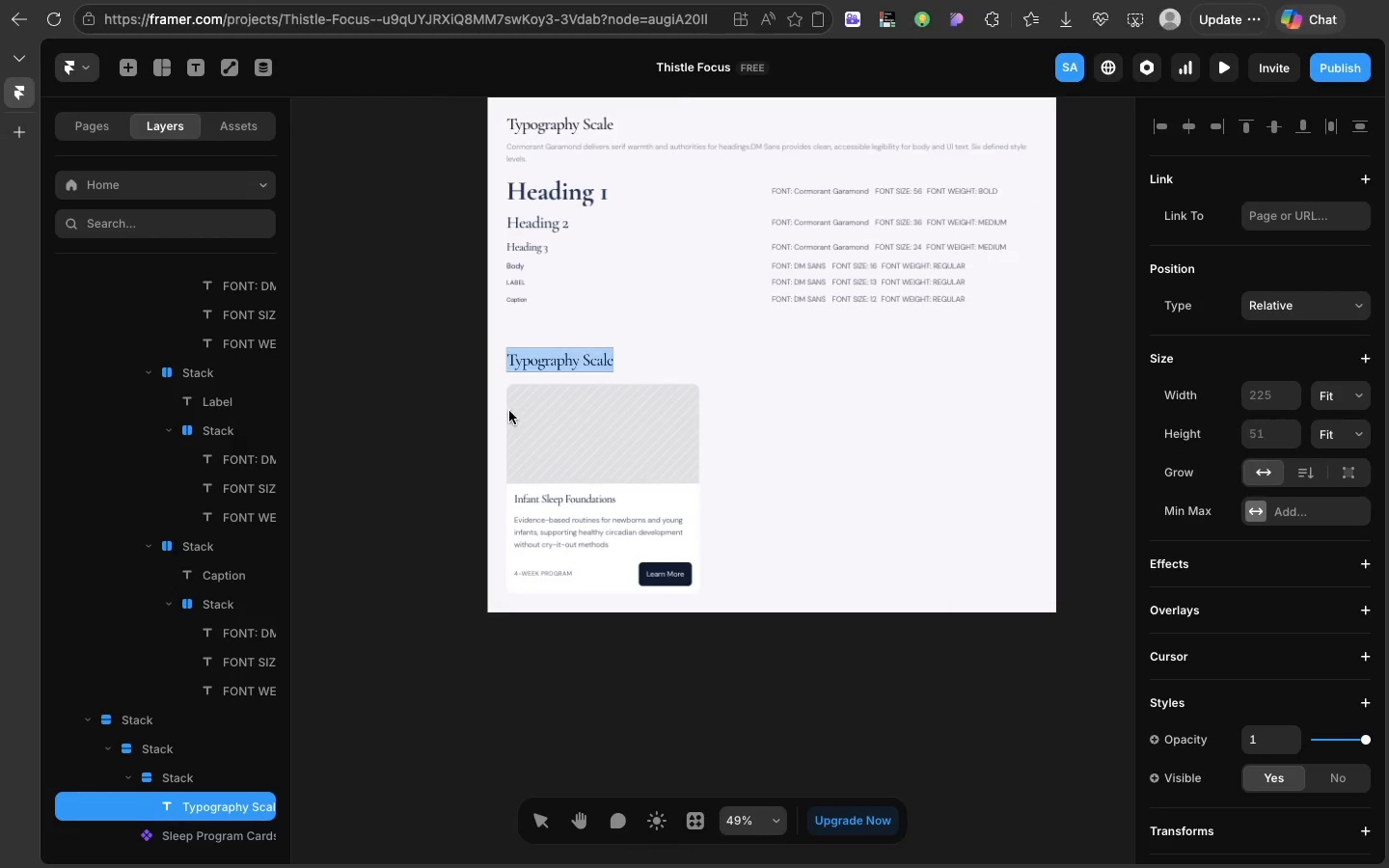 
key(Meta+V)
 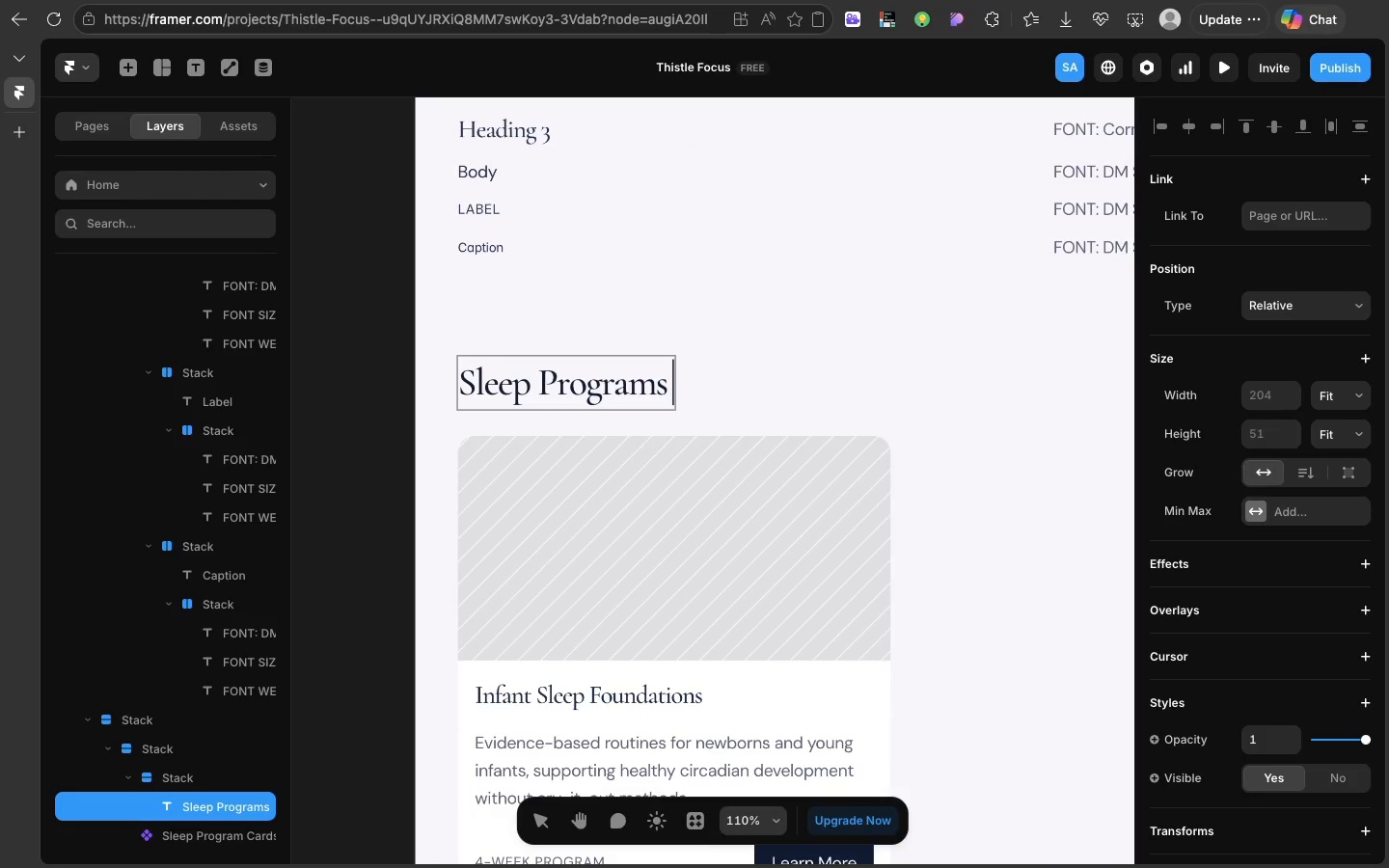 
type( Sty)
 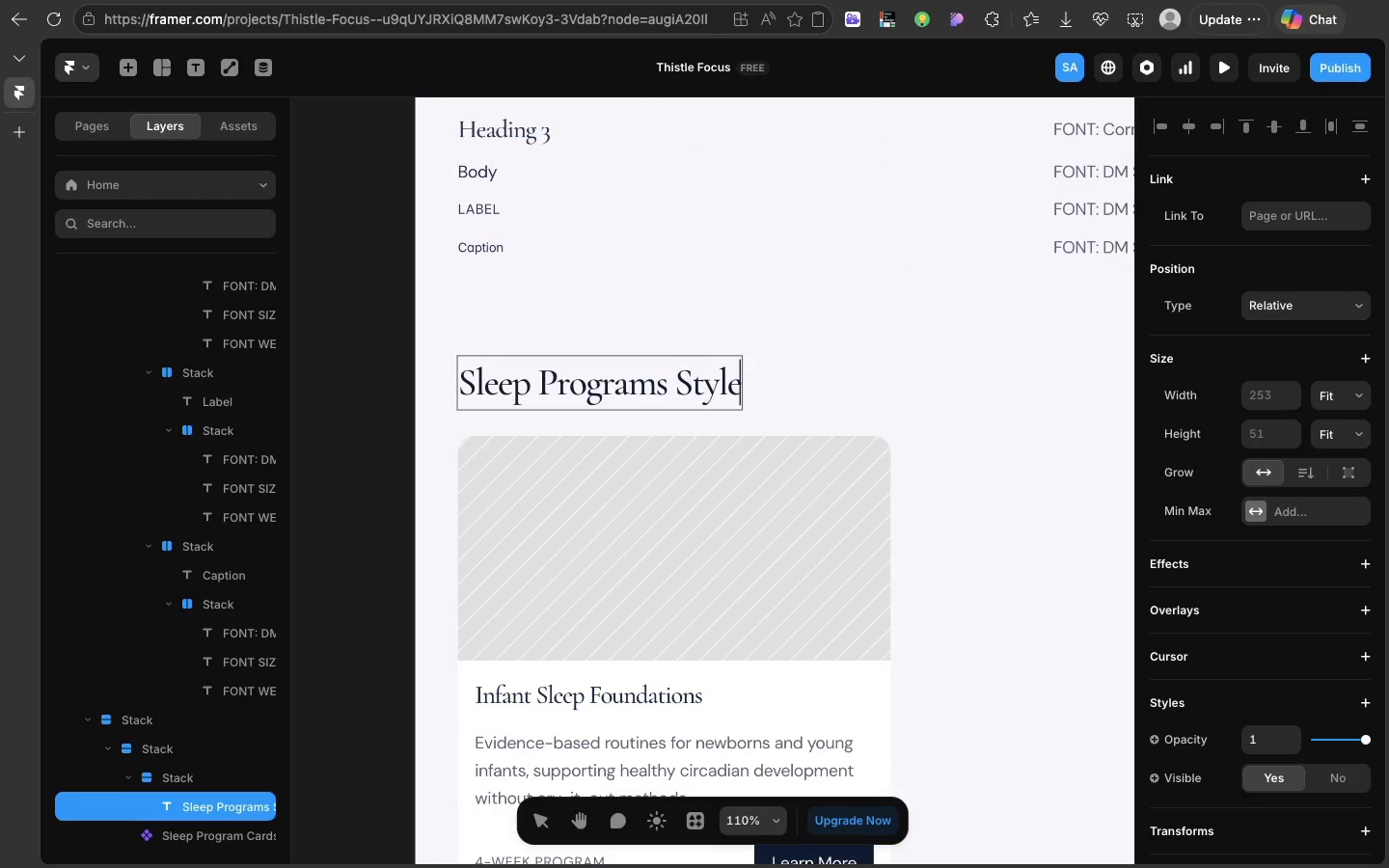 
type(le)
 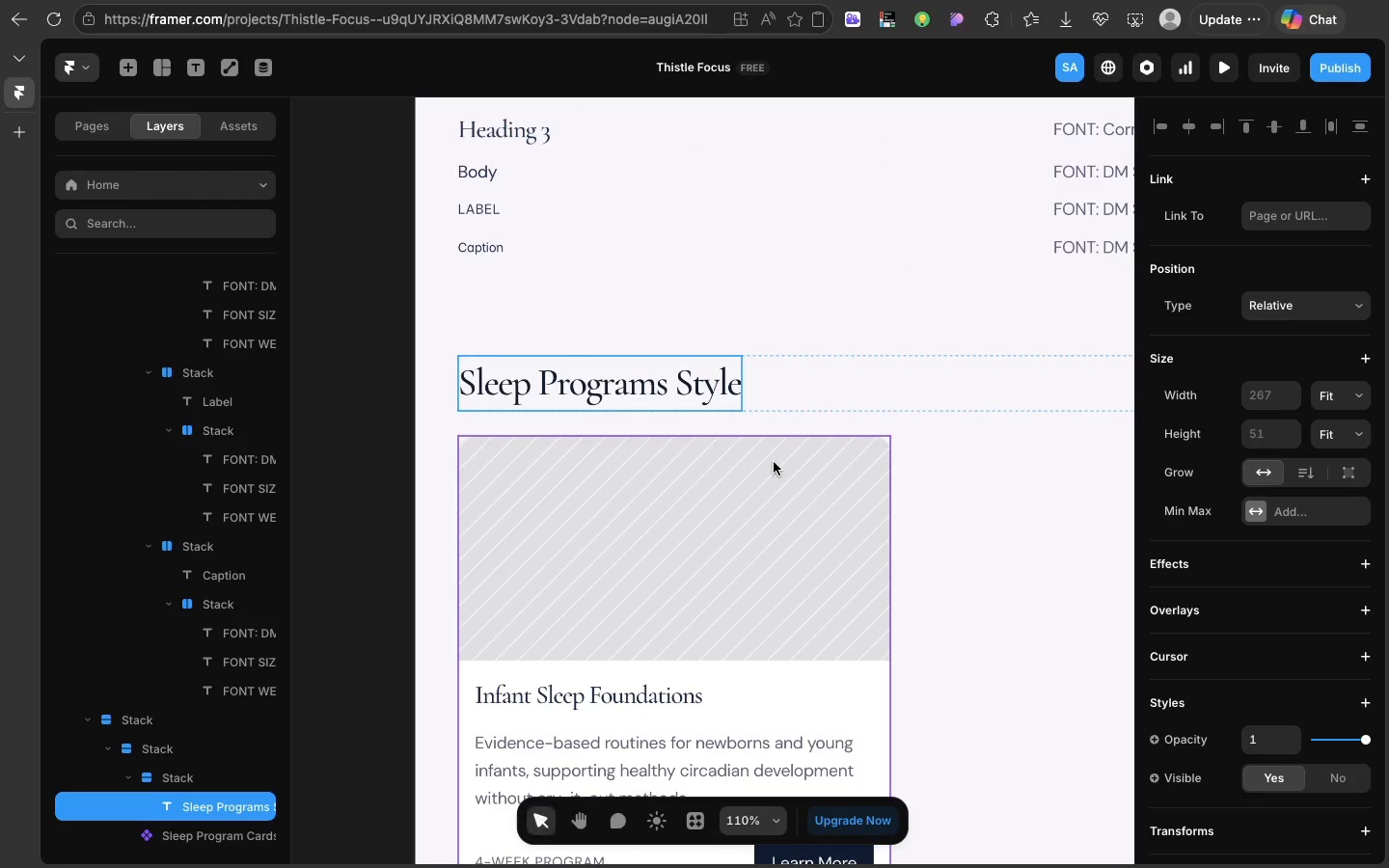 
left_click([774, 462])
 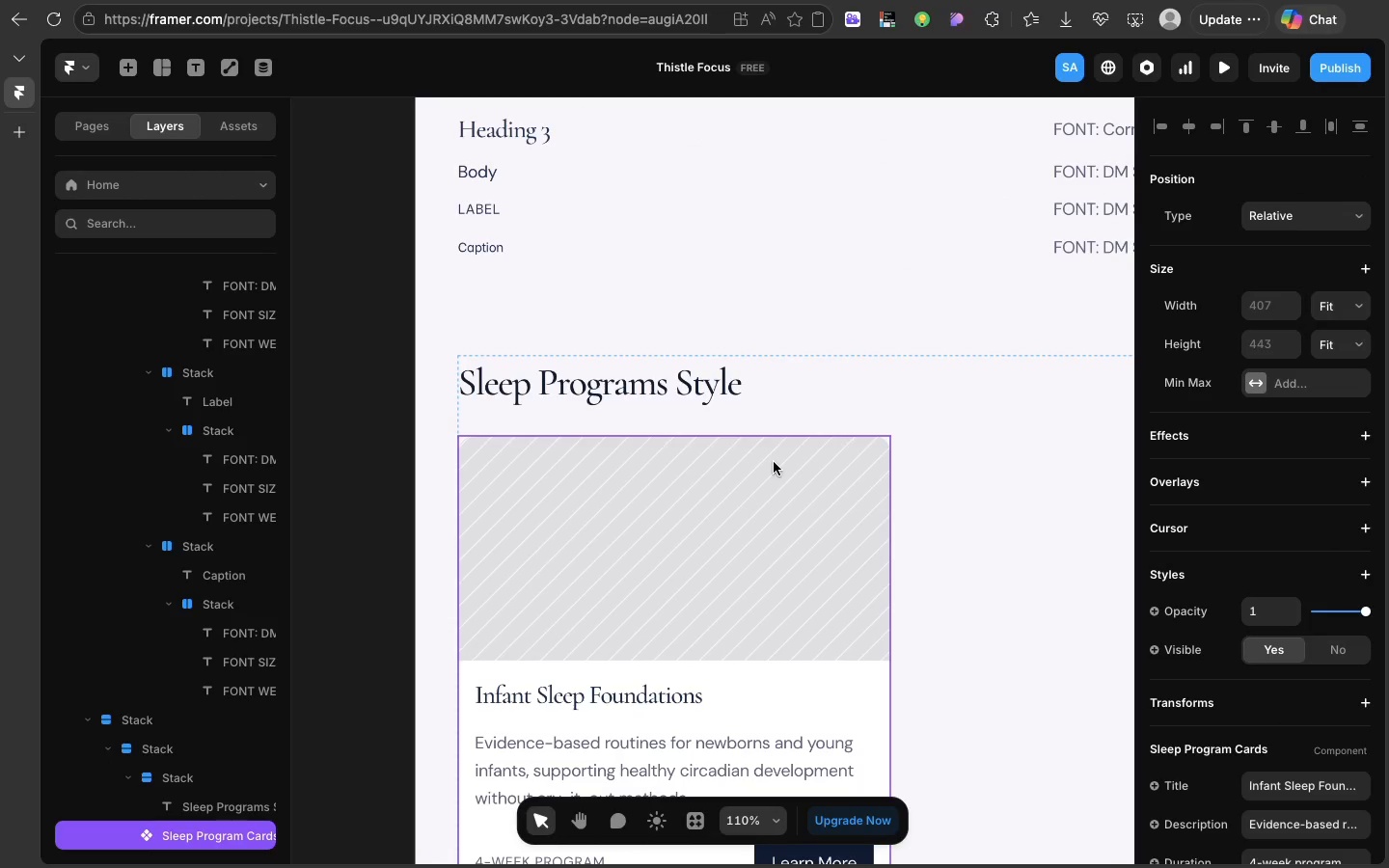 
left_click([774, 462])
 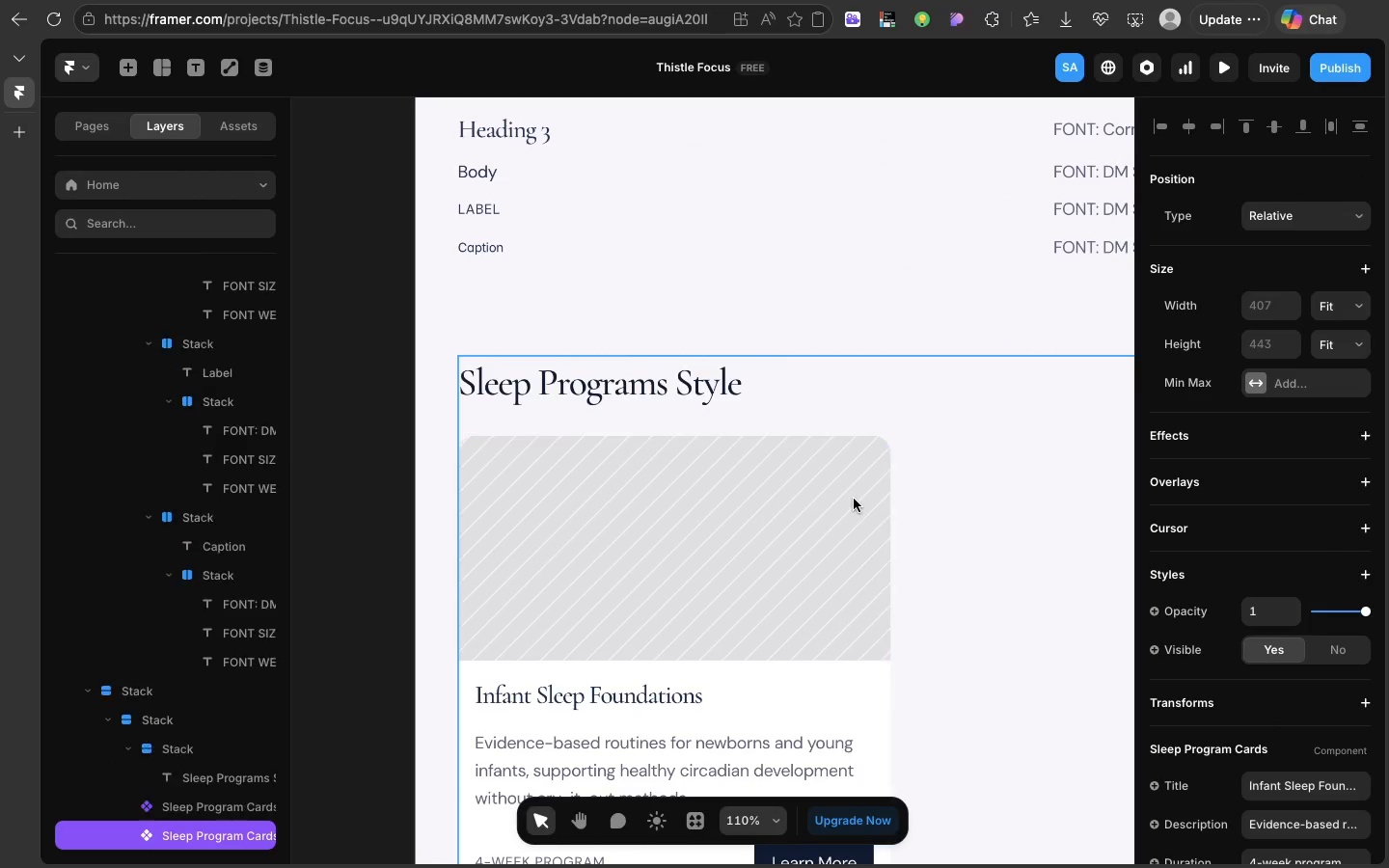 
scroll: coordinate [854, 499], scroll_direction: down, amount: 27.0
 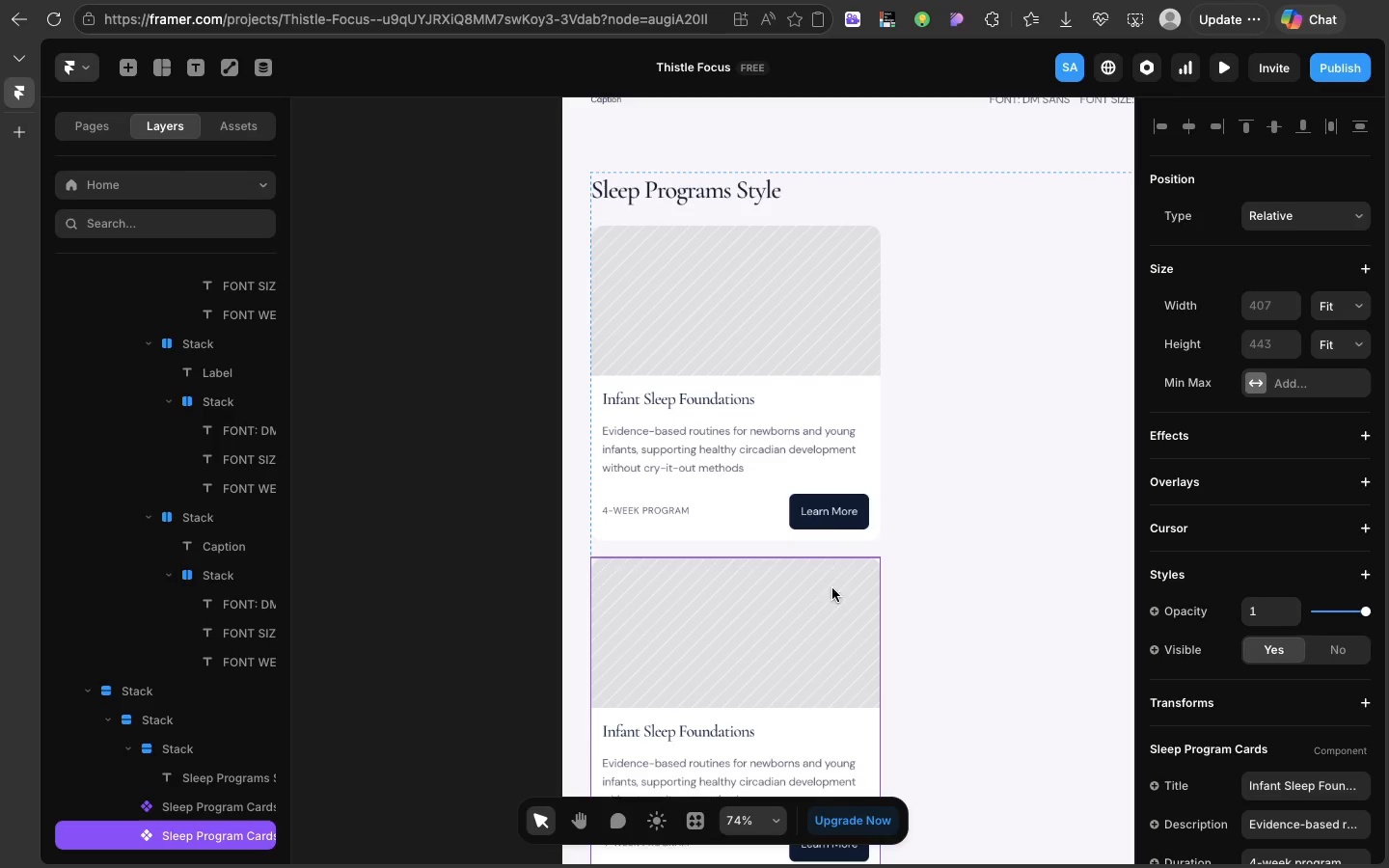 
key(Meta+D)
 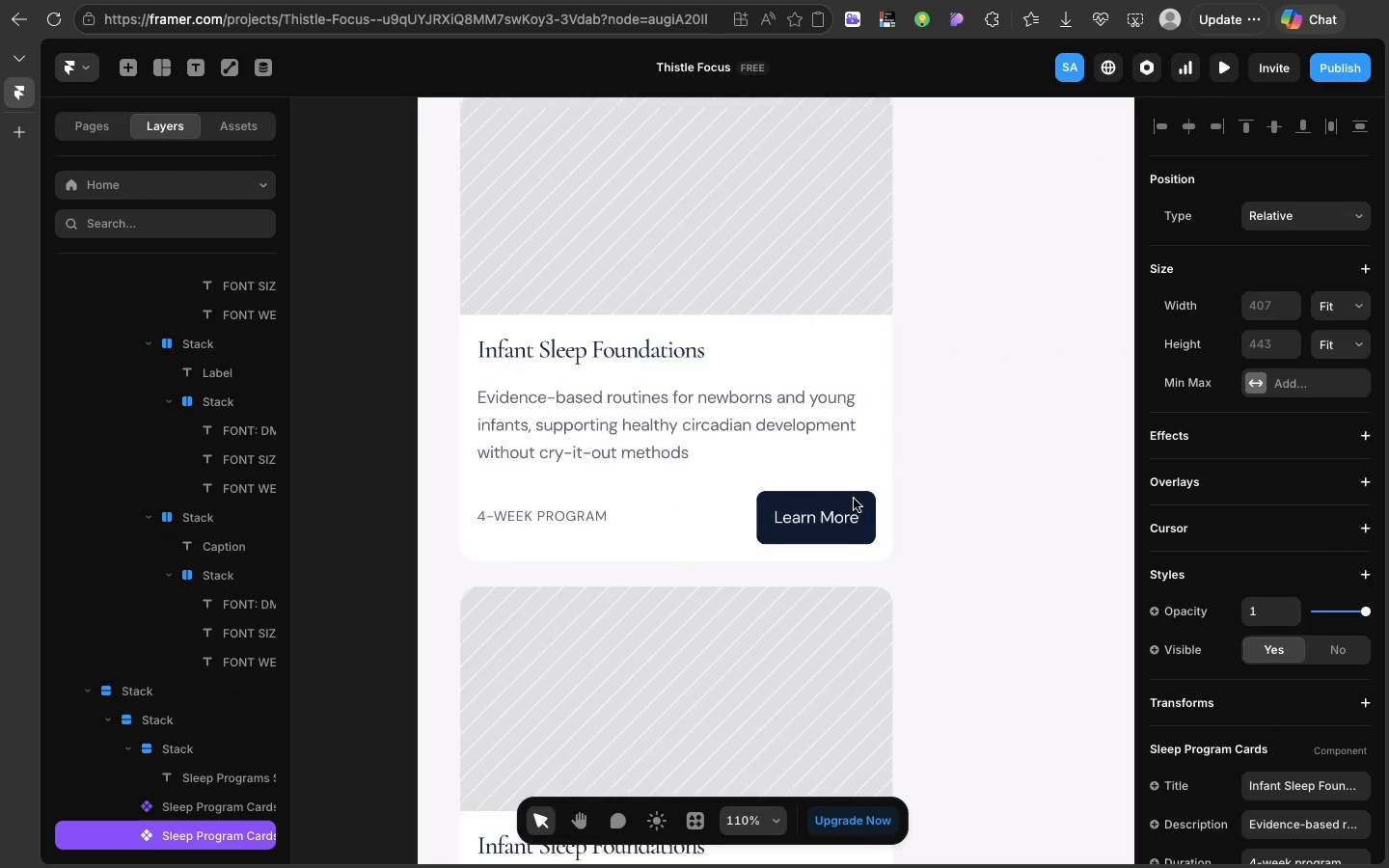 
hold_key(key=ShiftLeft, duration=1.24)
left_click([820, 497])
 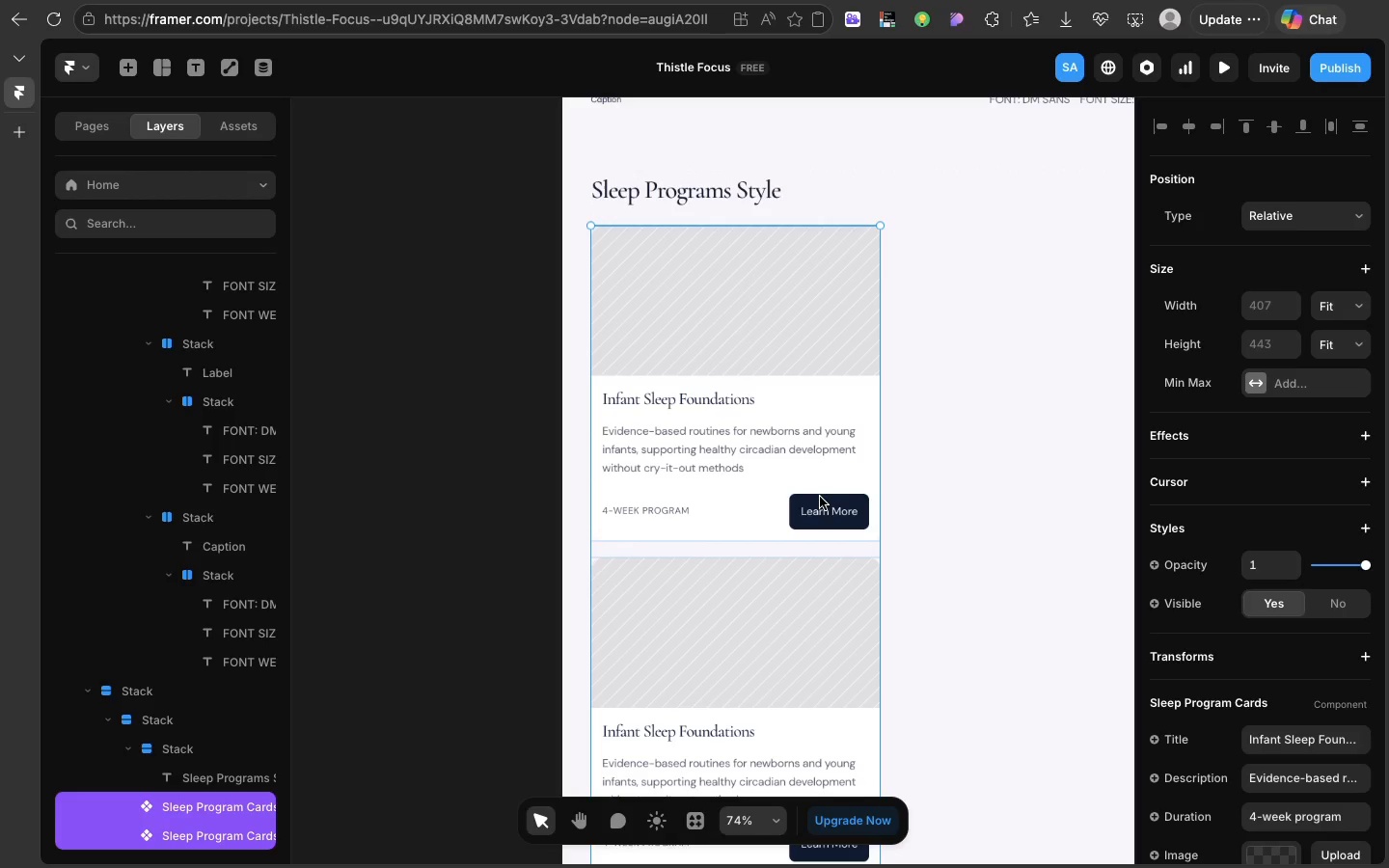 
right_click([820, 497])
 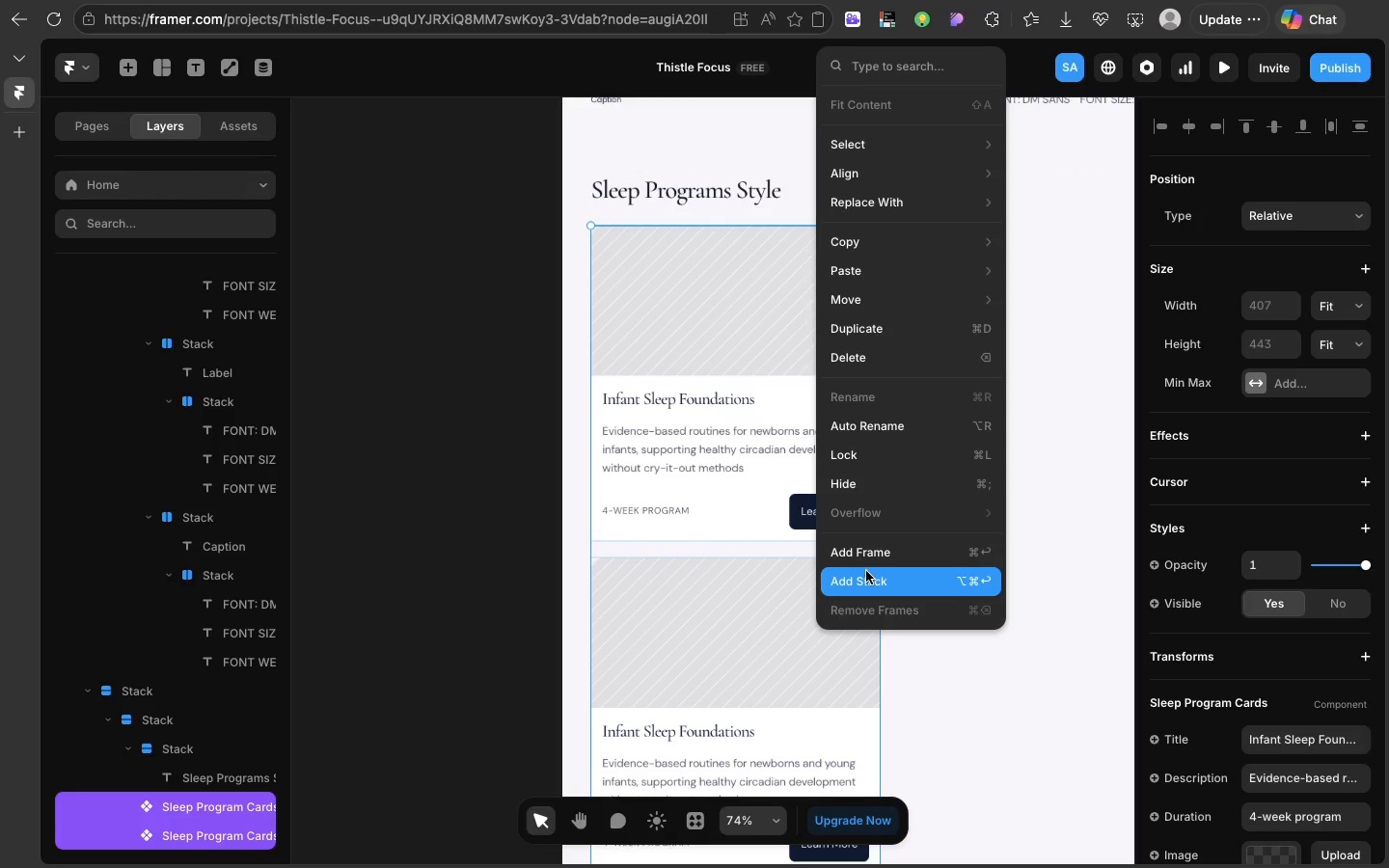 
left_click([866, 571])
 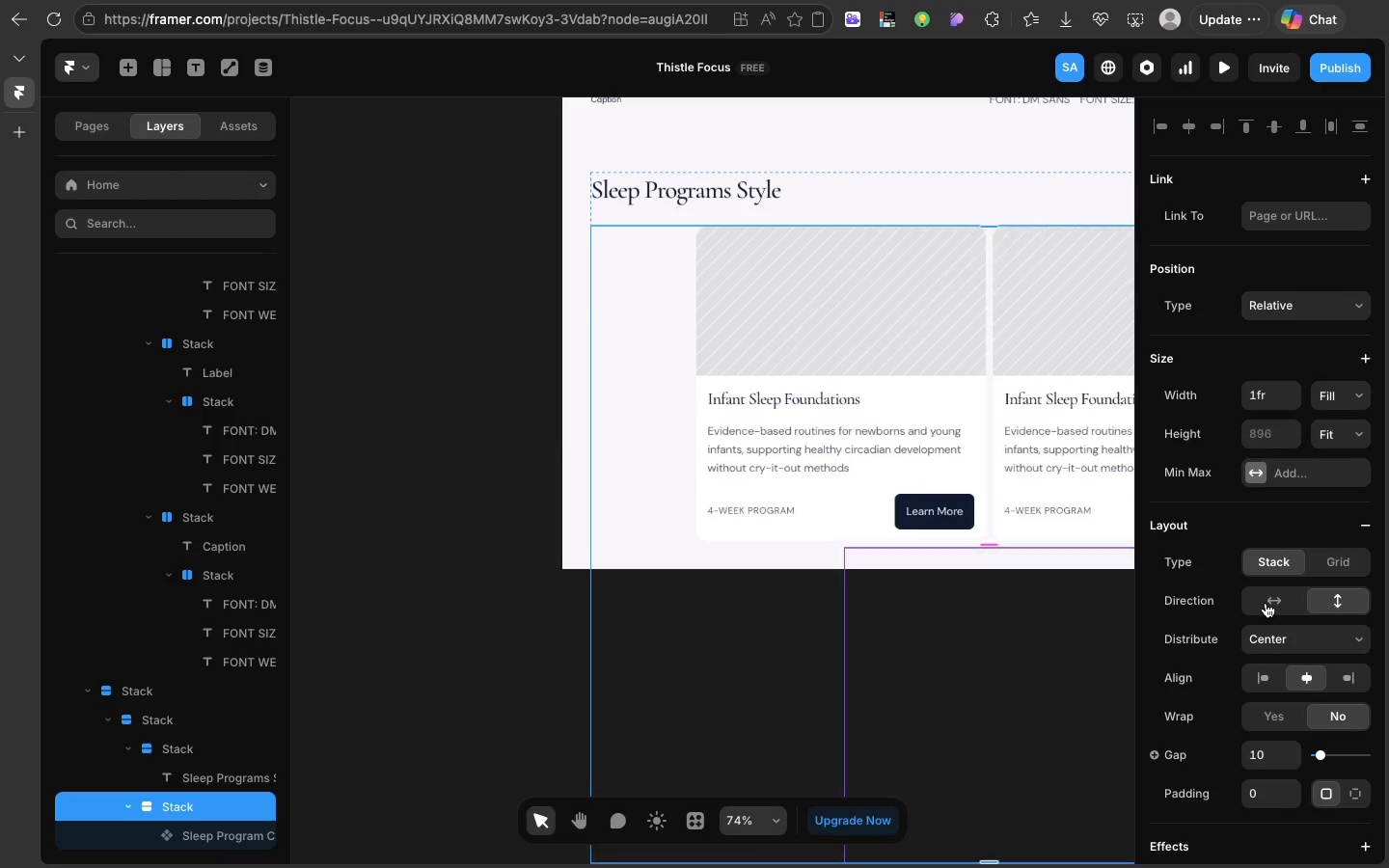 
left_click([1266, 603])
 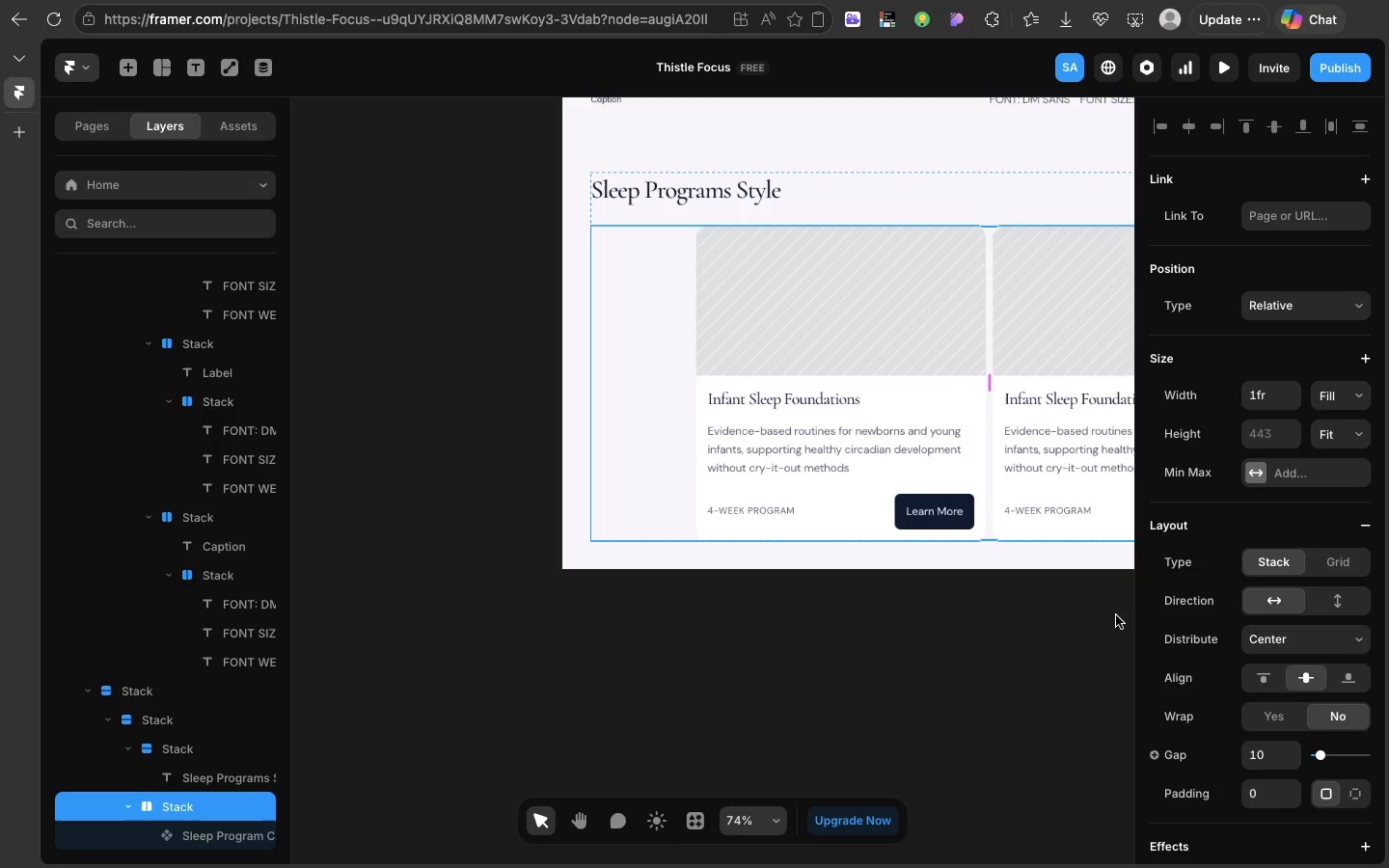 
wait(5.85)
 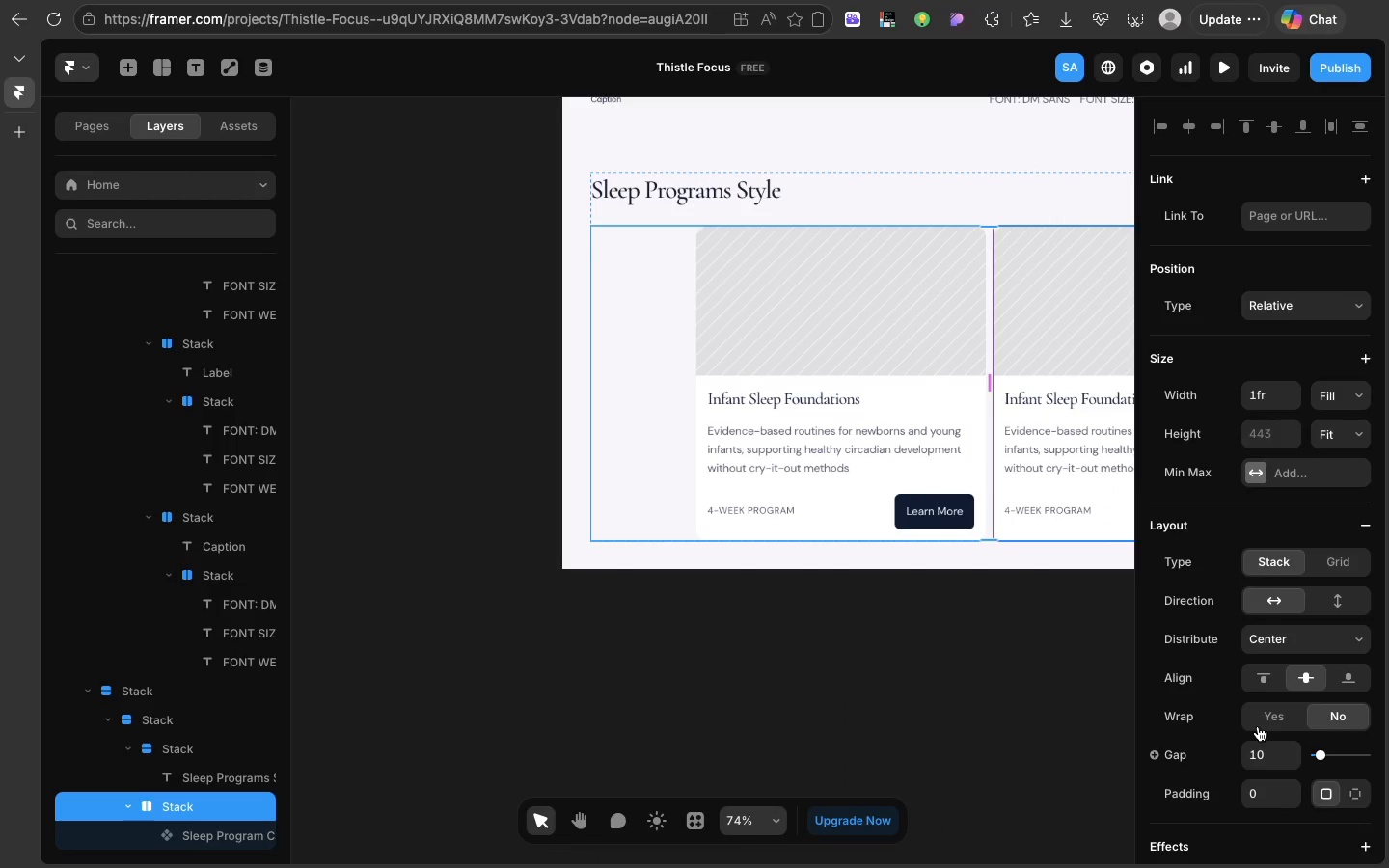 
left_click([1282, 633])
 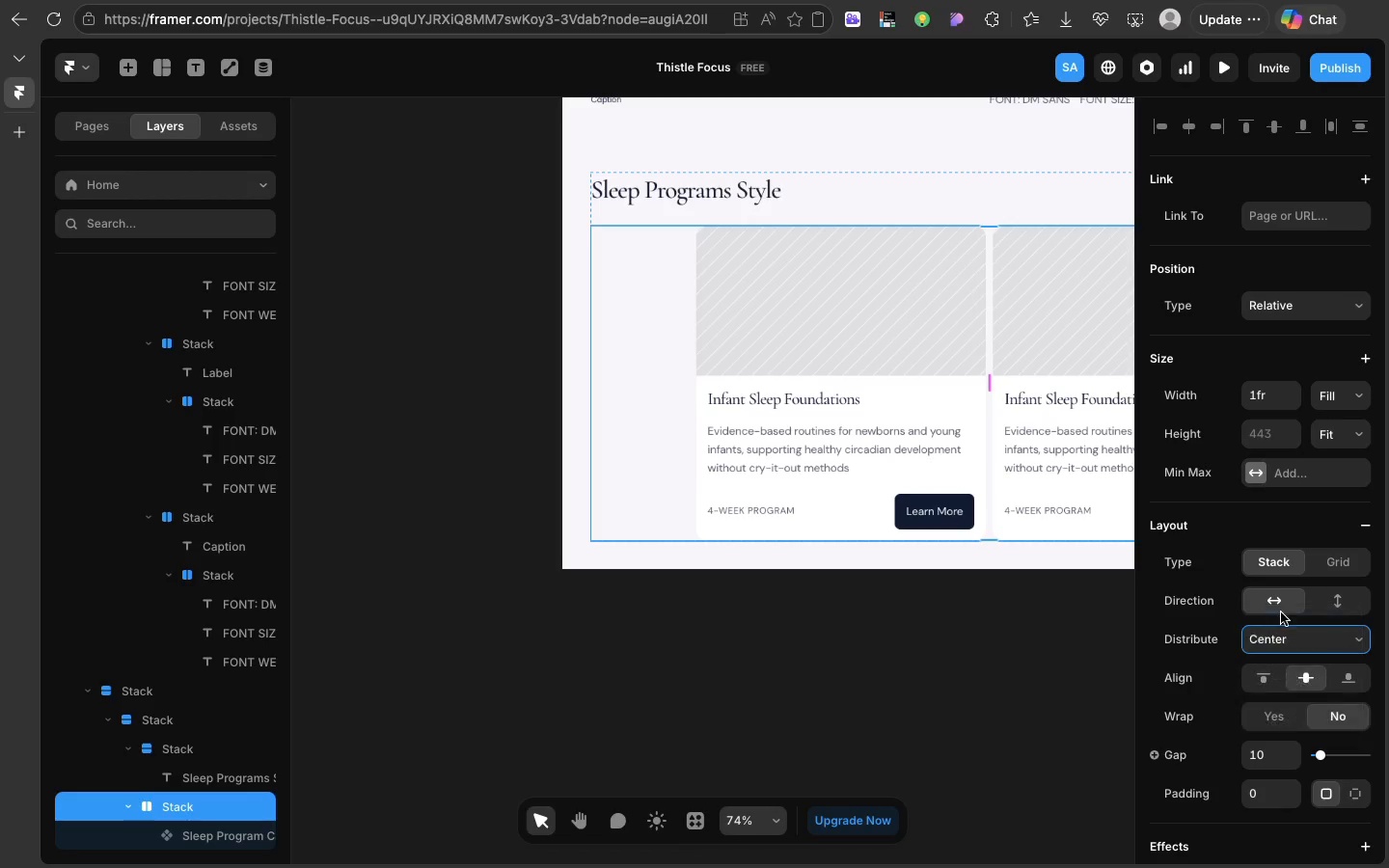 
left_click([1281, 612])
 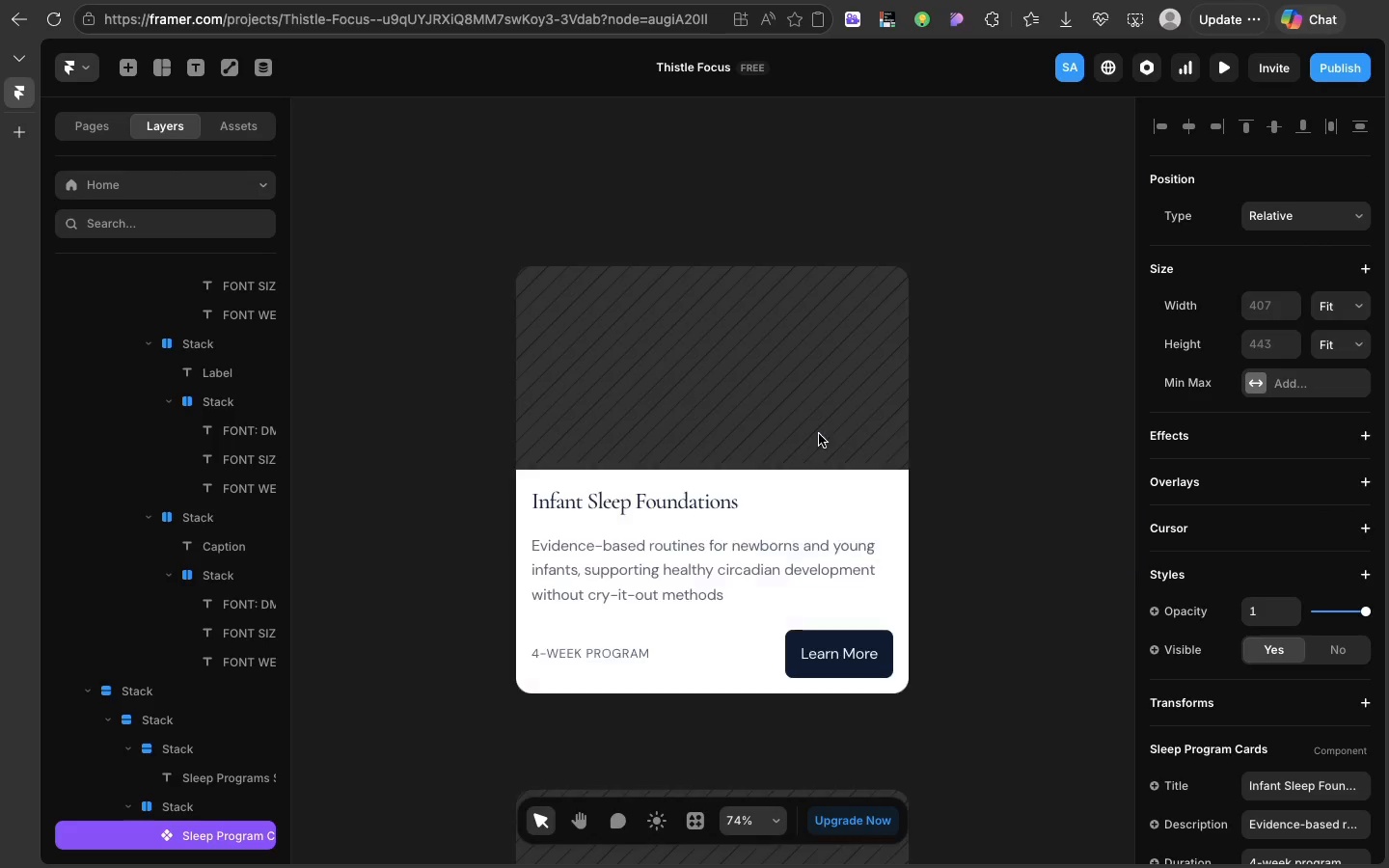 
double_click([819, 434])
 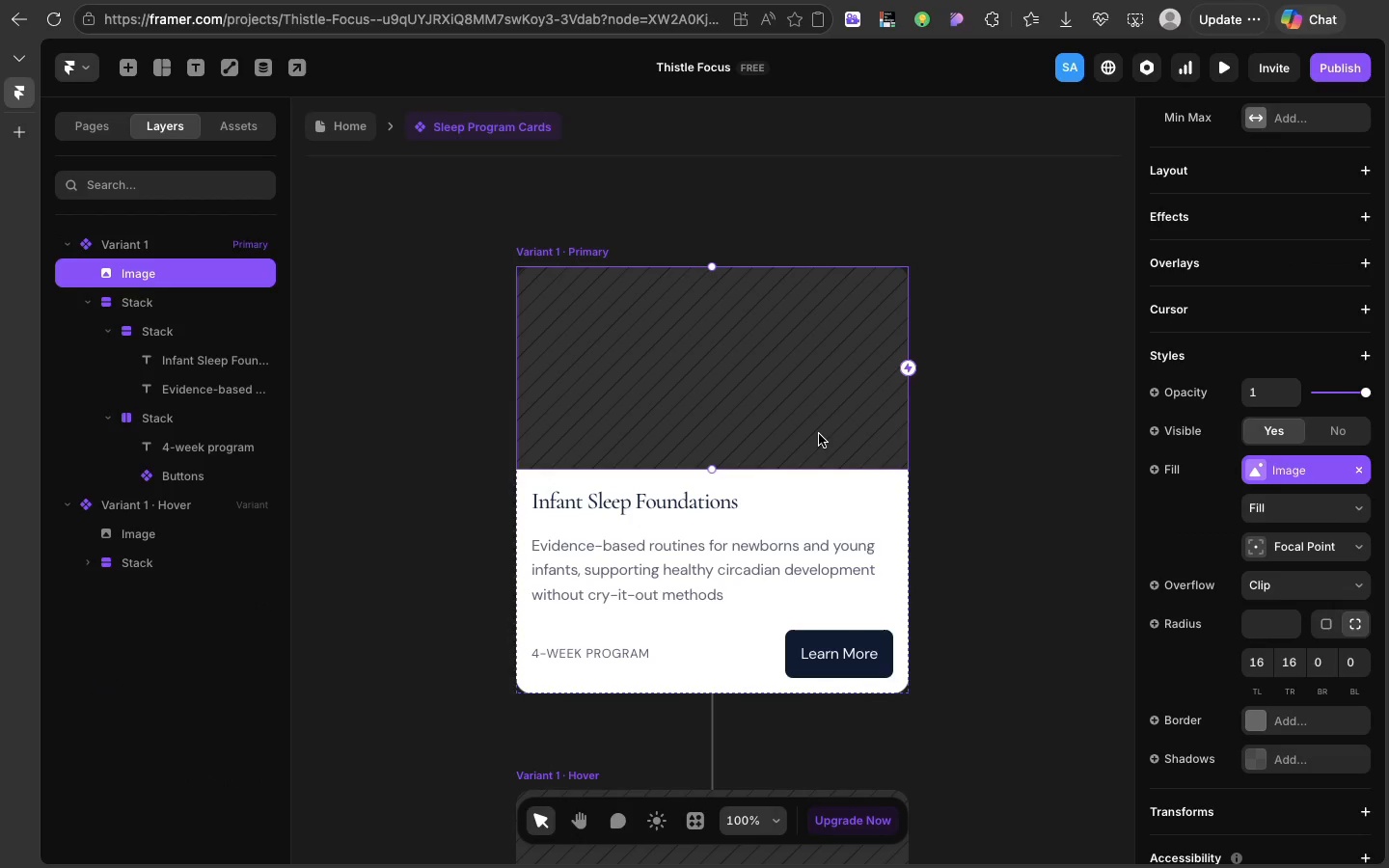 
triple_click([819, 434])
 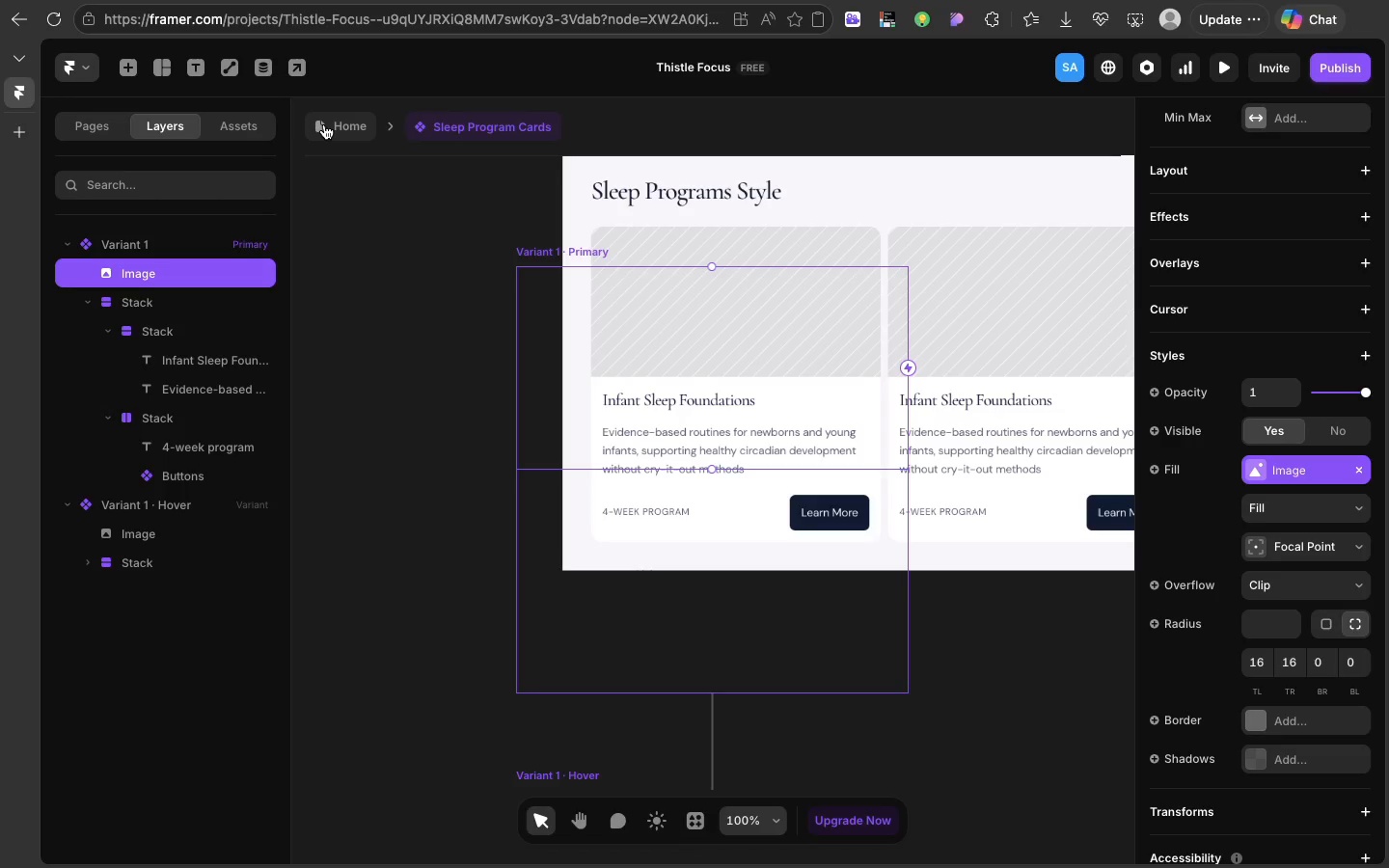 
left_click([324, 124])
 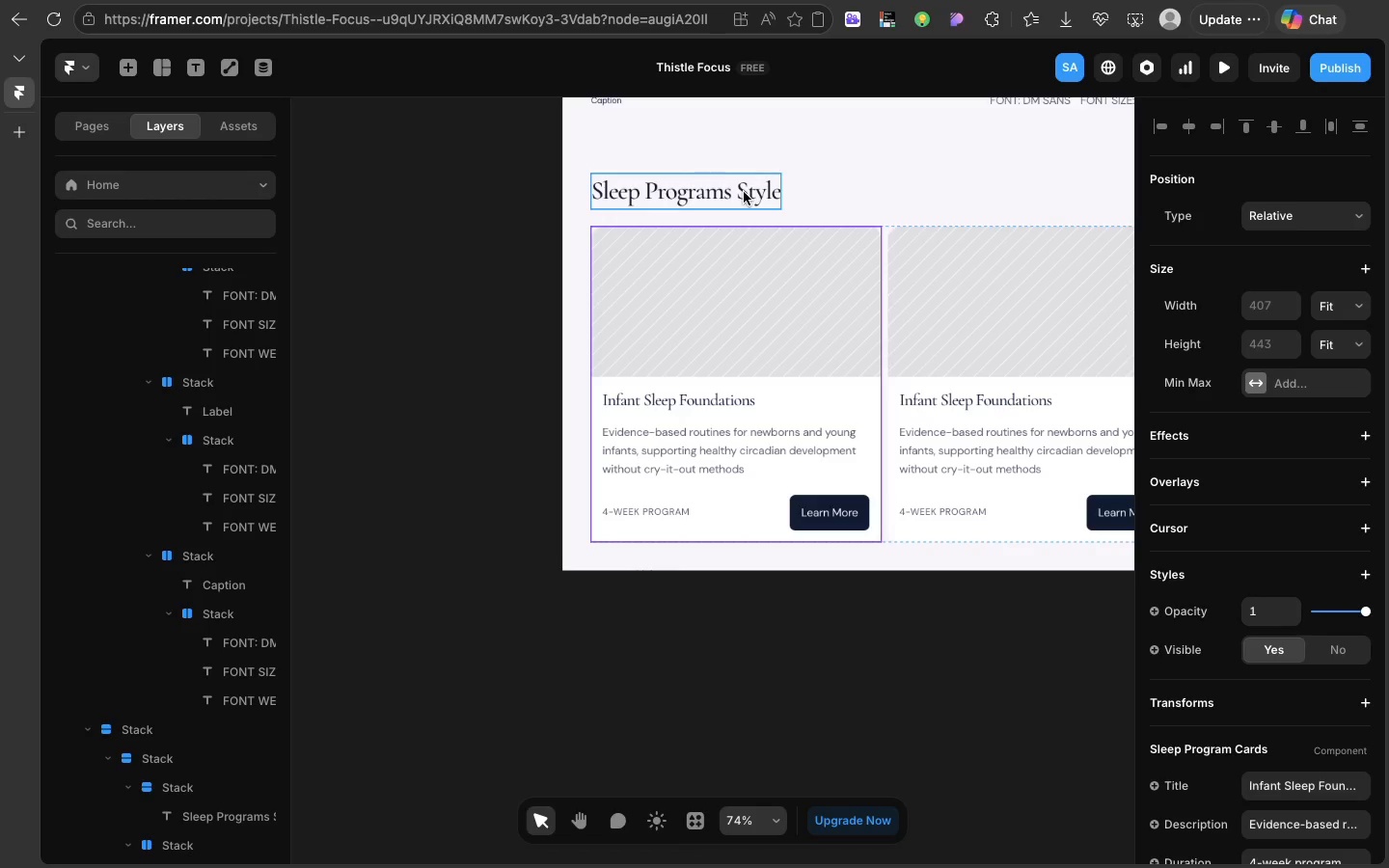 
wait(9.83)
 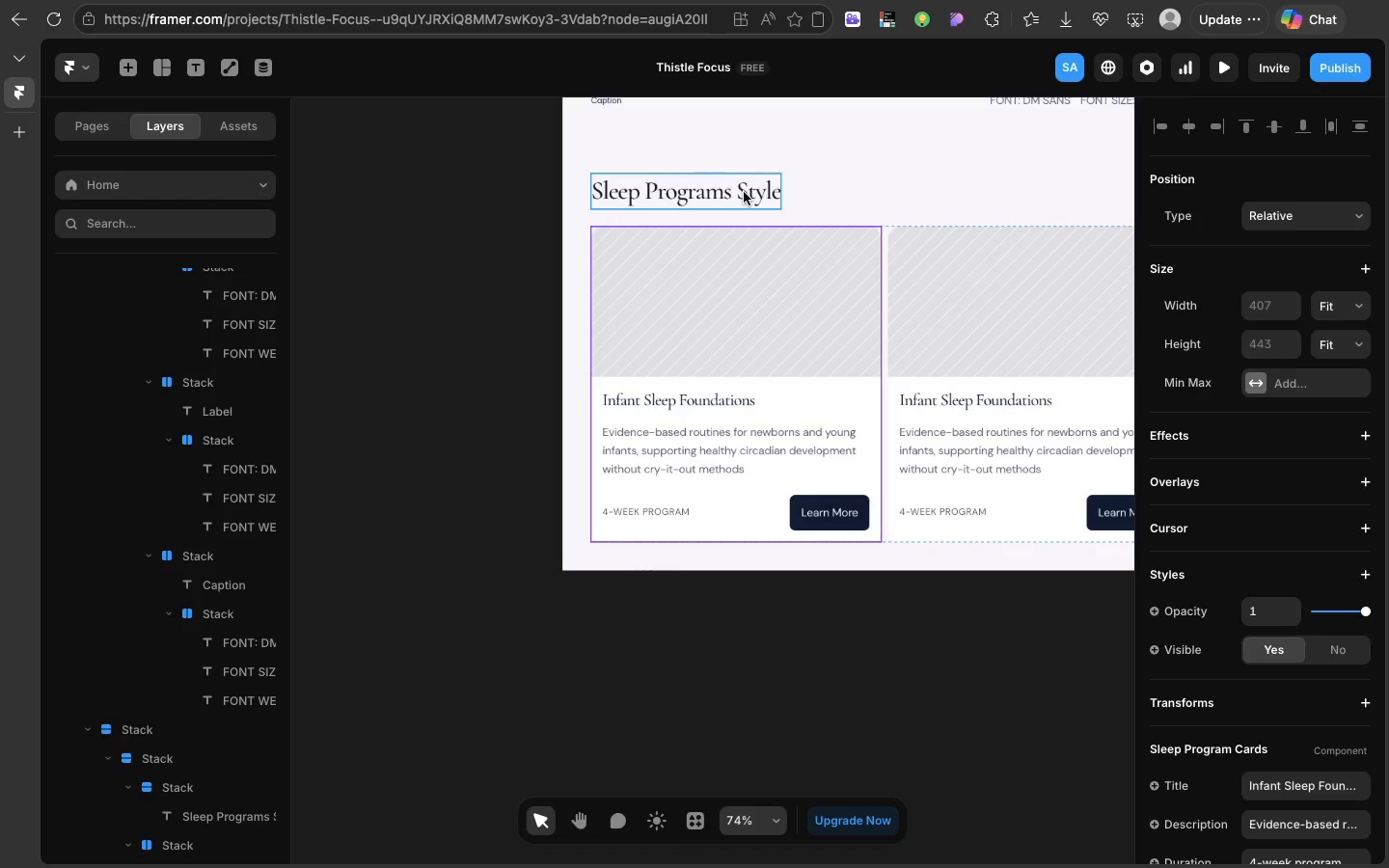 
scroll: coordinate [744, 192], scroll_direction: down, amount: 5.0
 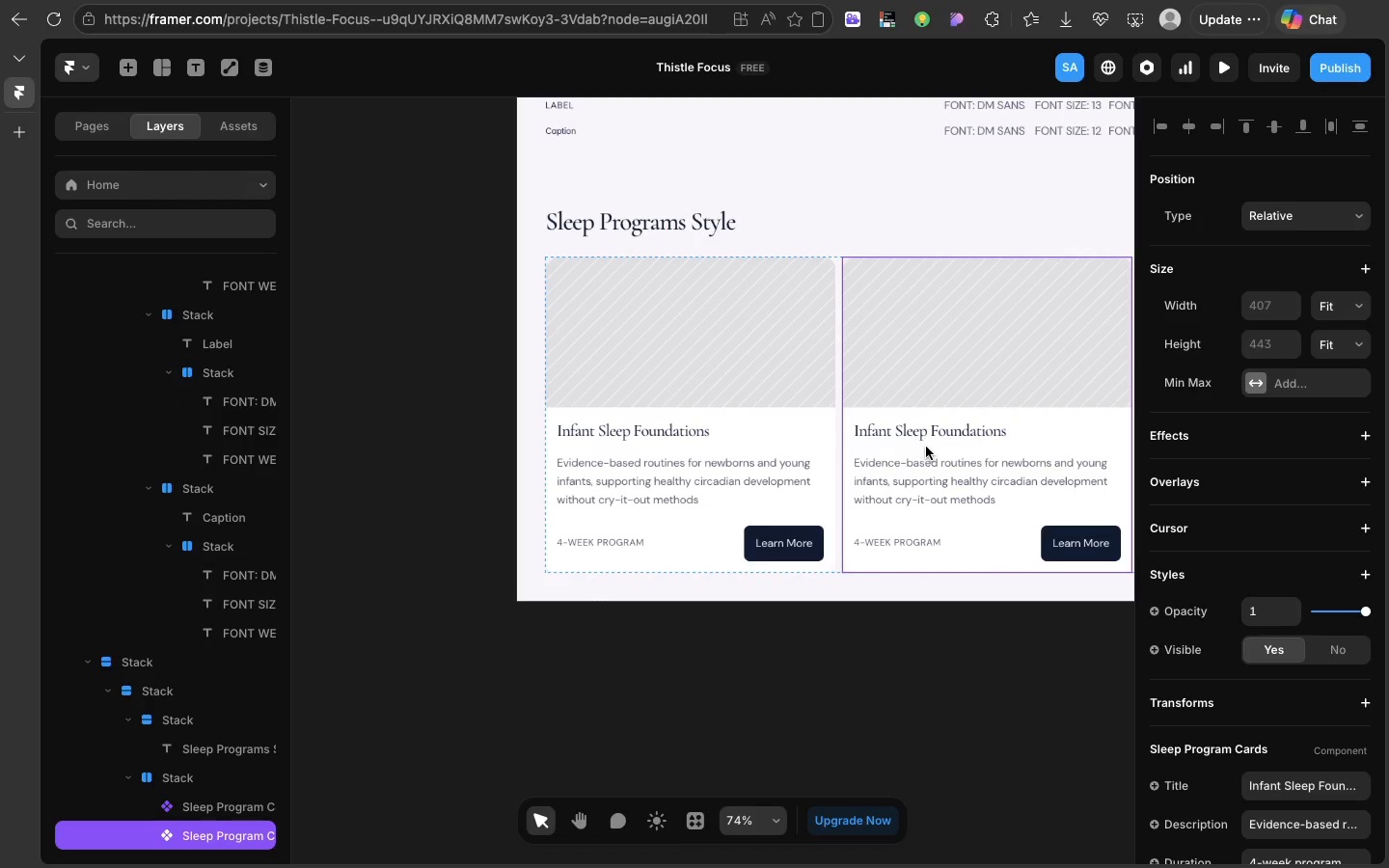 
left_click([926, 447])
 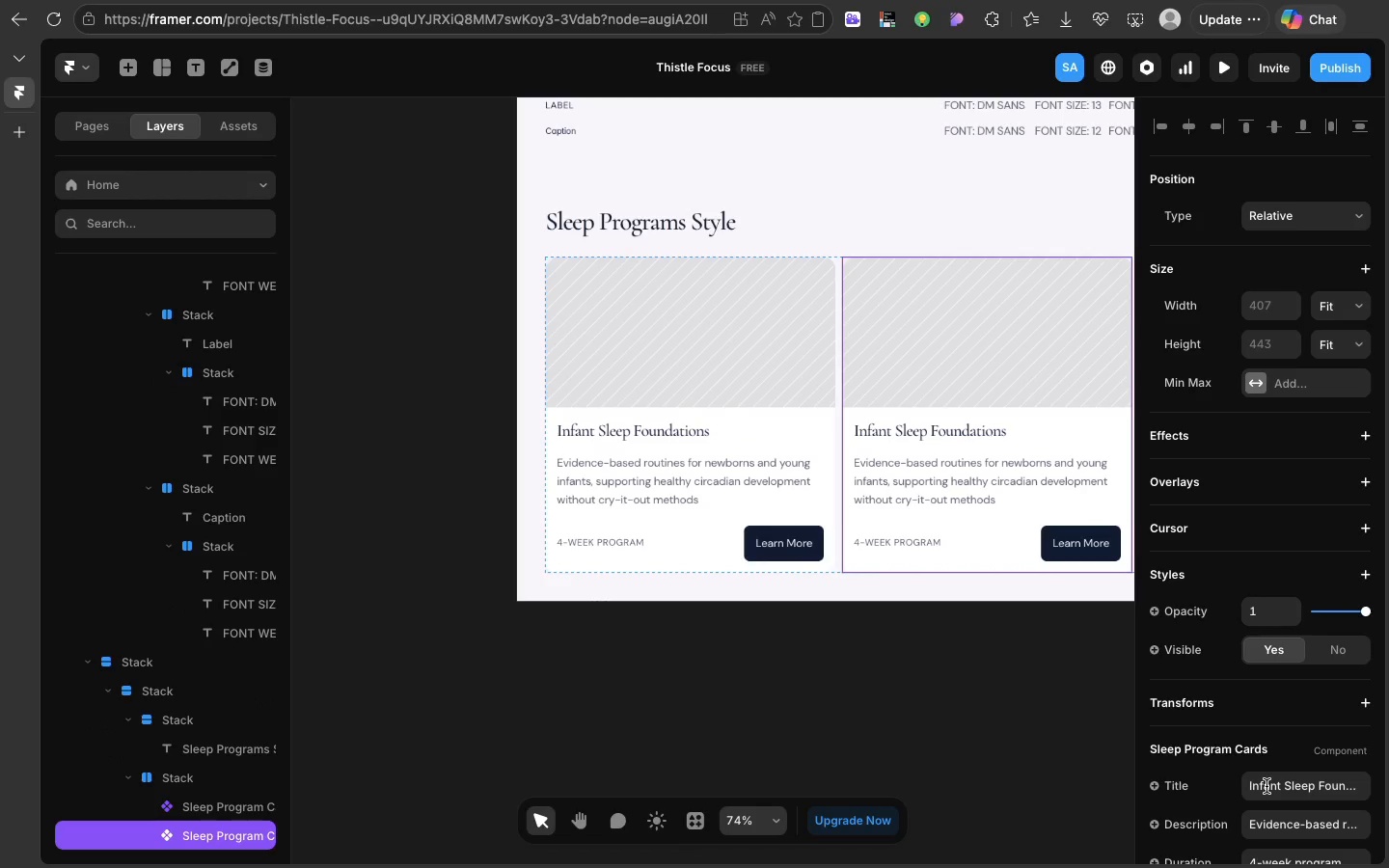 
double_click([1266, 786])
 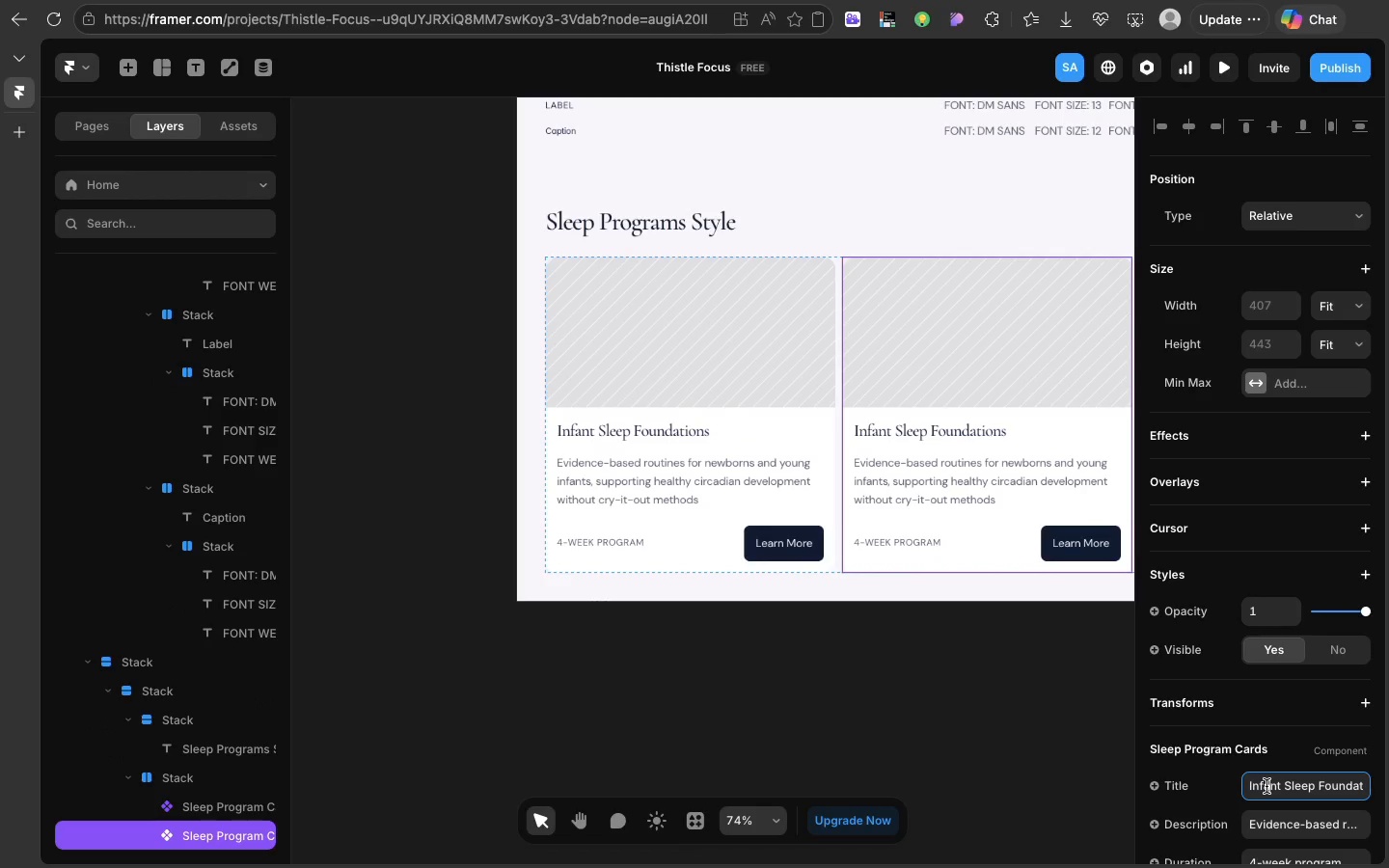 
left_click([1266, 786])
 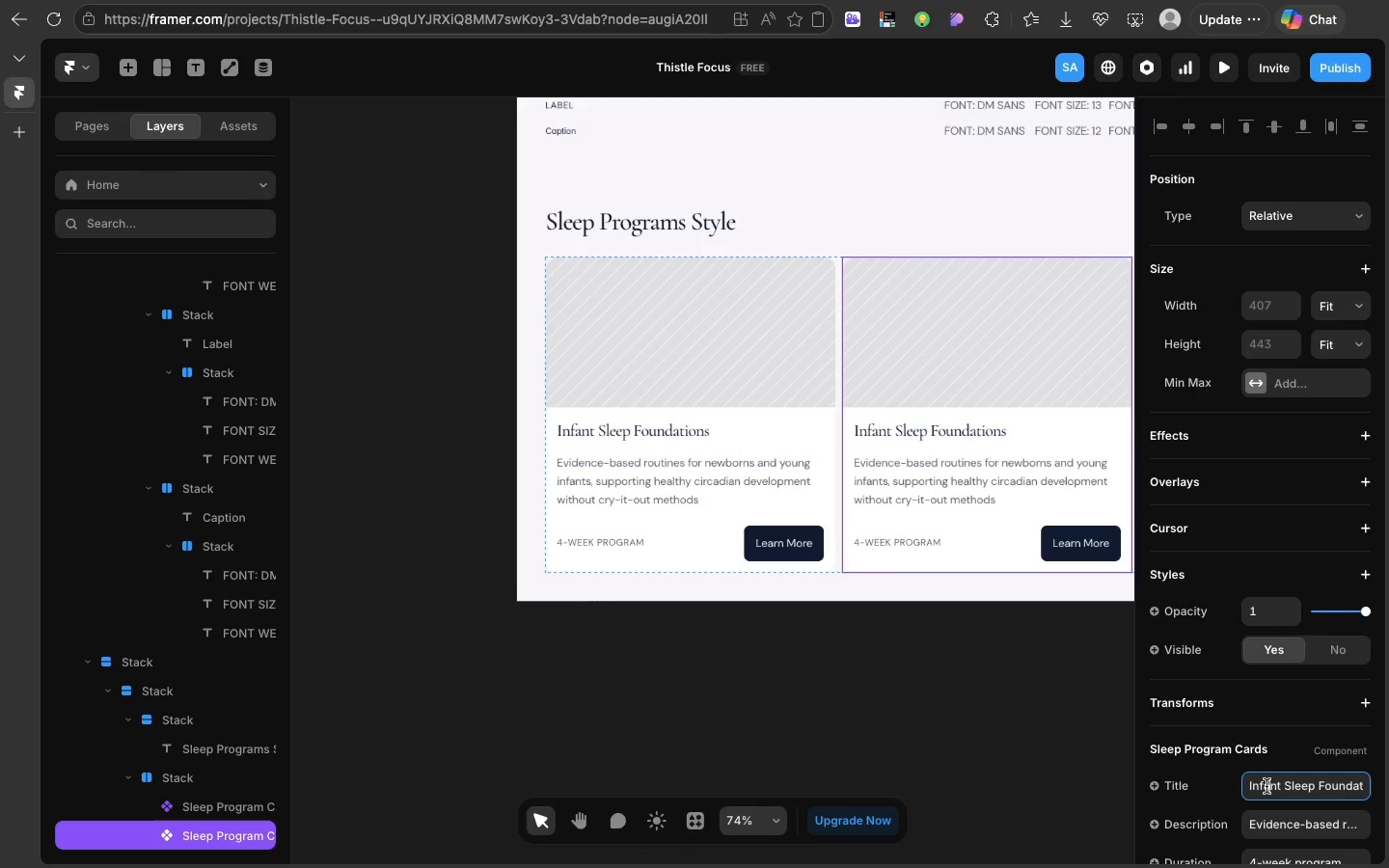 
type(Night Walking)
 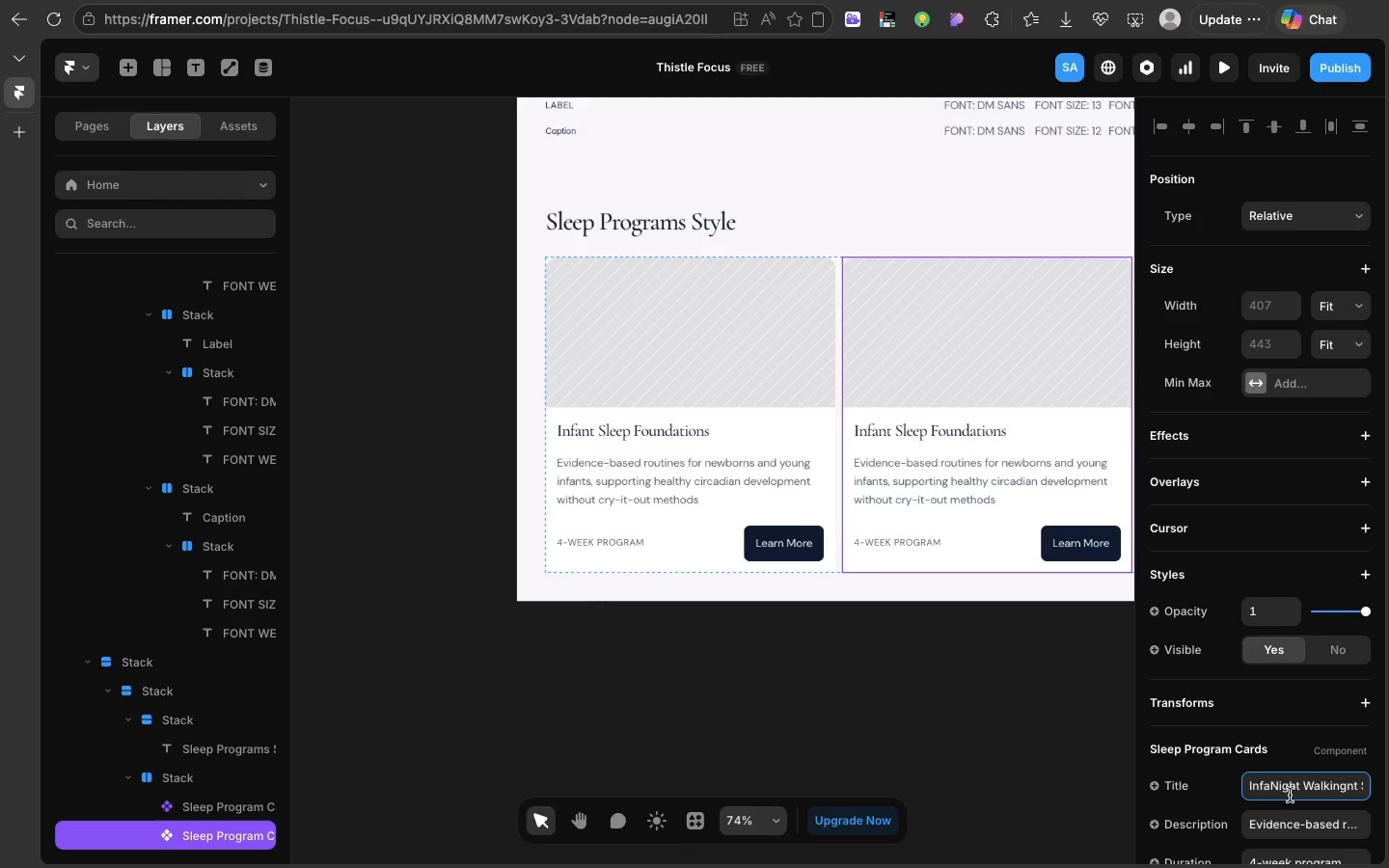 
scroll: coordinate [1290, 795], scroll_direction: down, amount: 10.0
 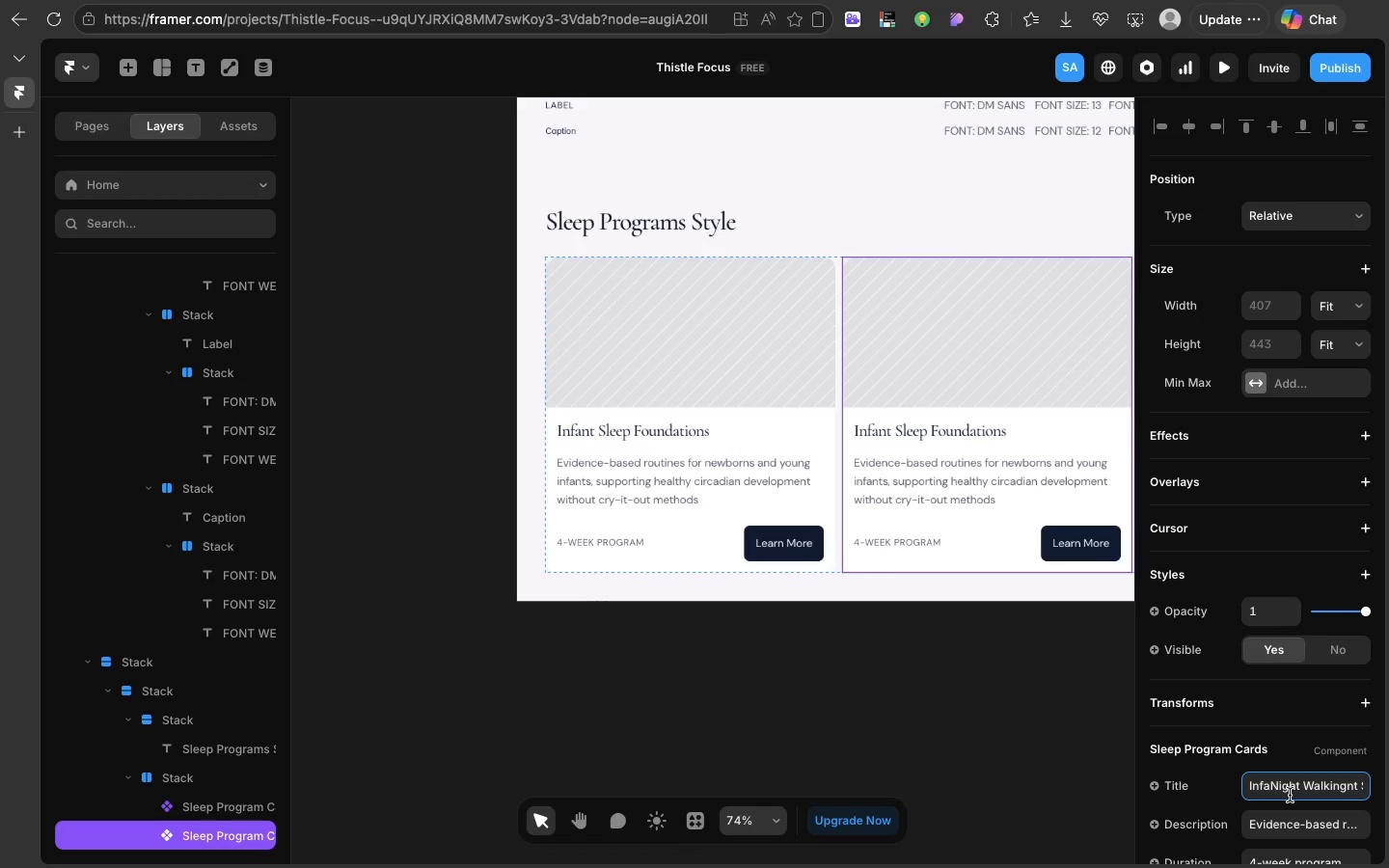 
double_click([1290, 795])
 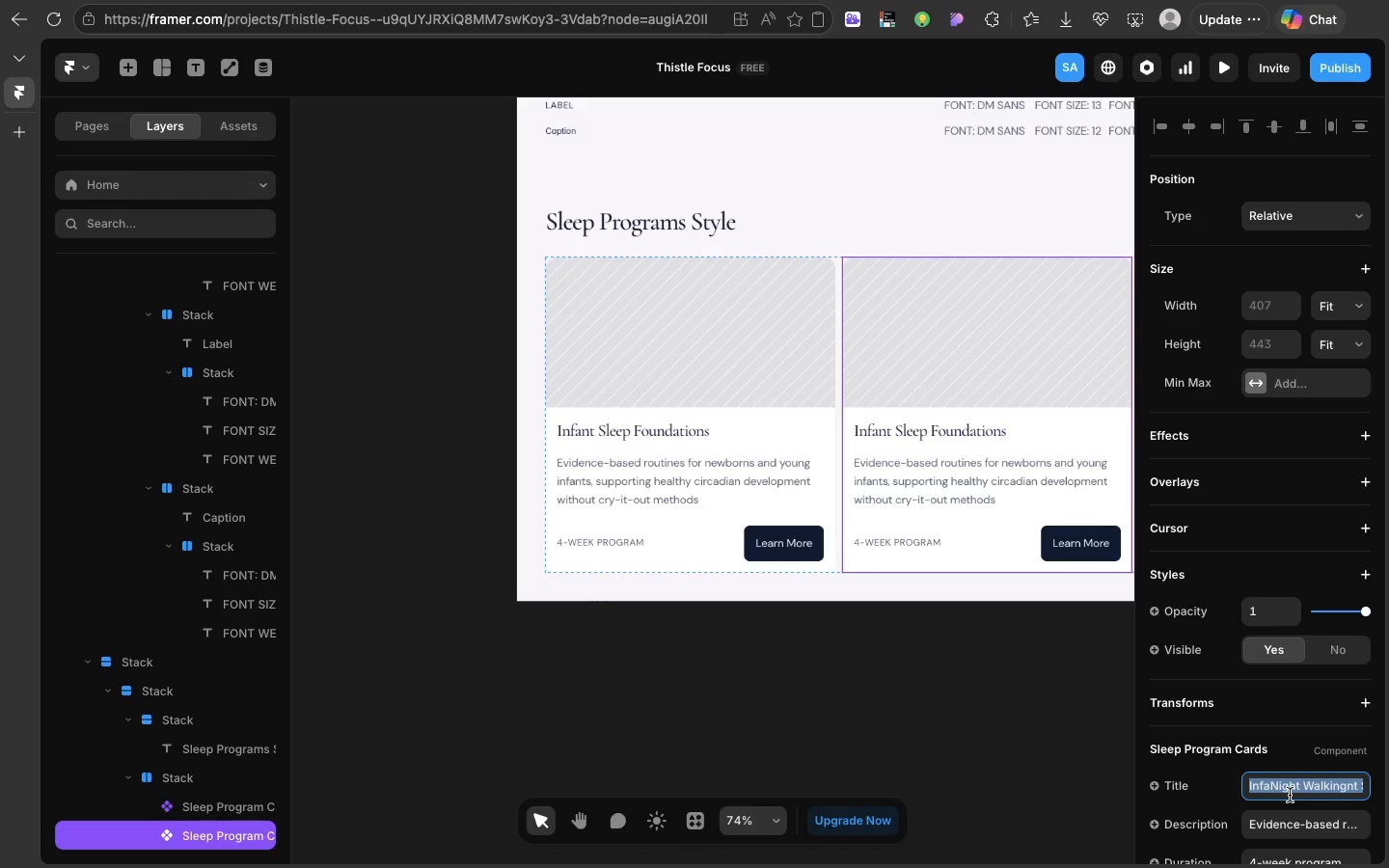 
triple_click([1290, 795])
 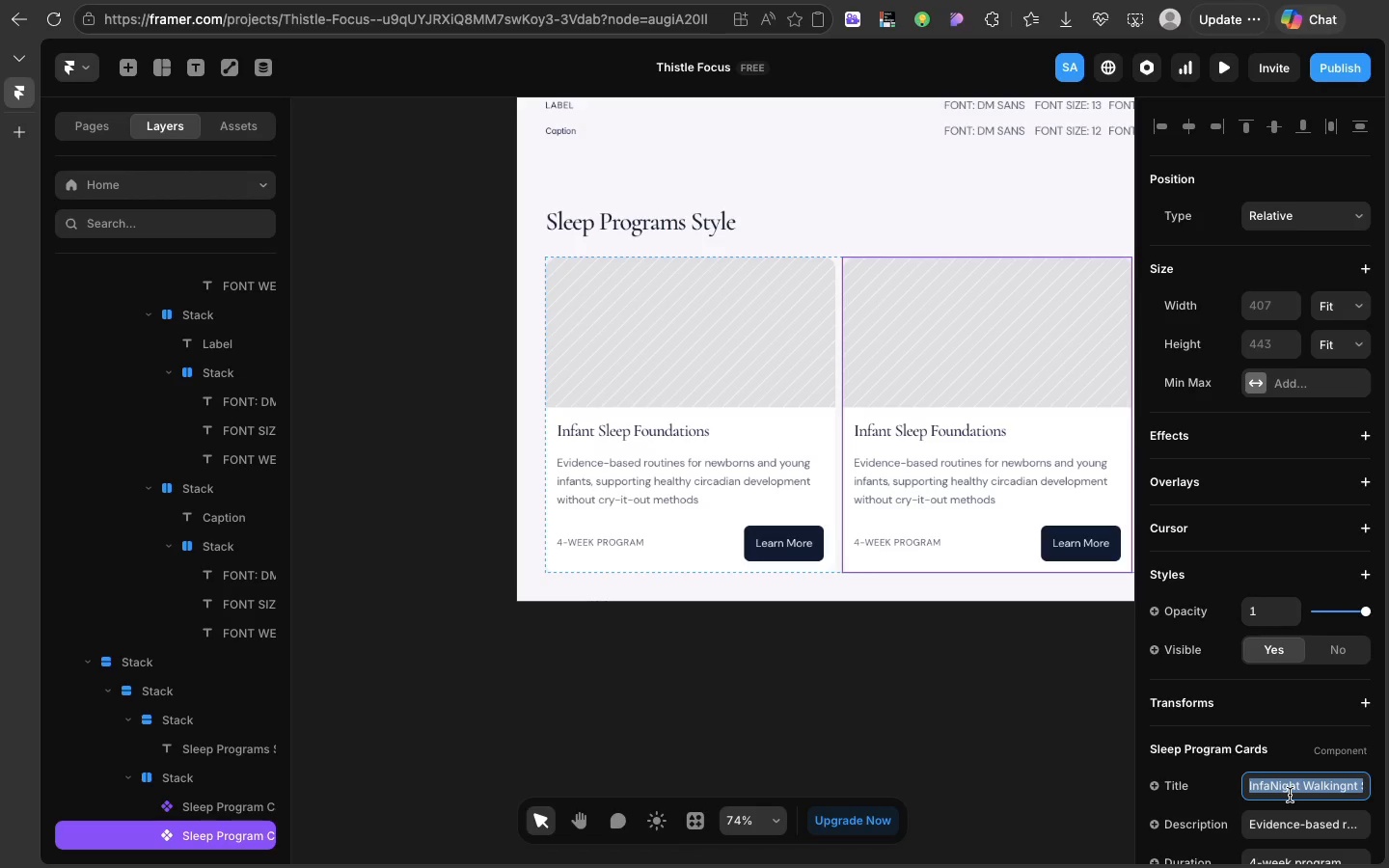 
triple_click([1290, 795])
 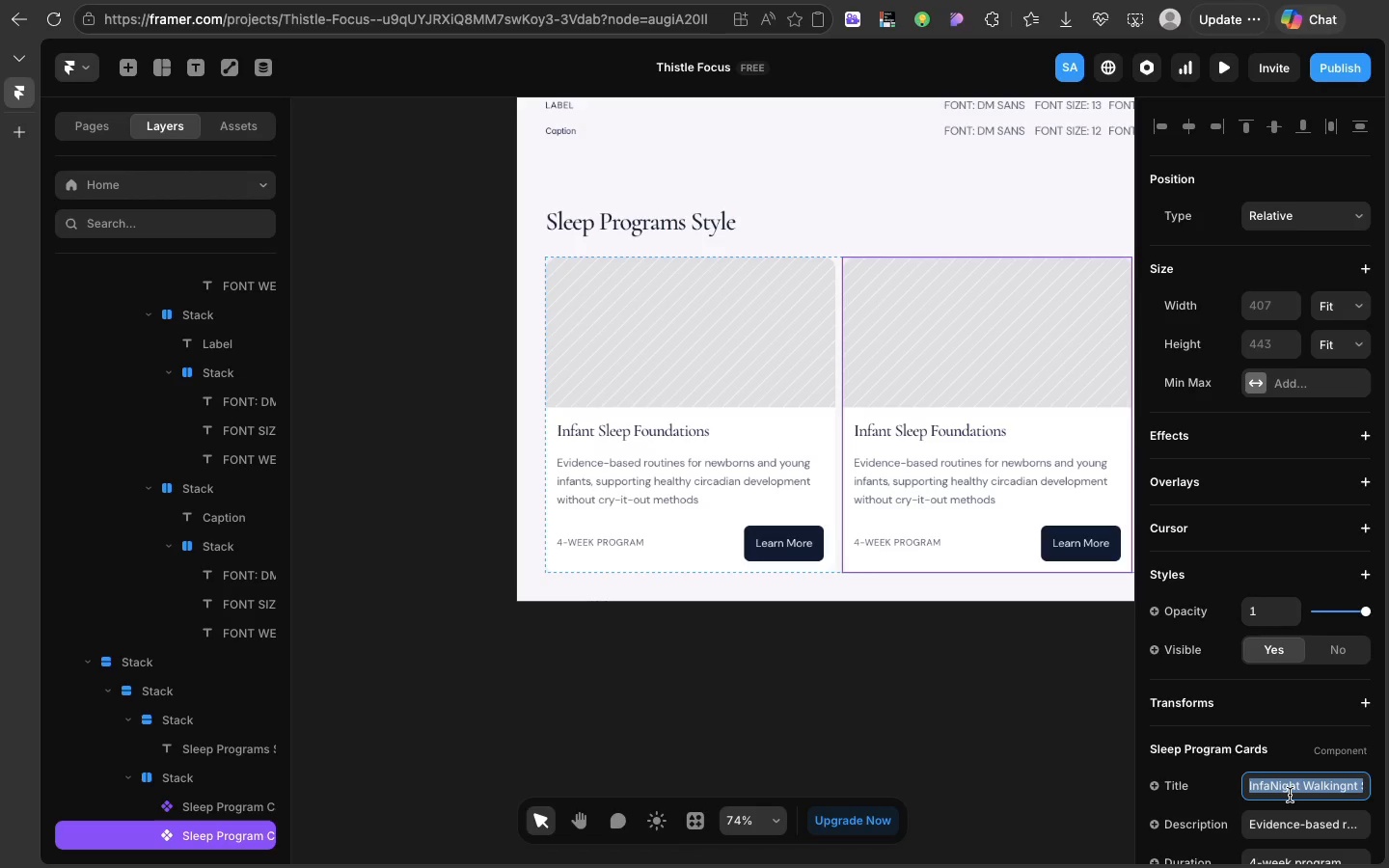 
triple_click([1290, 795])
 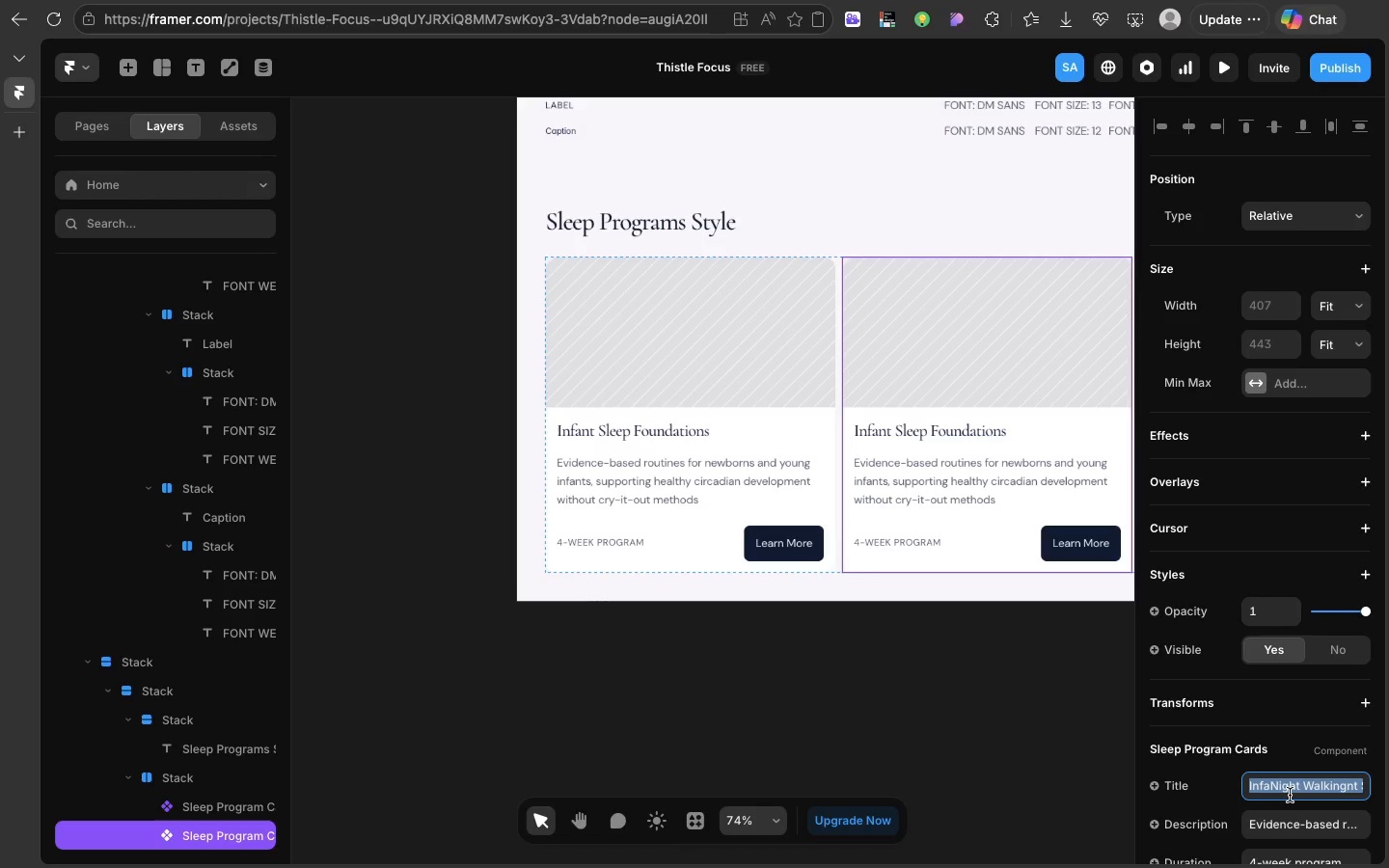 
type(Night Walking Intensive)
 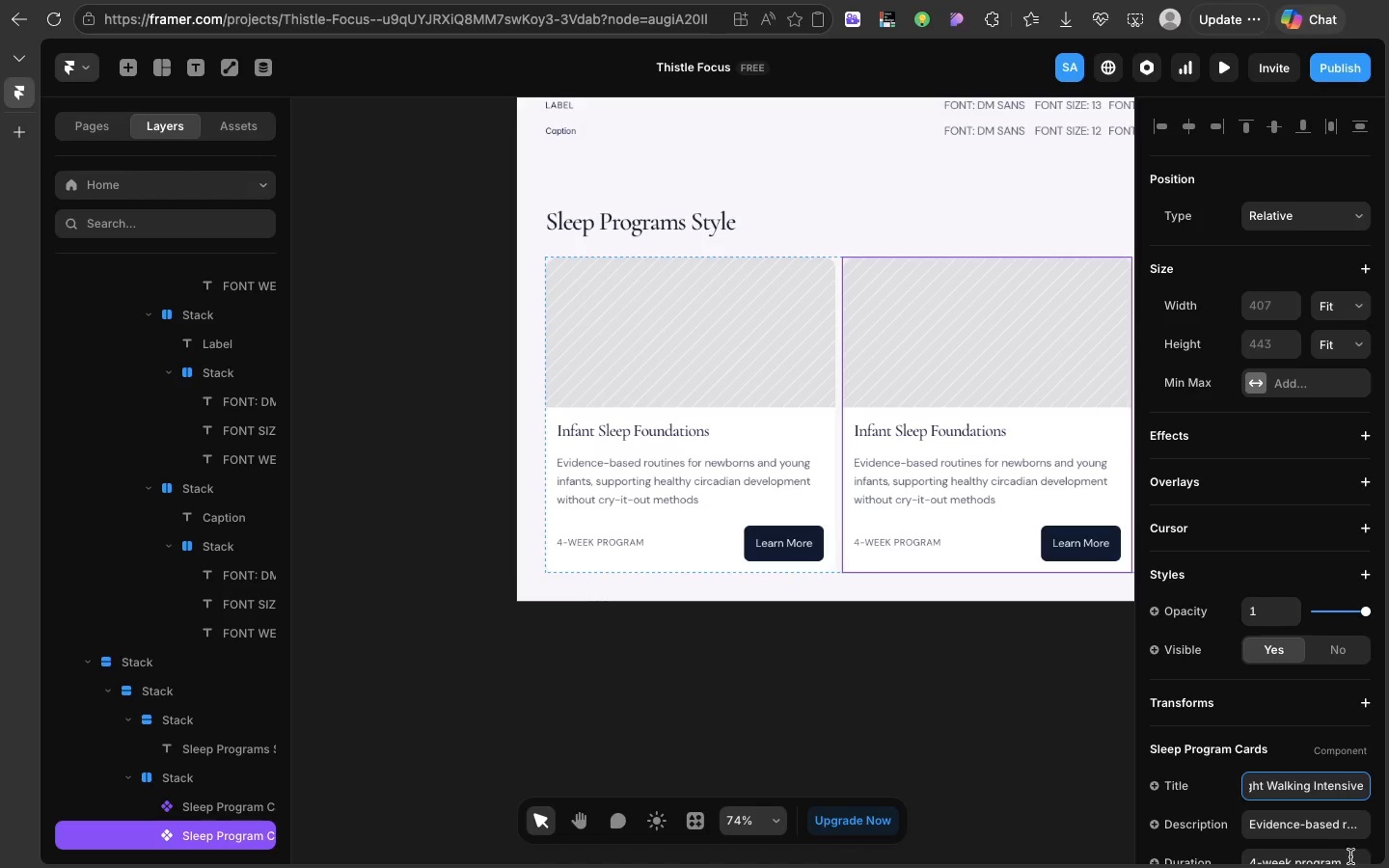 
wait(5.43)
 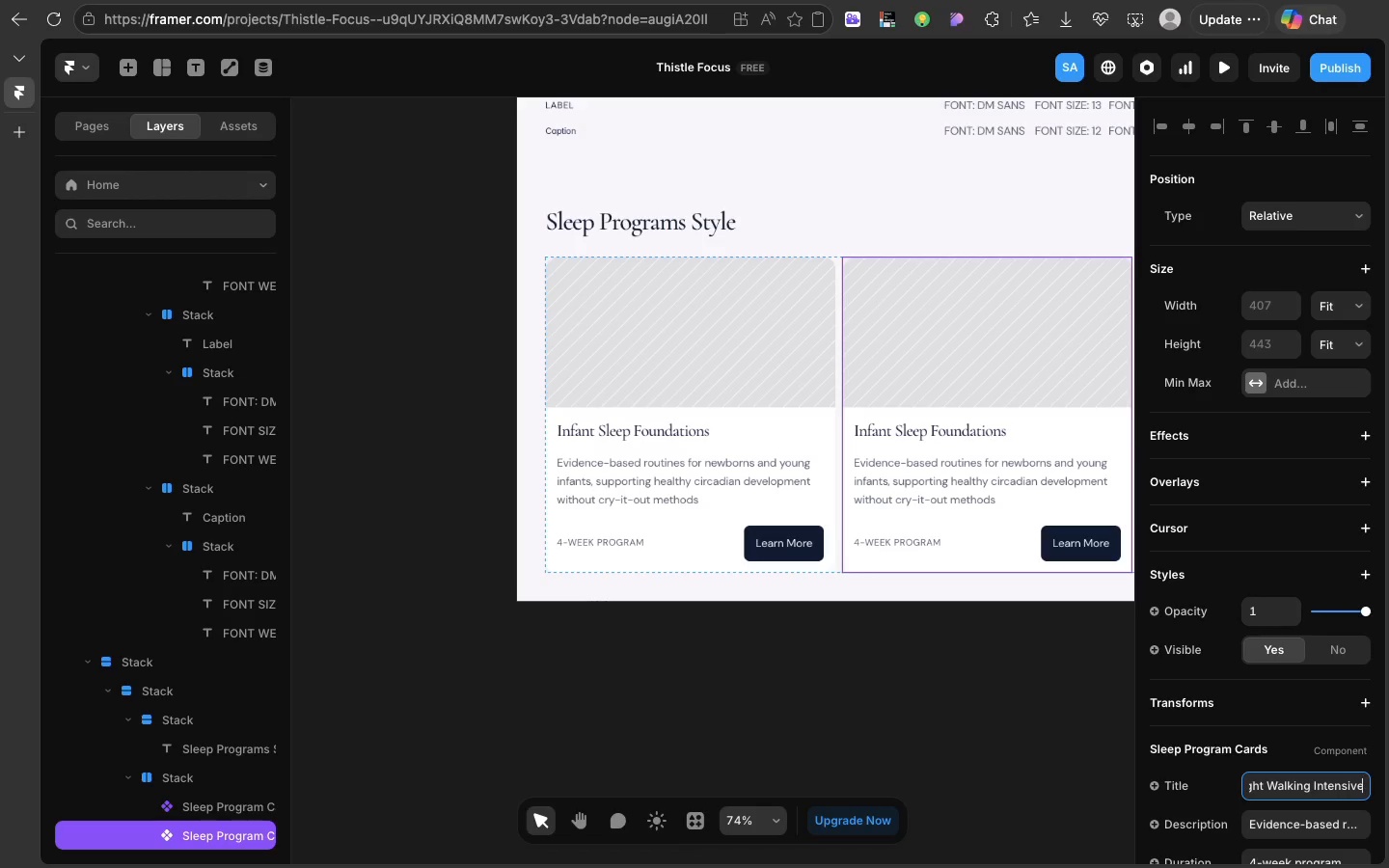 
left_click([1328, 831])
 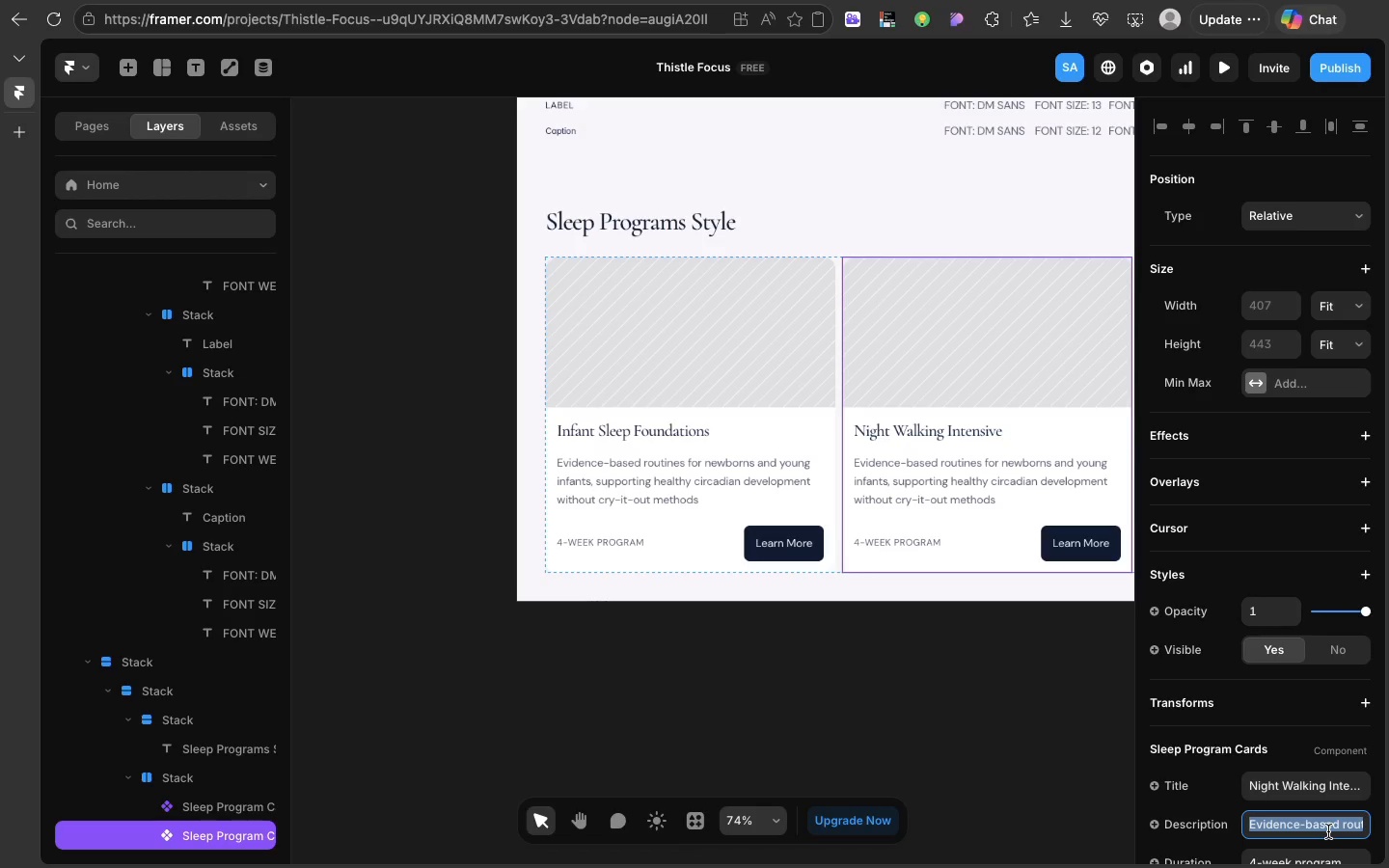 
key(CapsLock)
 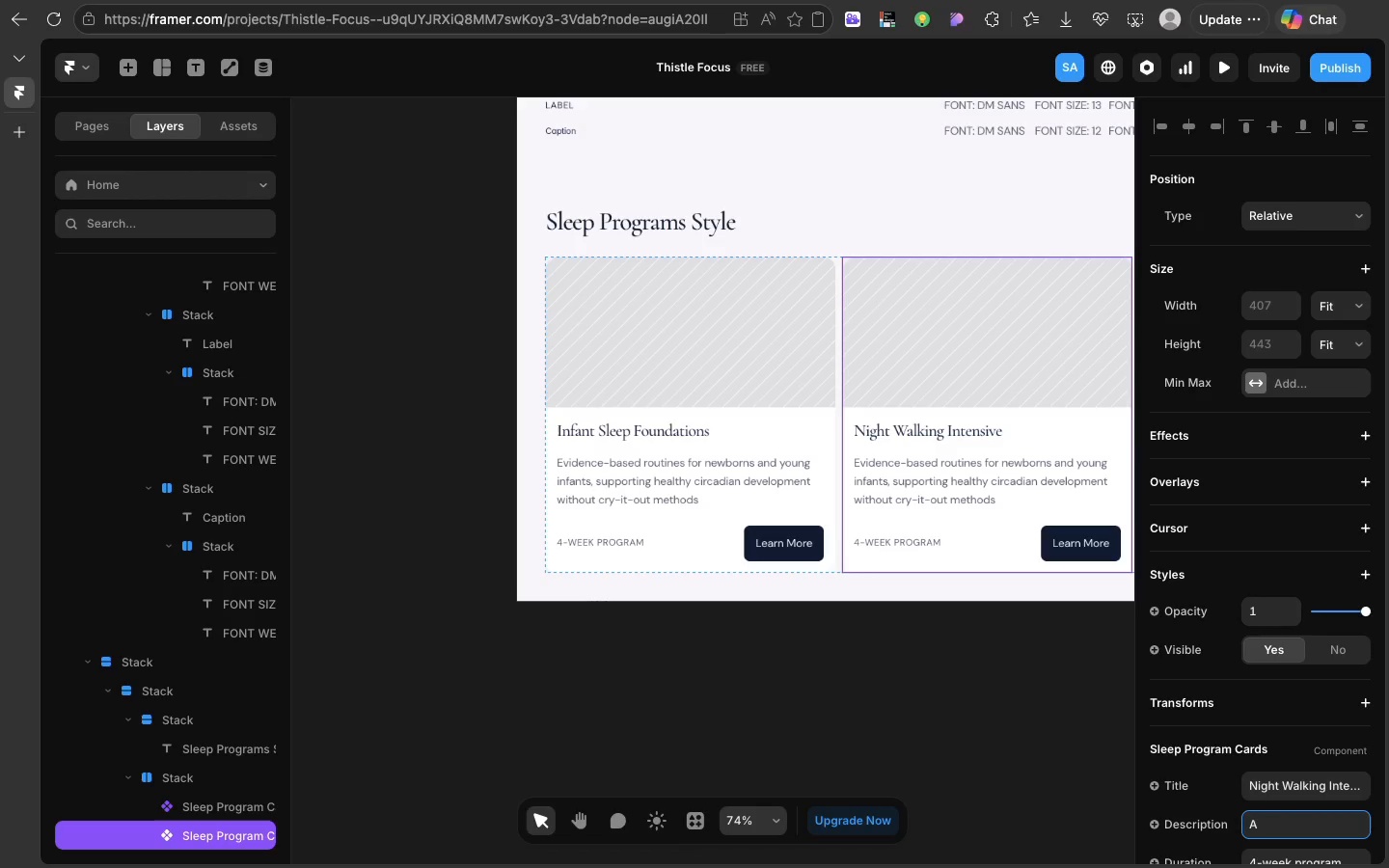 
key(A)
 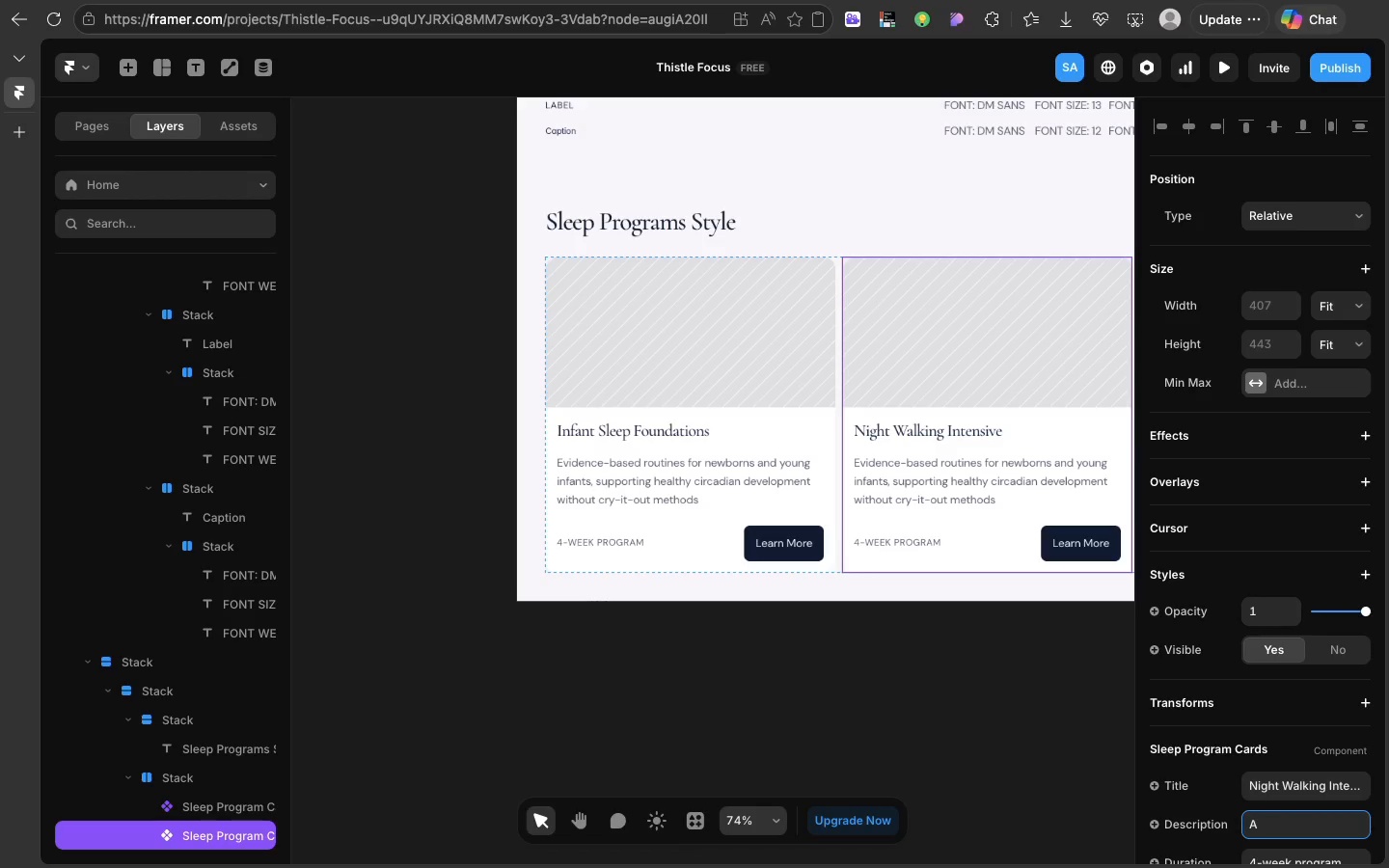 
key(CapsLock)
 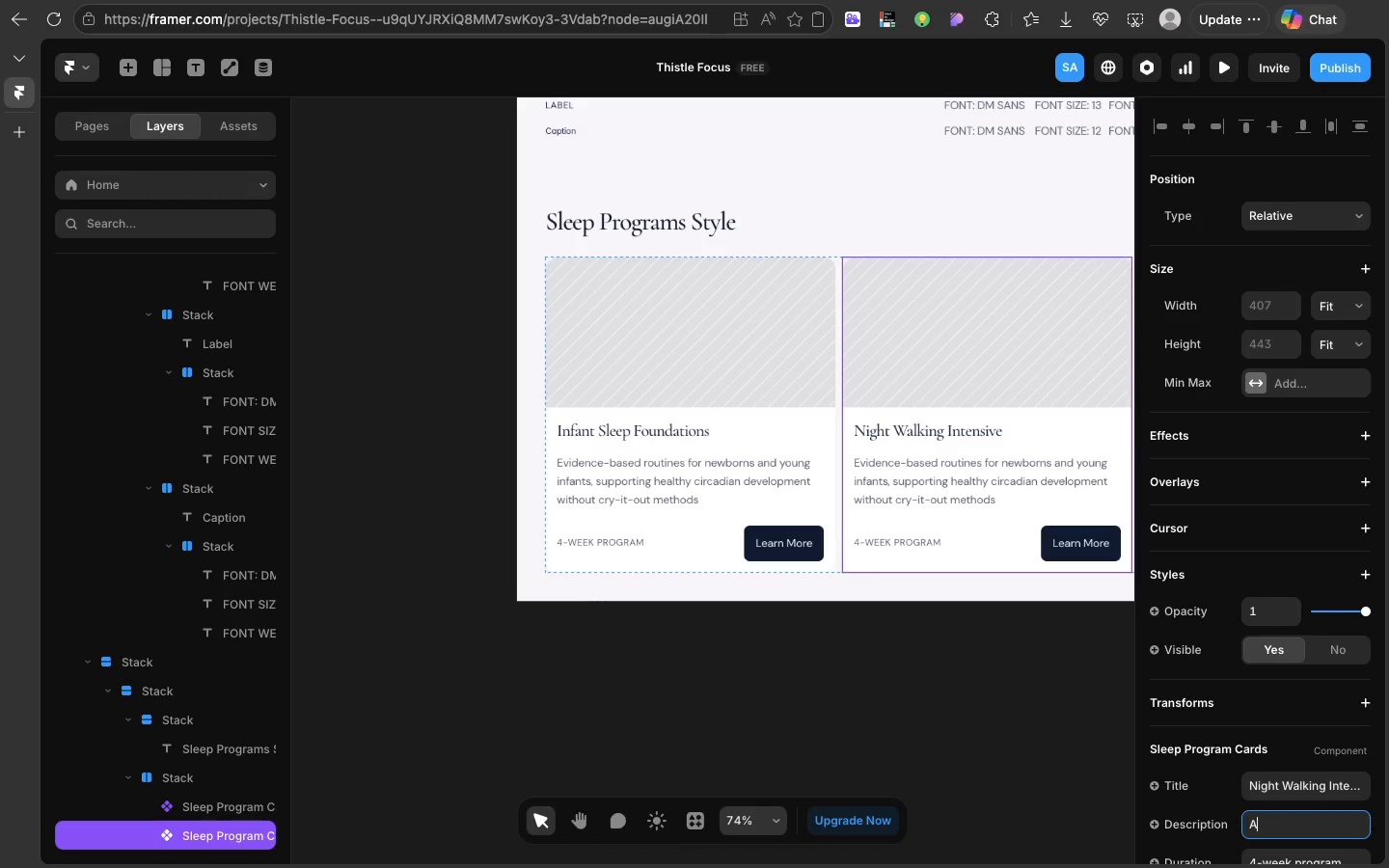 
key(Meta+CommandLeft)
 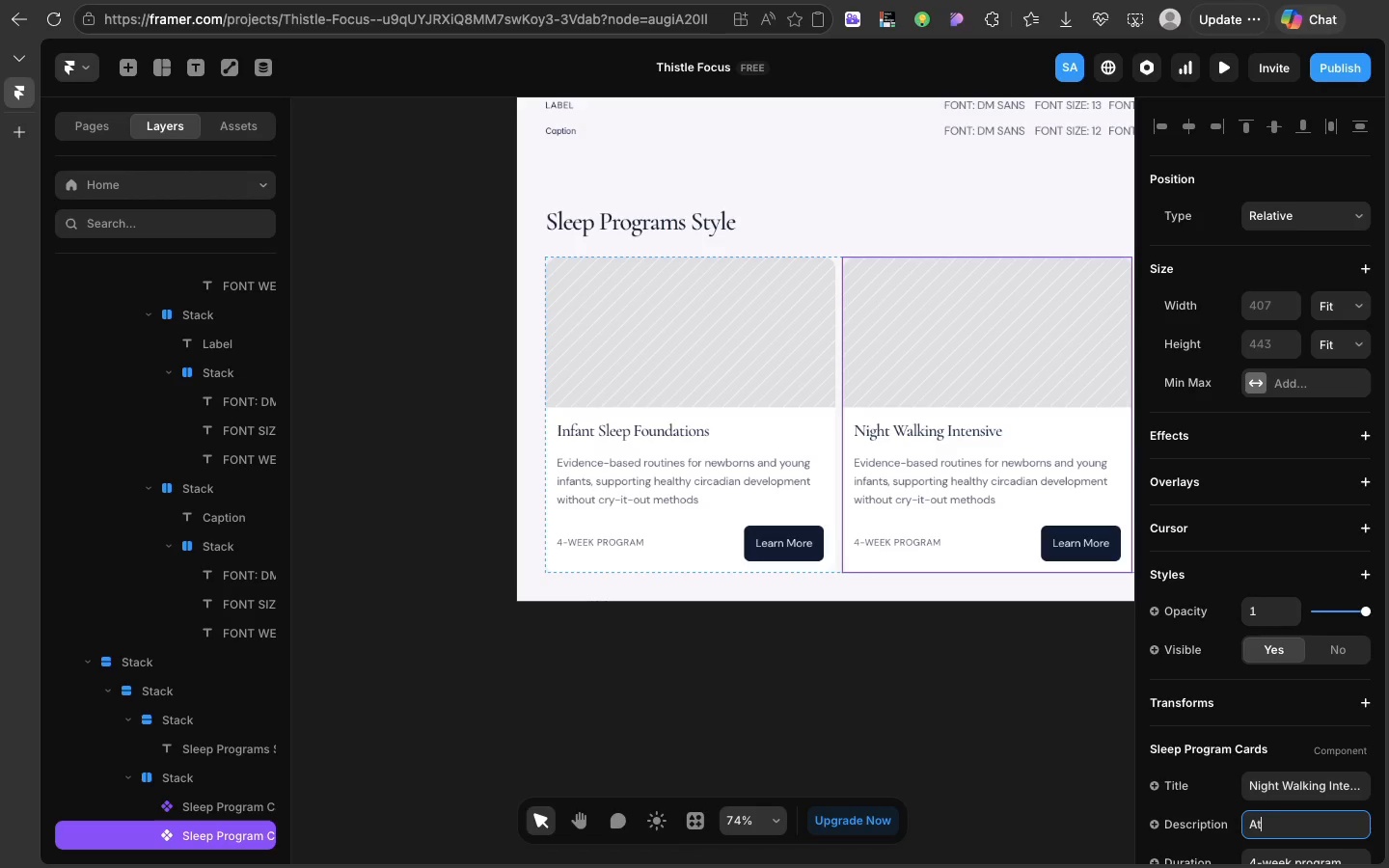 
type(t)
key(Backspace)
type( targeted 2-week program tp)
key(Backspace)
type(o address)
 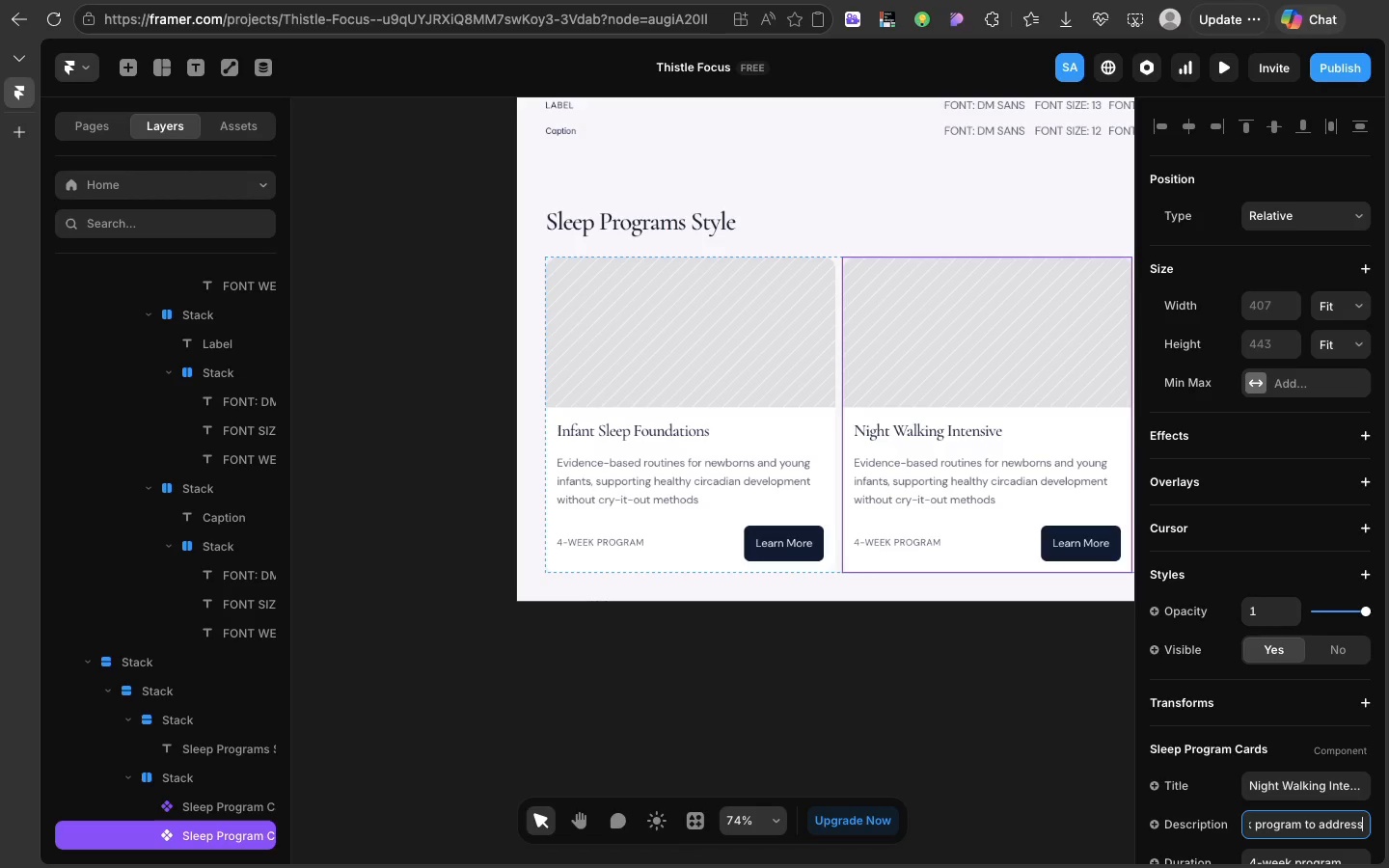 
wait(6.23)
 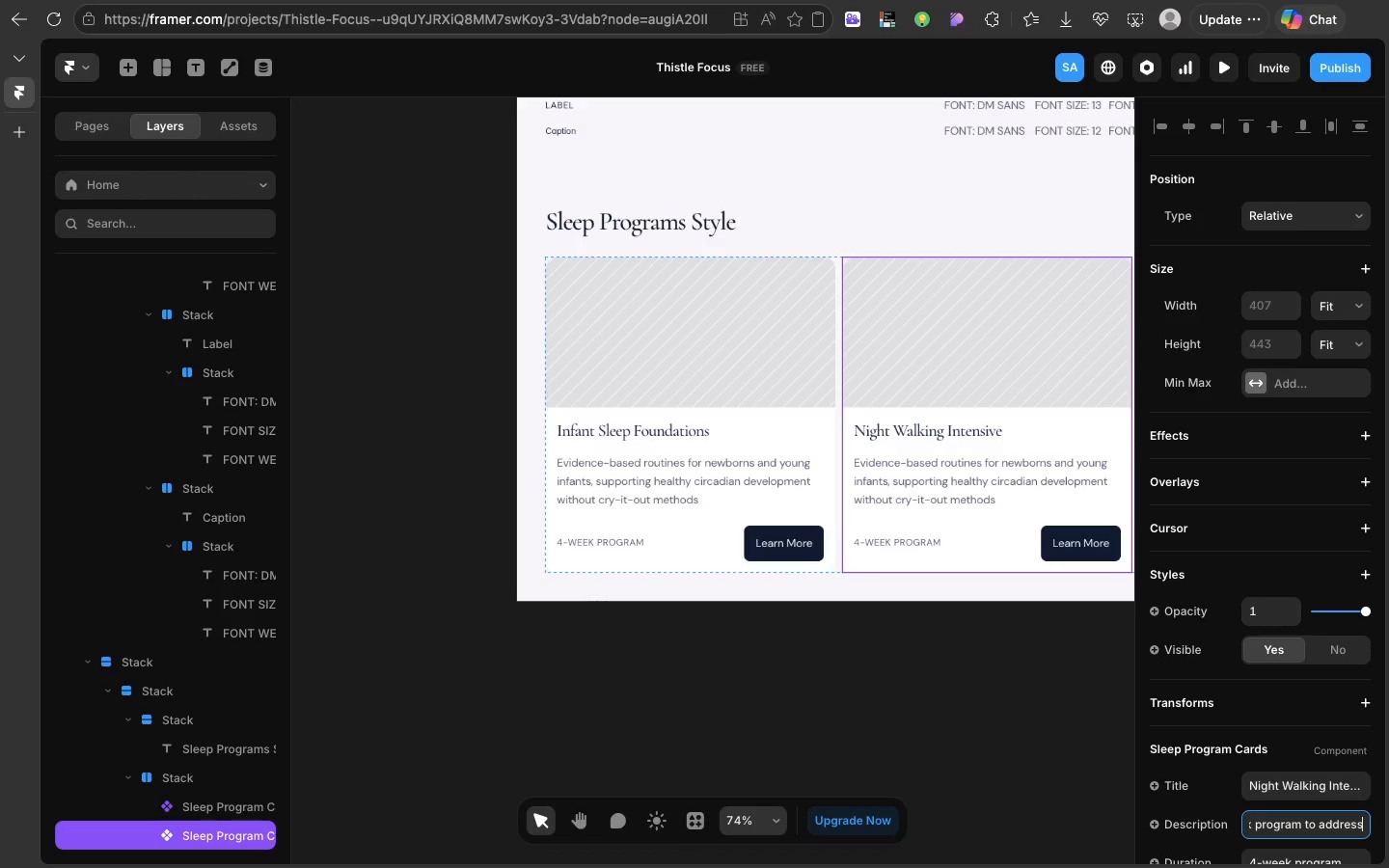 
type( frequent night wakings and help your child develop independent sleep association.)
 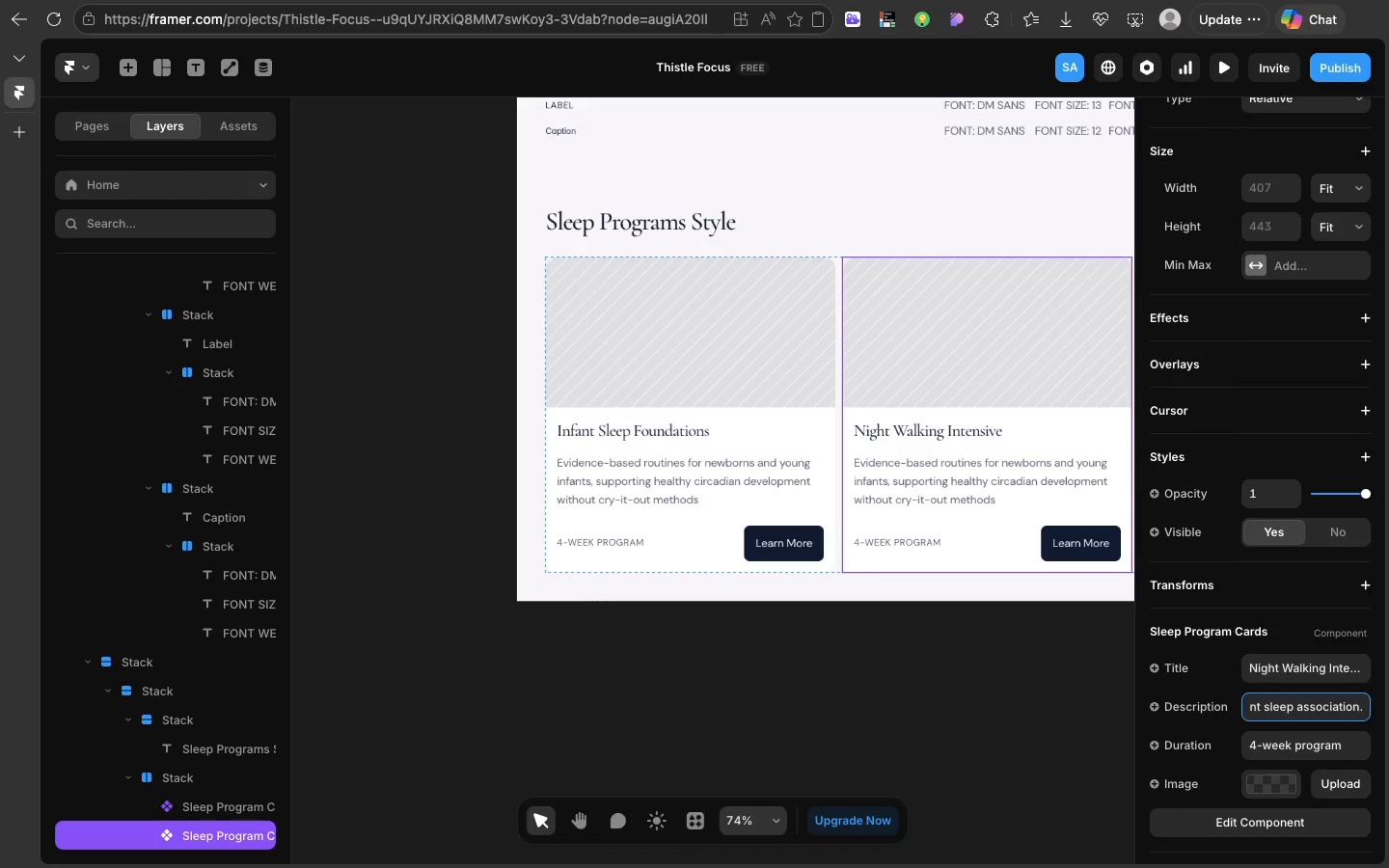 
scroll: coordinate [1321, 843], scroll_direction: down, amount: 13.0
 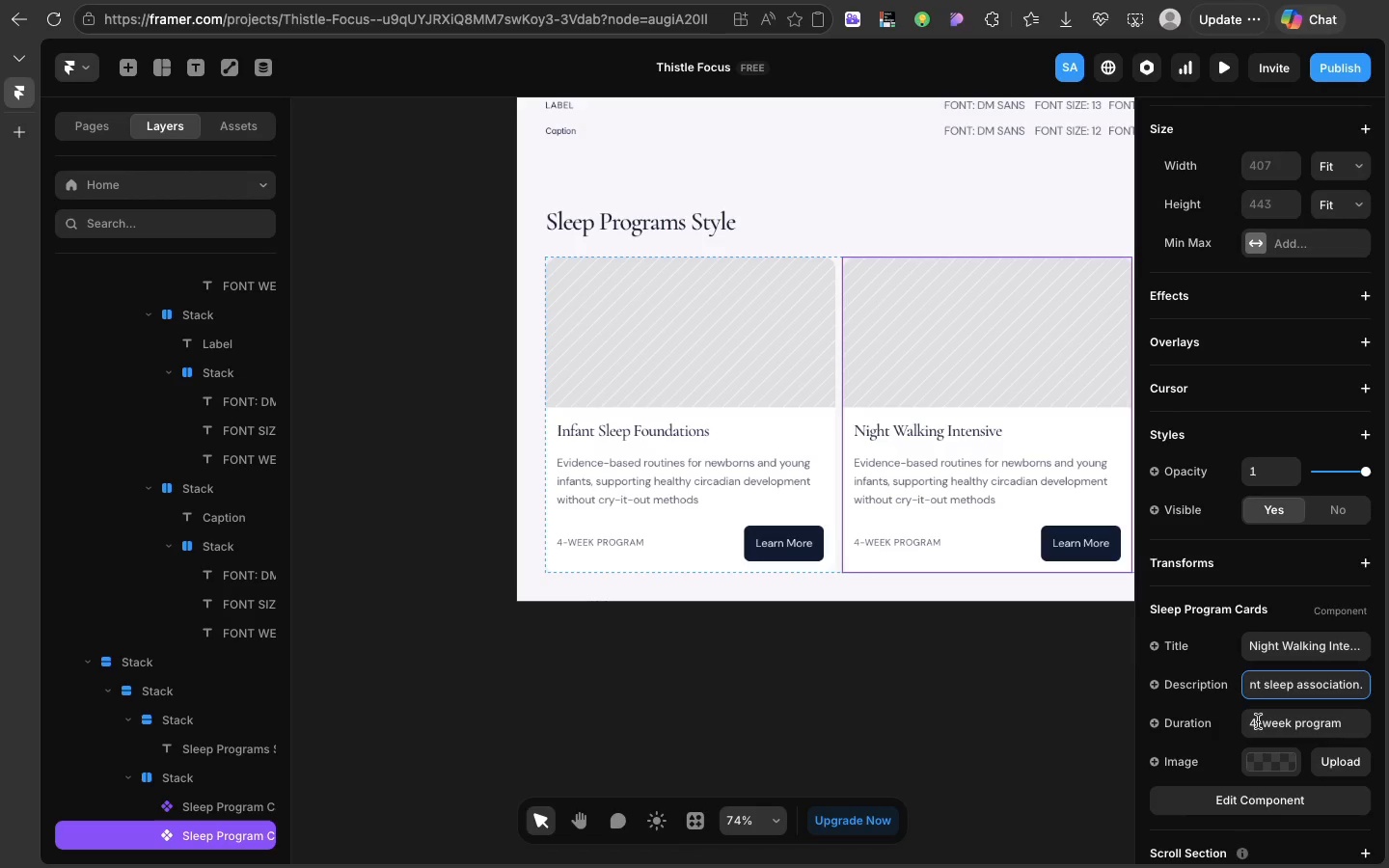 
wait(6.78)
 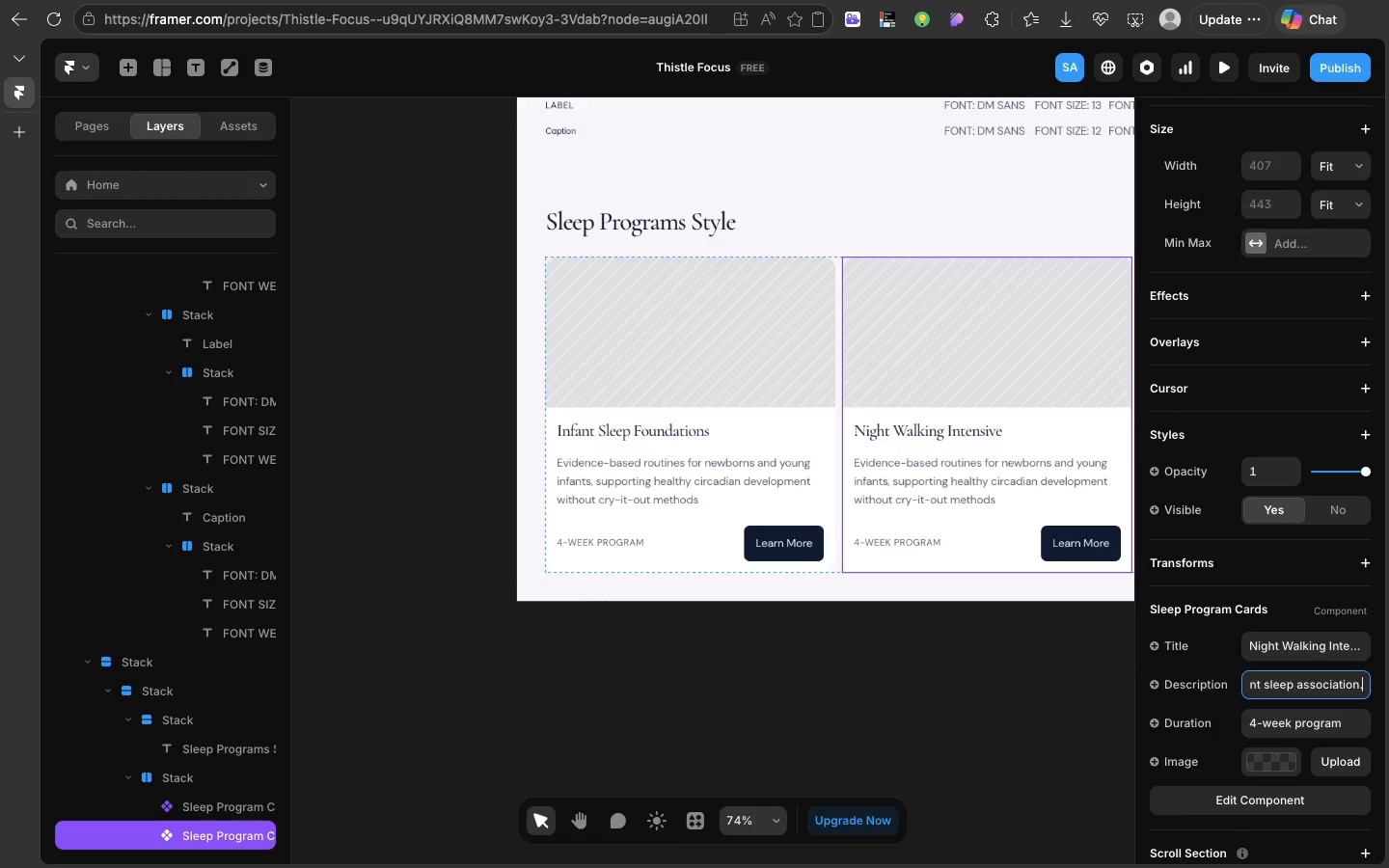 
left_click([1255, 721])
 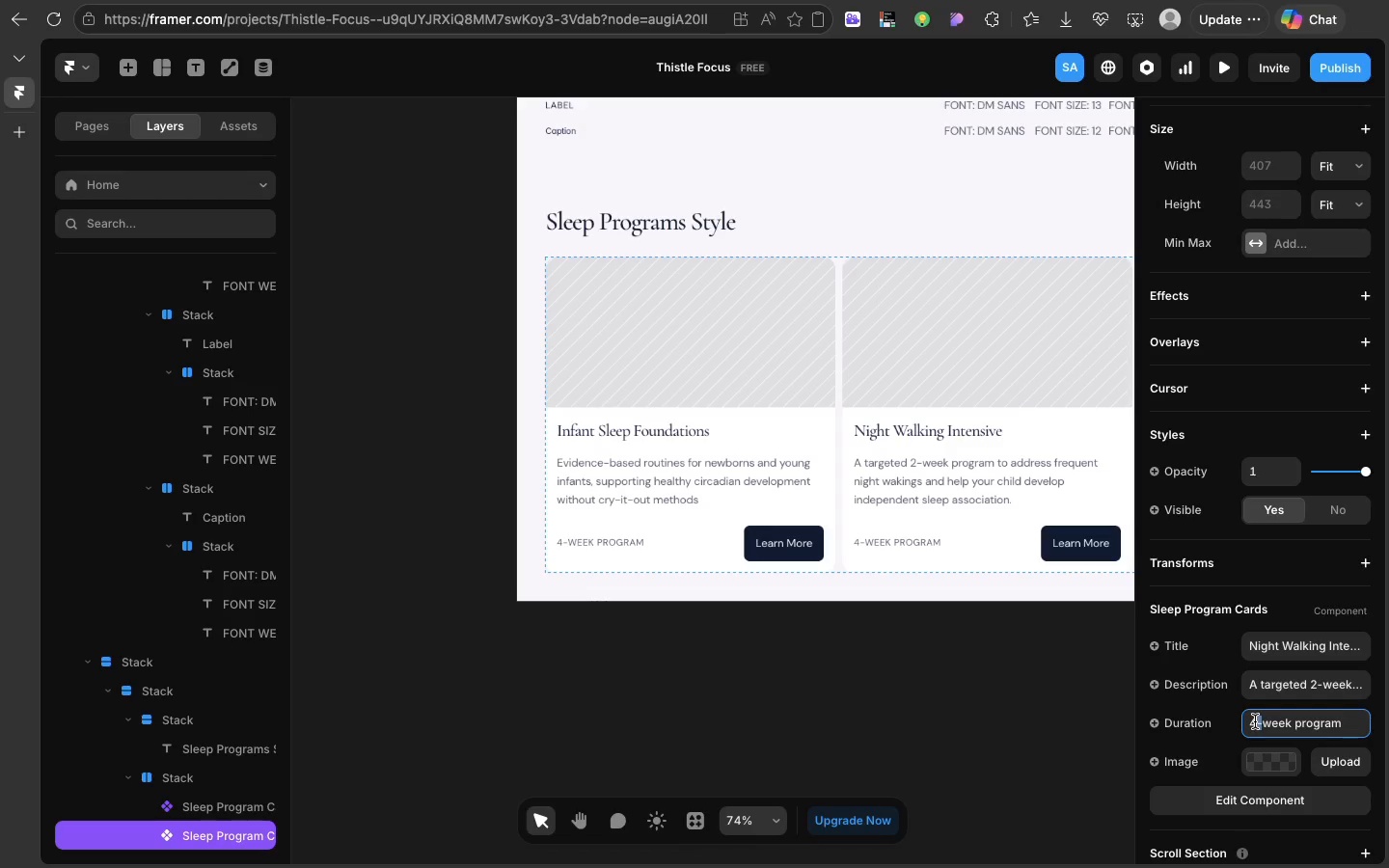 
double_click([1255, 721])
 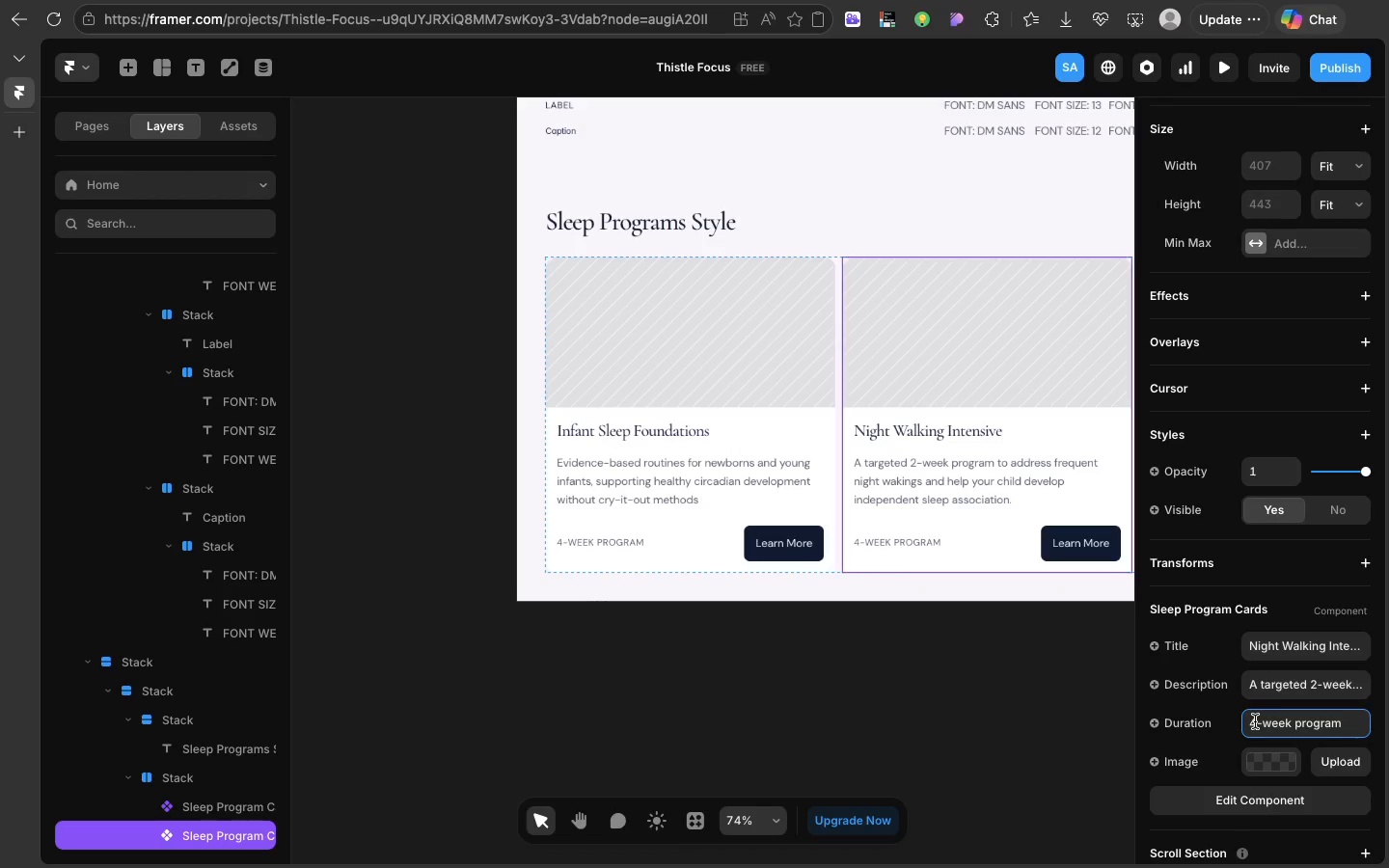 
left_click([1255, 721])
 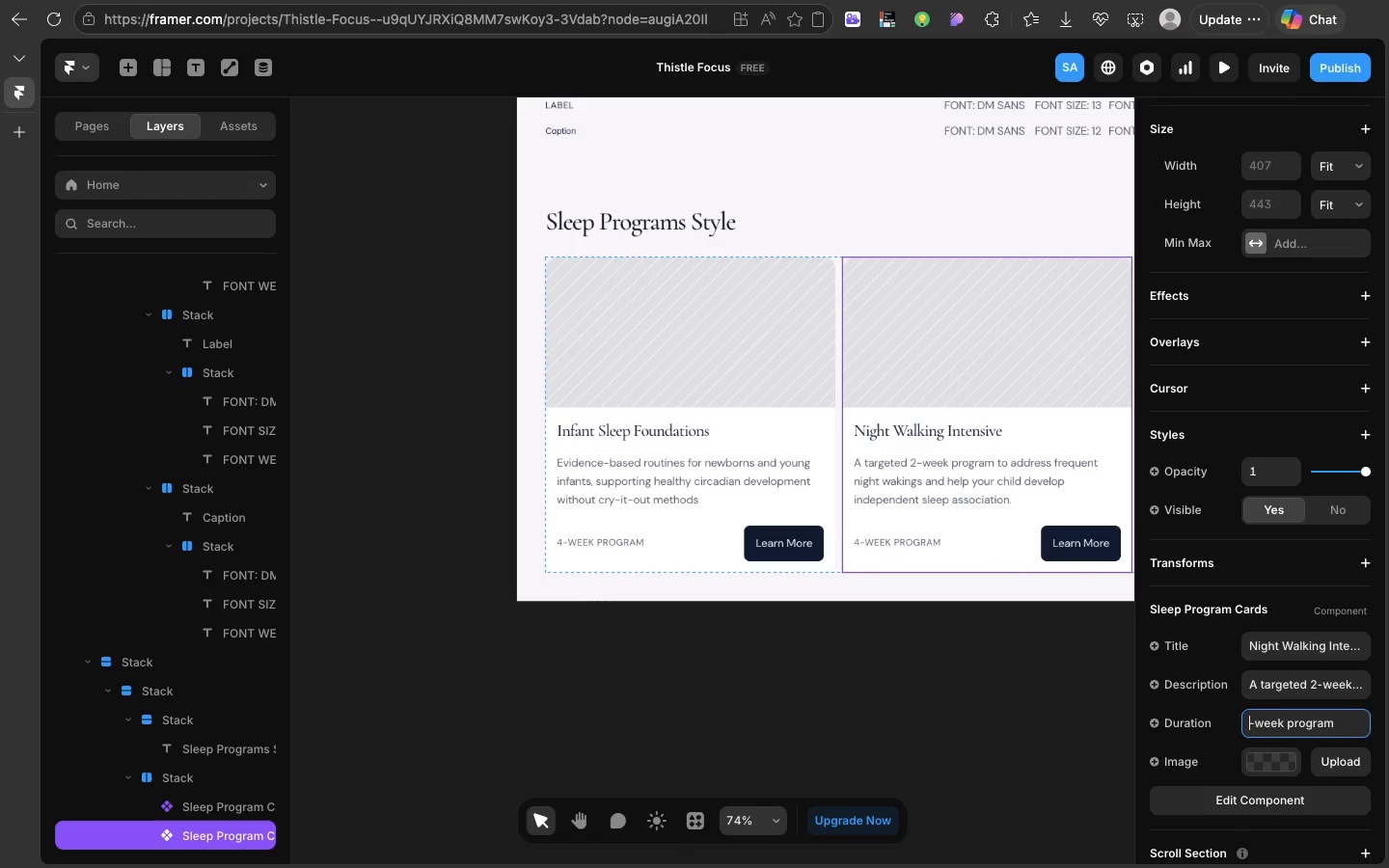 
key(Backspace)
 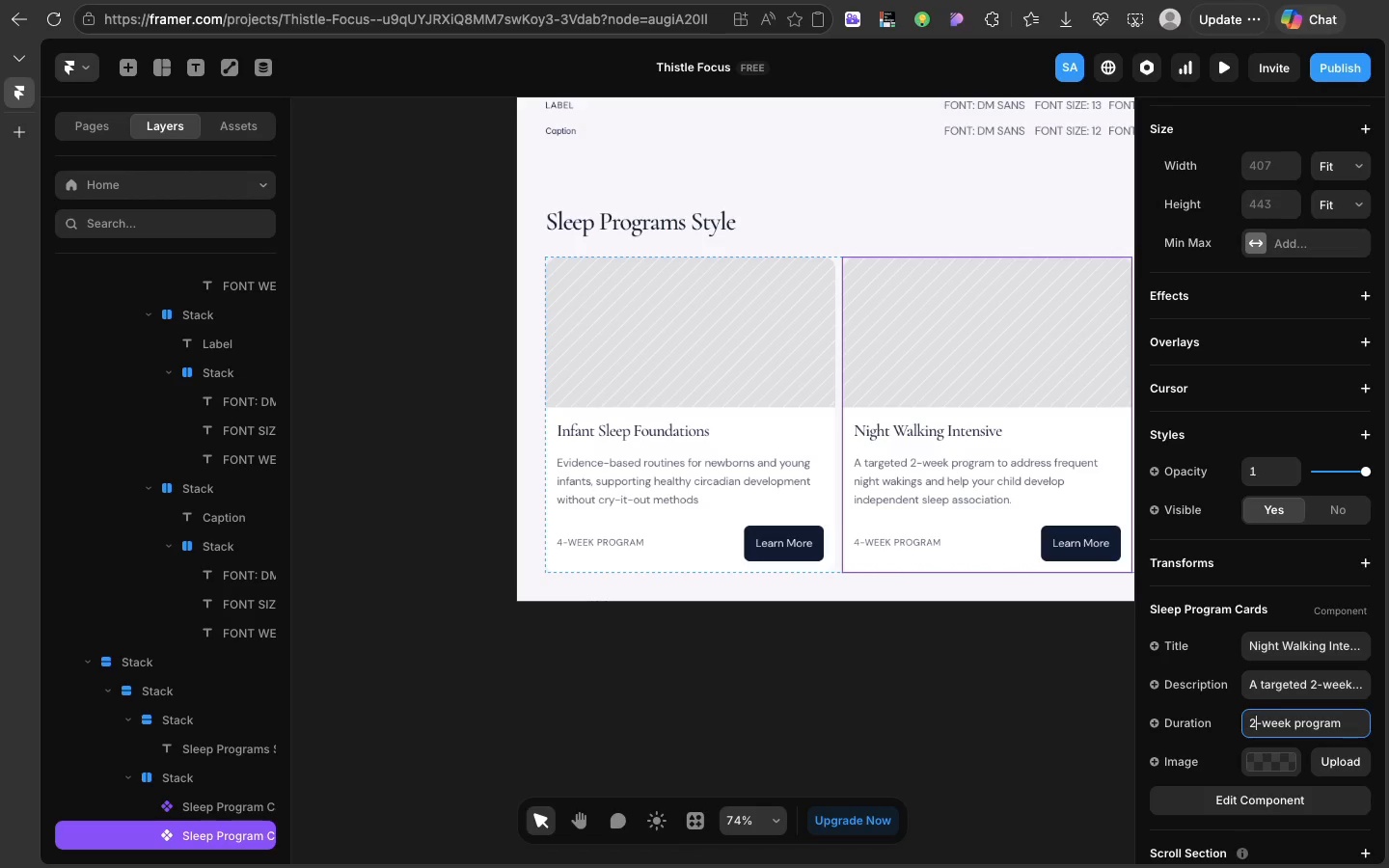 
key(2)
 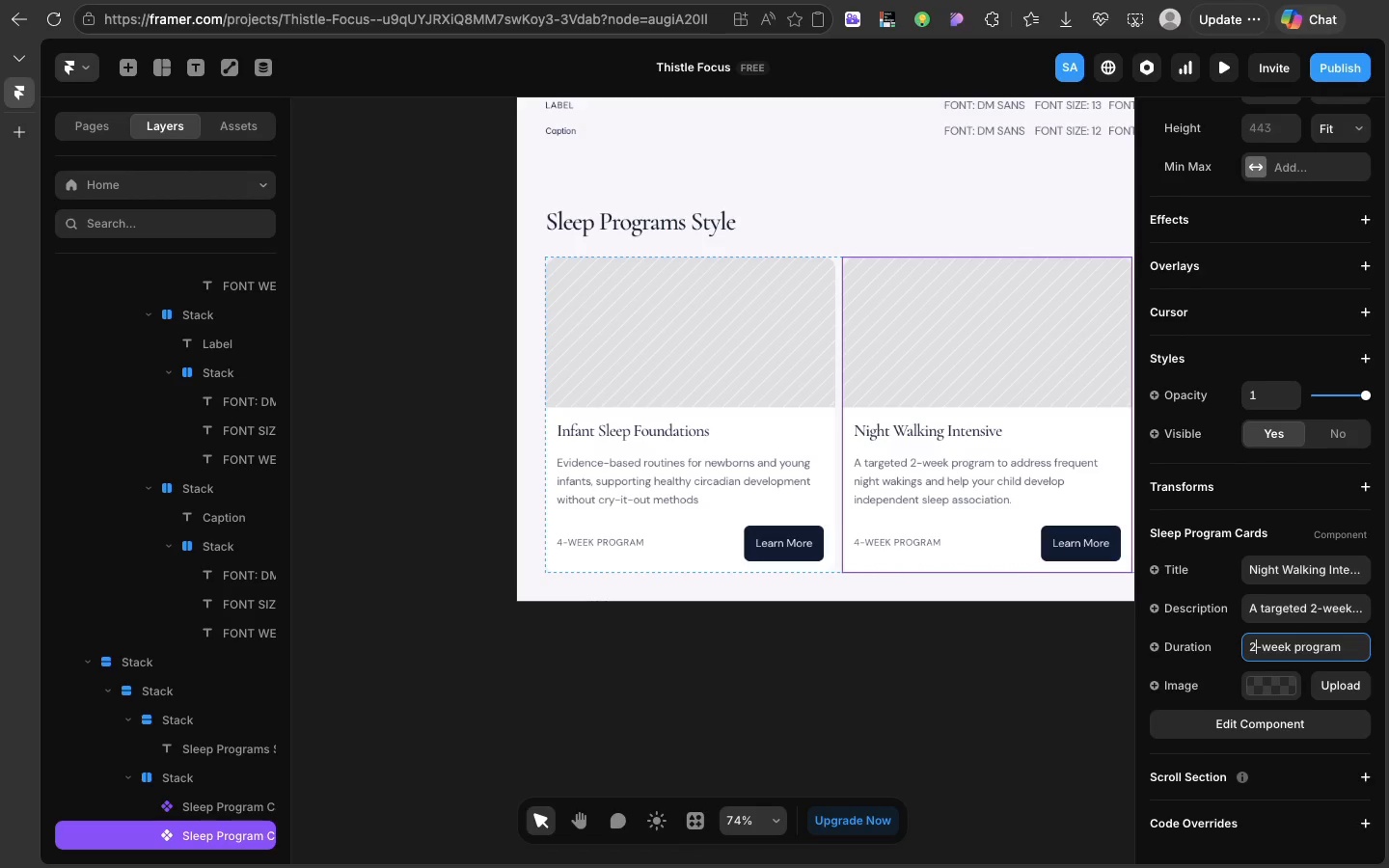 
scroll: coordinate [1255, 721], scroll_direction: down, amount: 25.0
 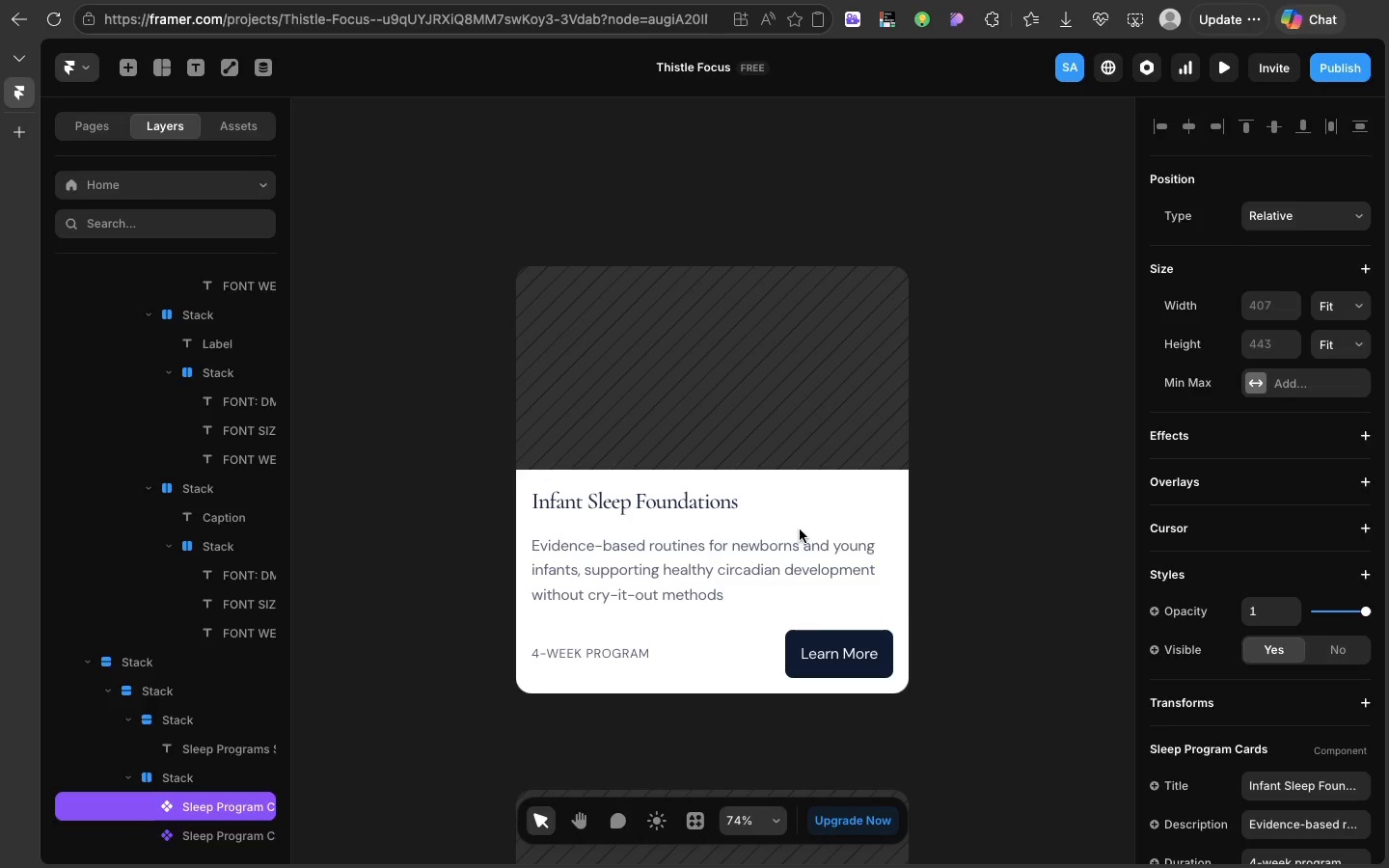 
double_click([800, 529])
 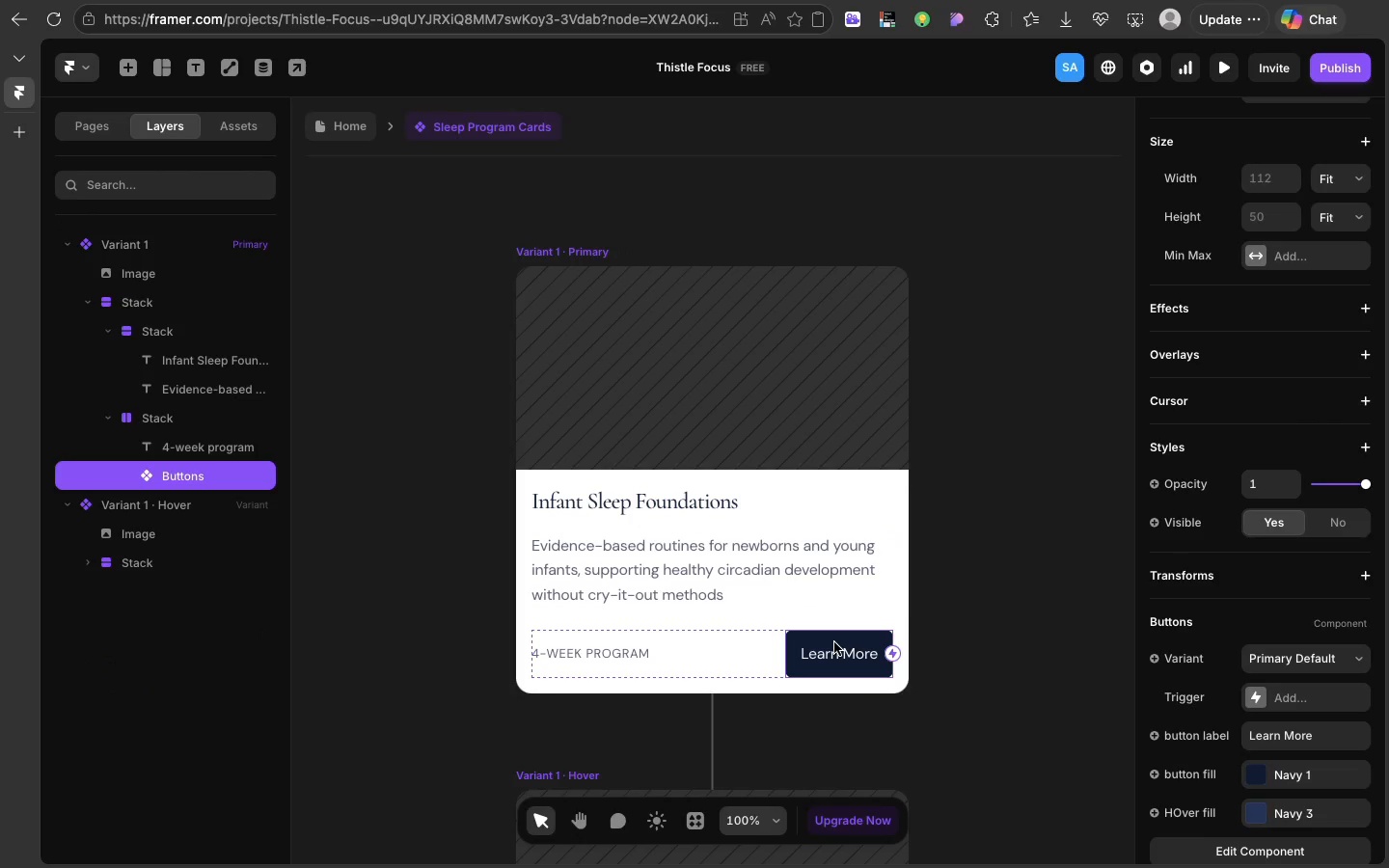 
left_click([834, 642])
 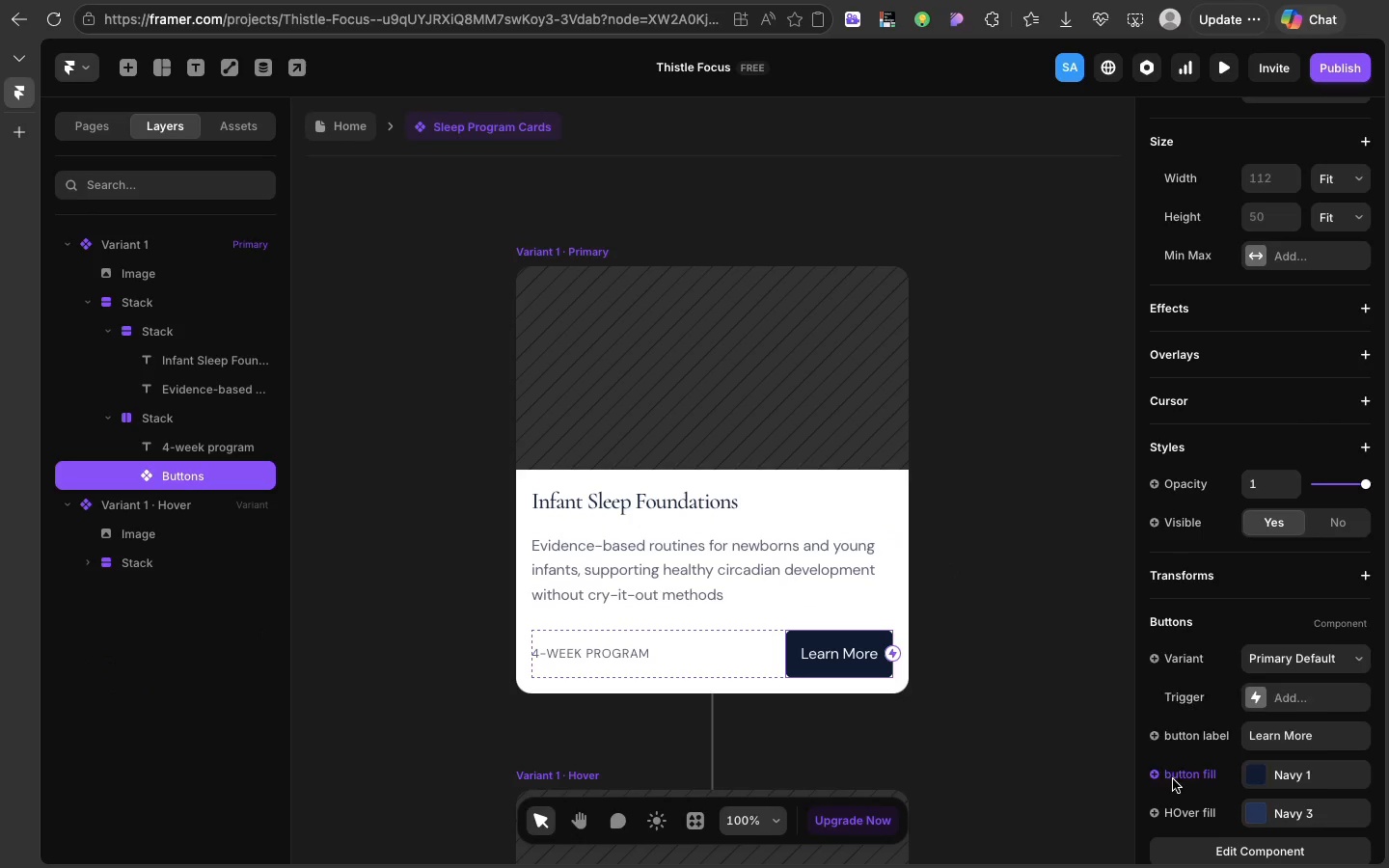 
left_click([1173, 779])
 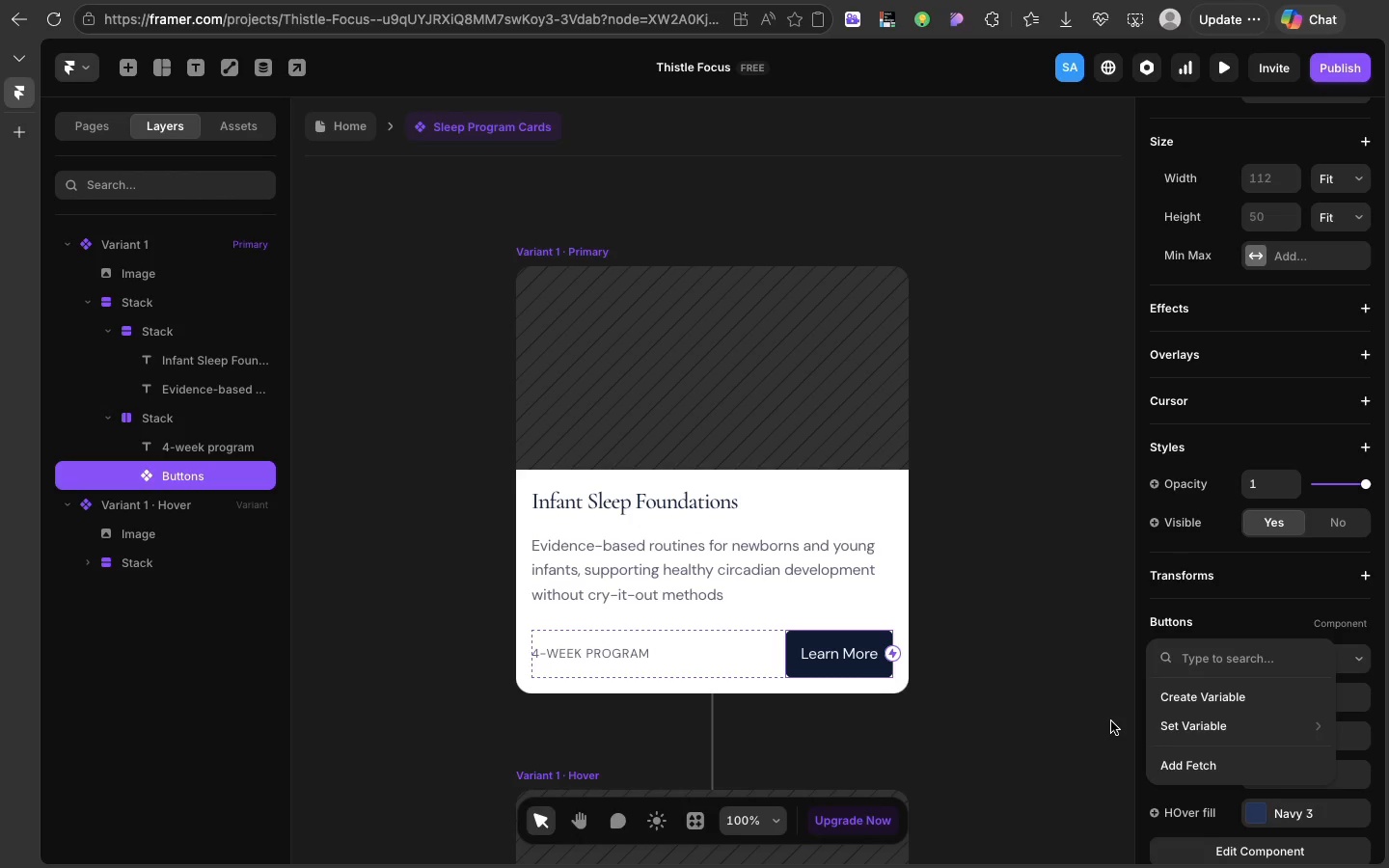 
left_click([1111, 721])
 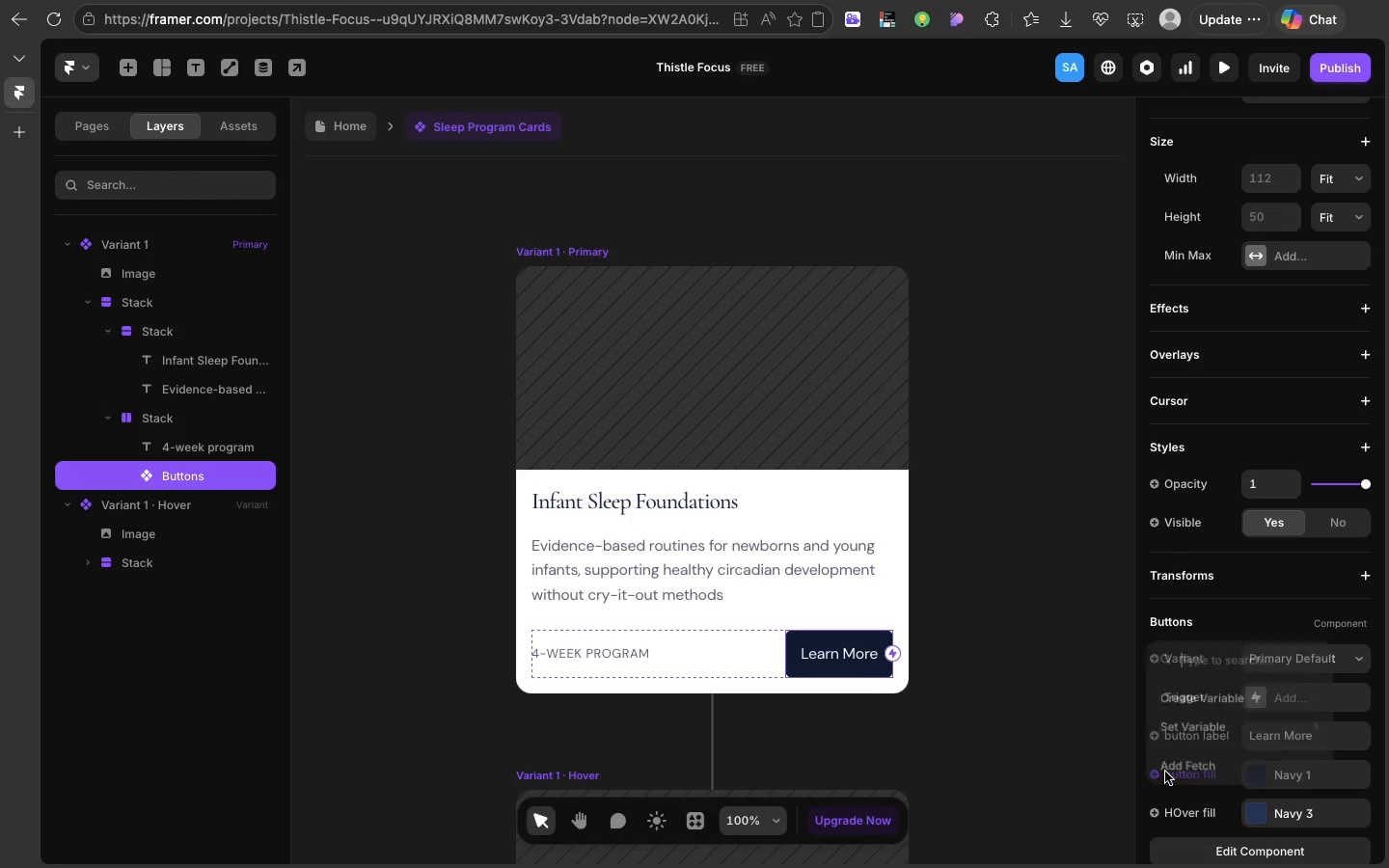 
left_click([1165, 772])
 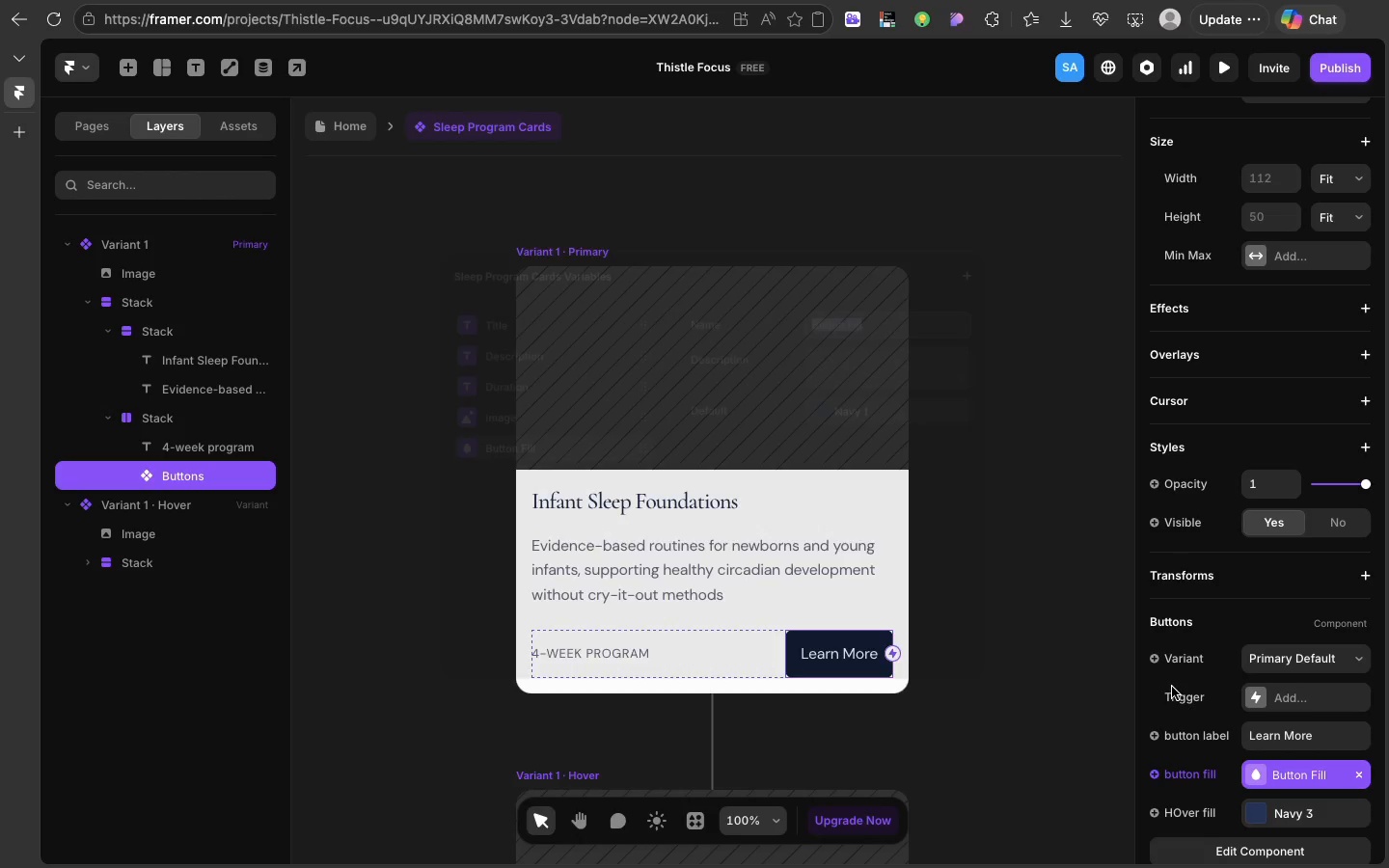 
left_click([1172, 687])
 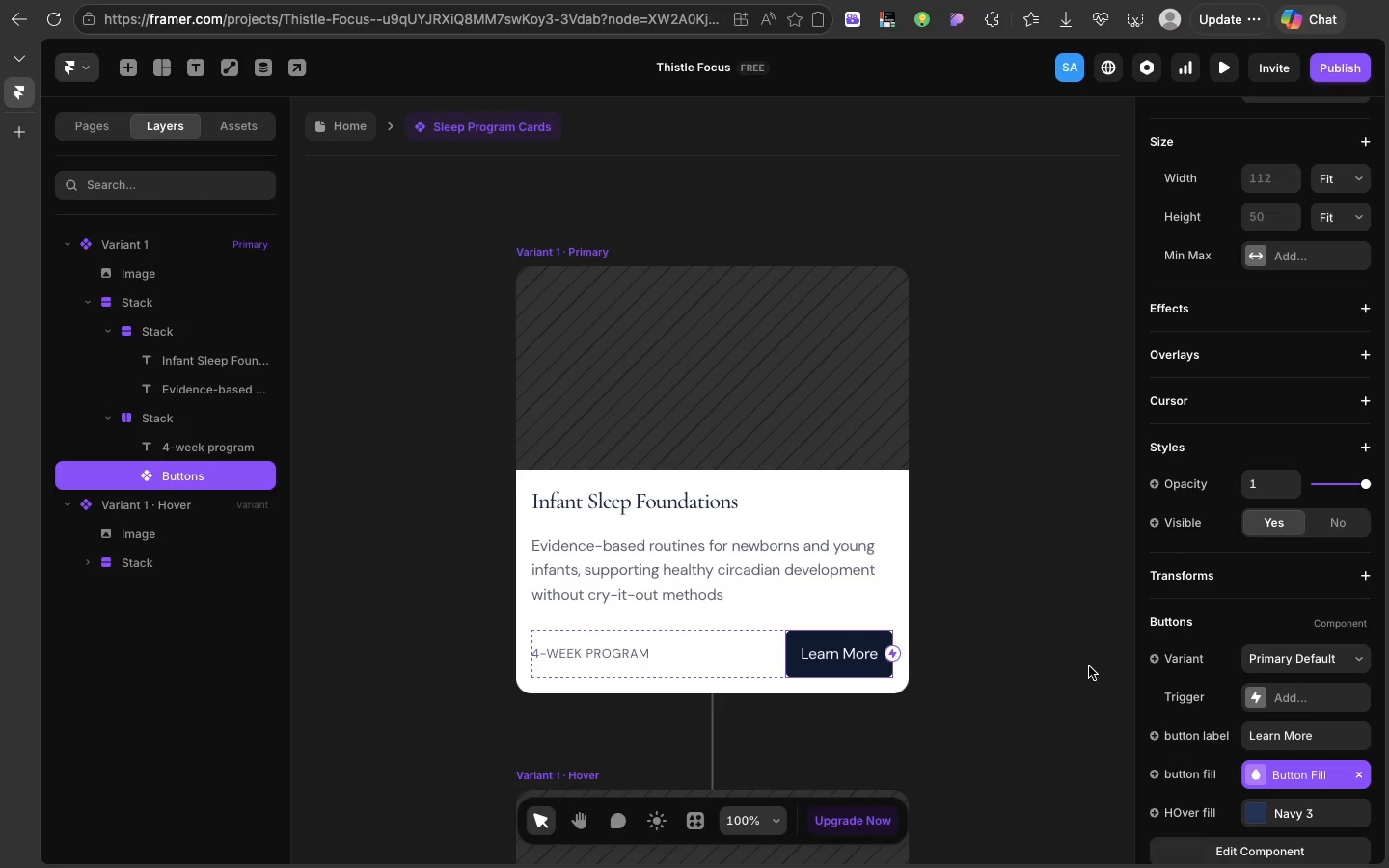 
left_click([1089, 666])
 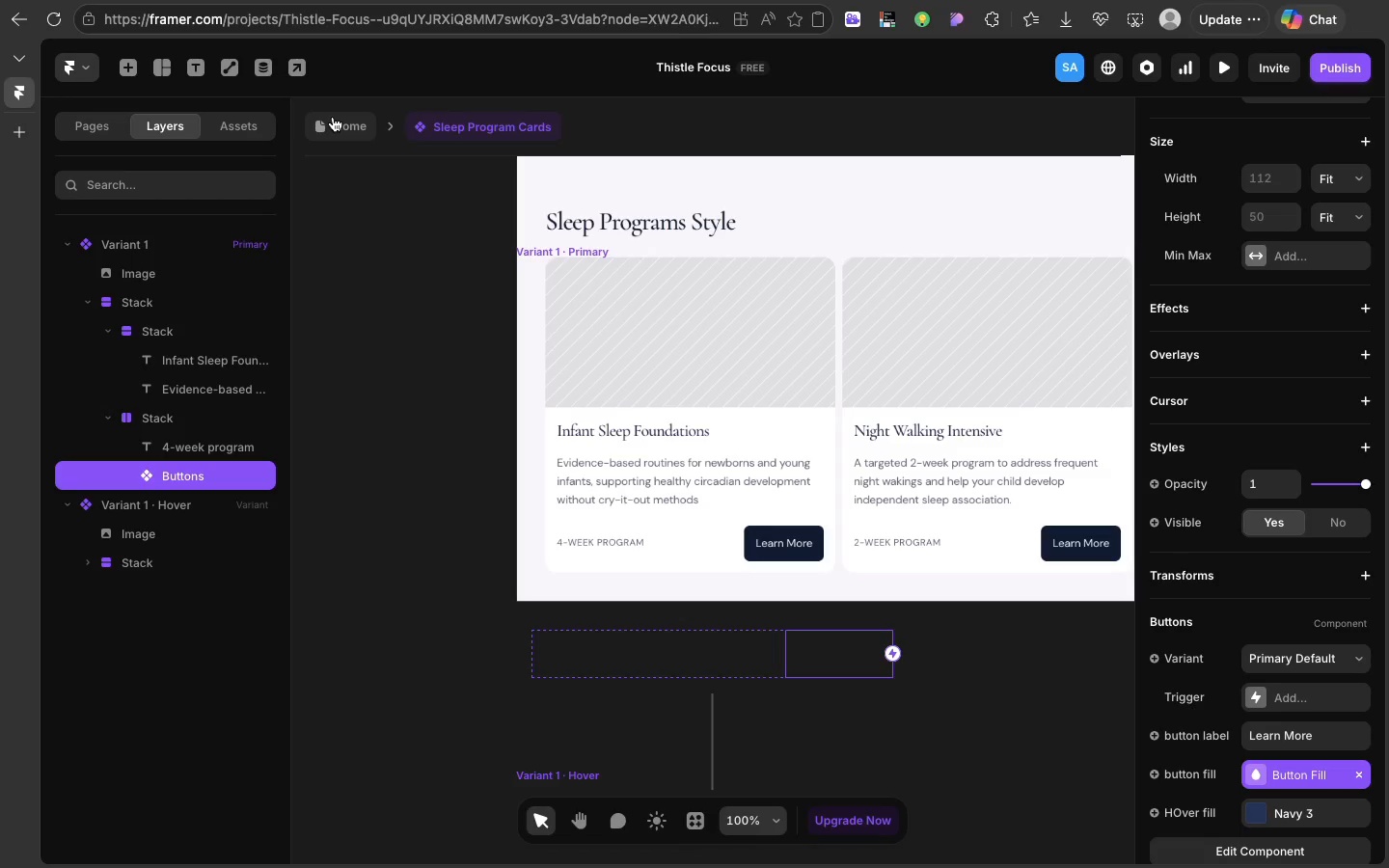 
left_click([333, 117])
 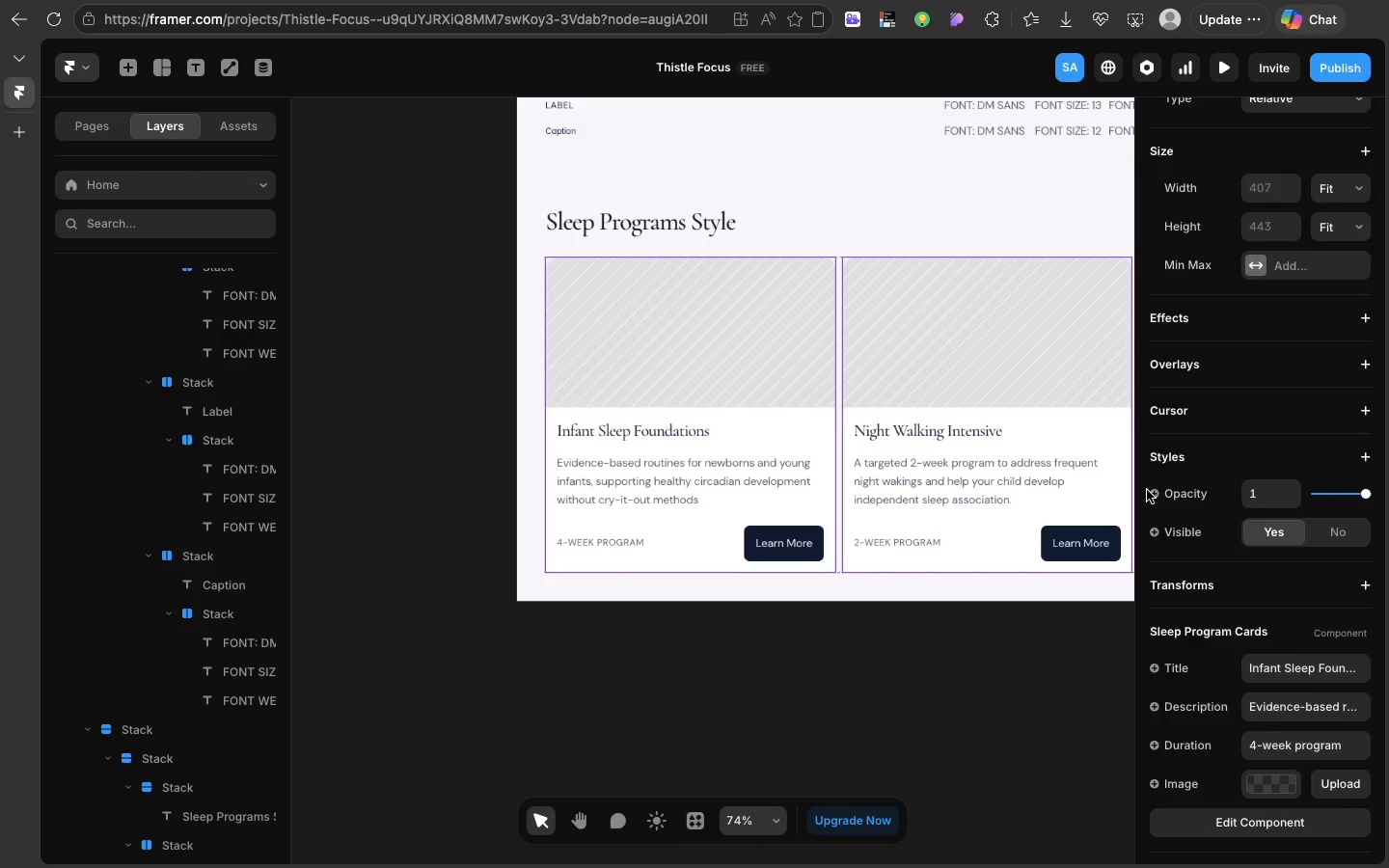 
scroll: coordinate [1147, 490], scroll_direction: down, amount: 73.0
 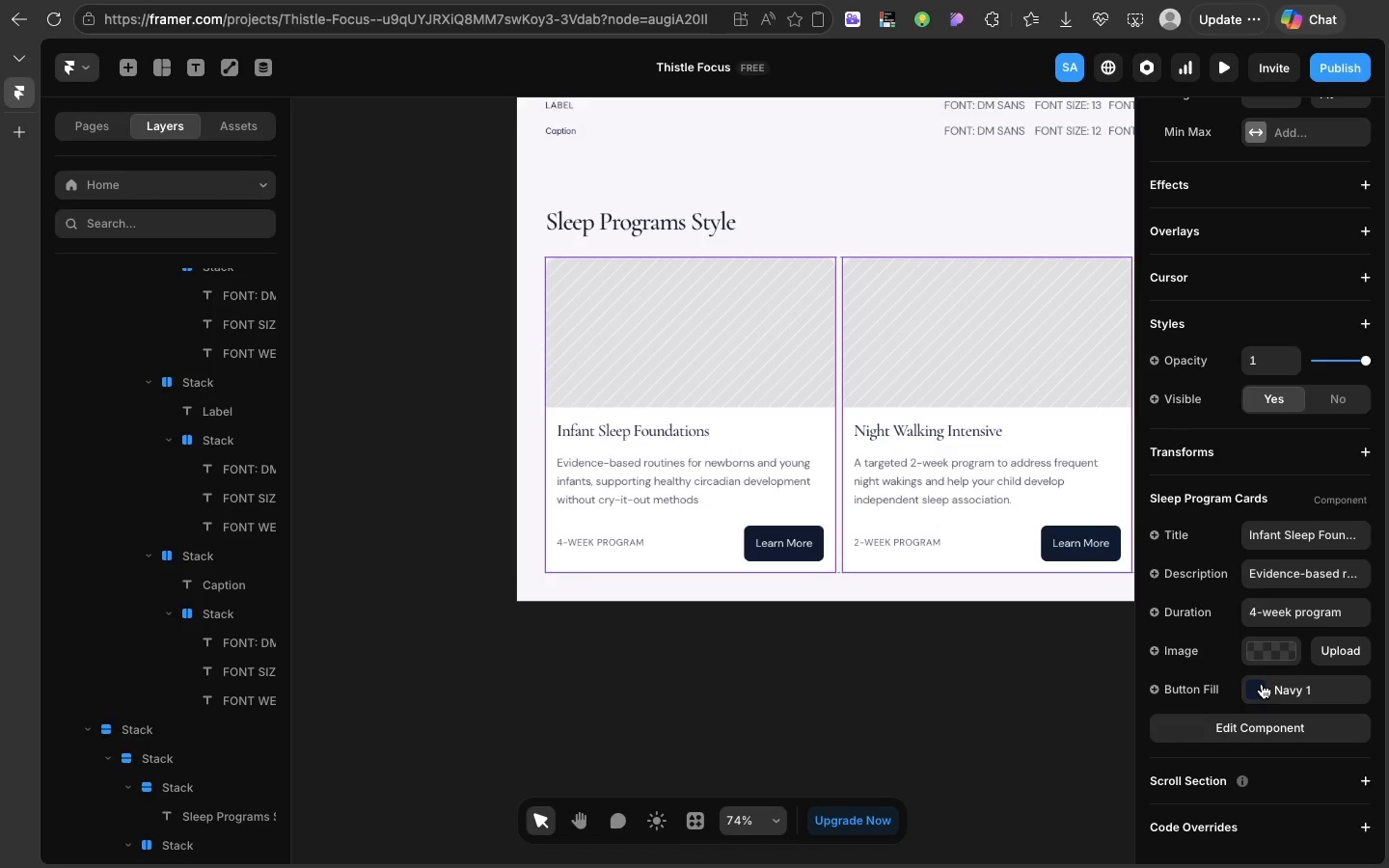 
left_click([1262, 684])
 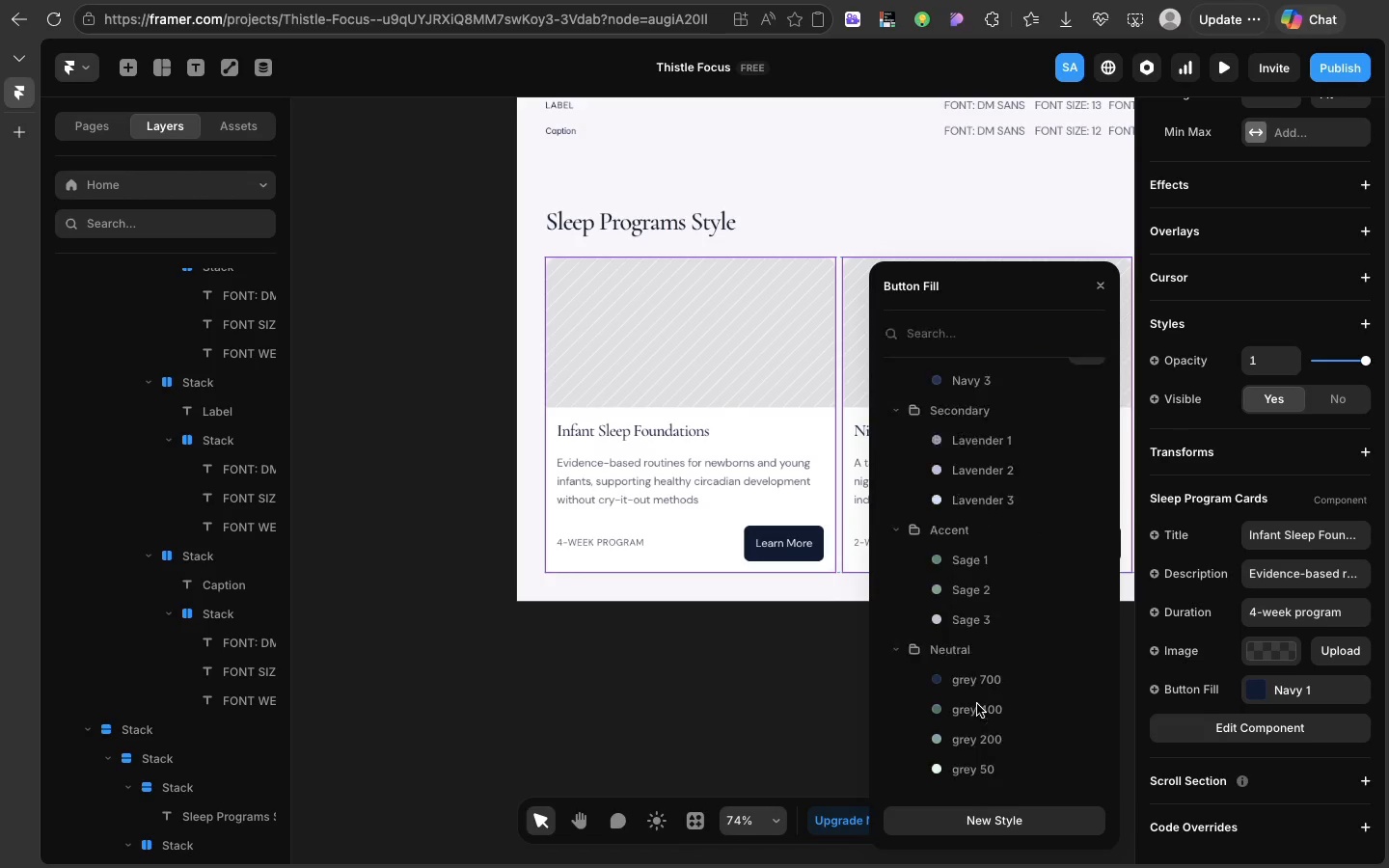 
scroll: coordinate [977, 704], scroll_direction: down, amount: 80.0
 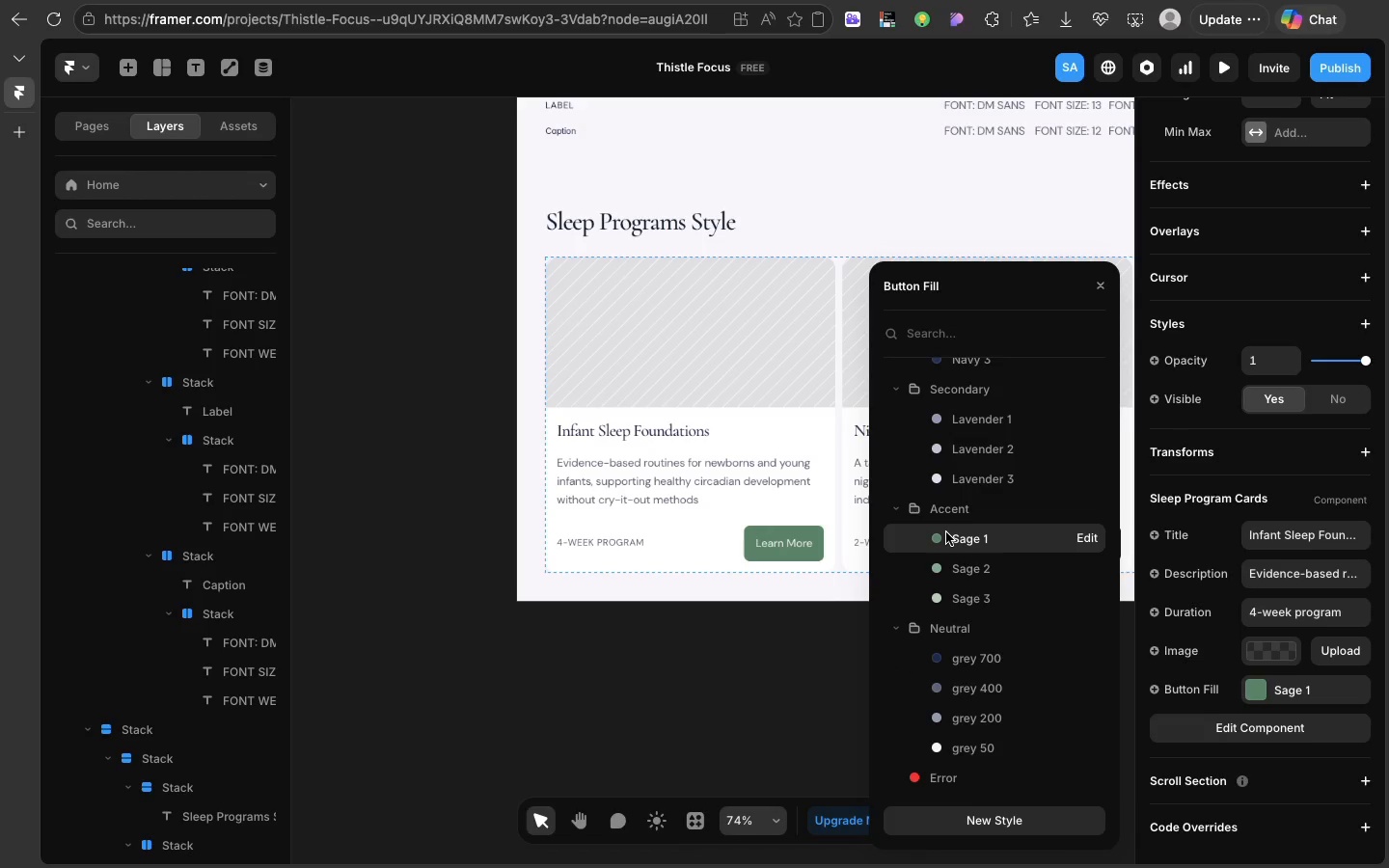 
left_click([946, 532])
 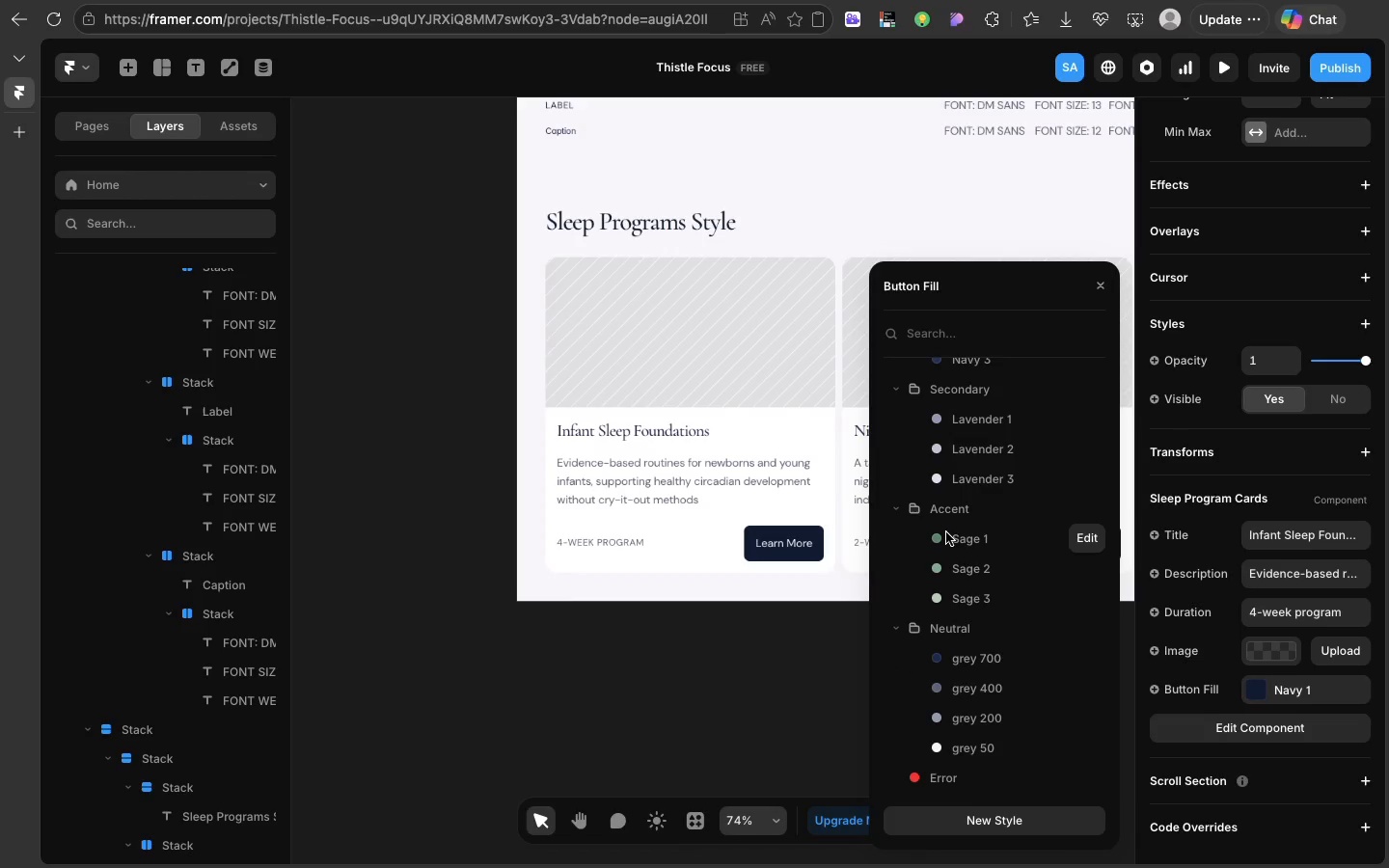 
key(Meta+Z)
 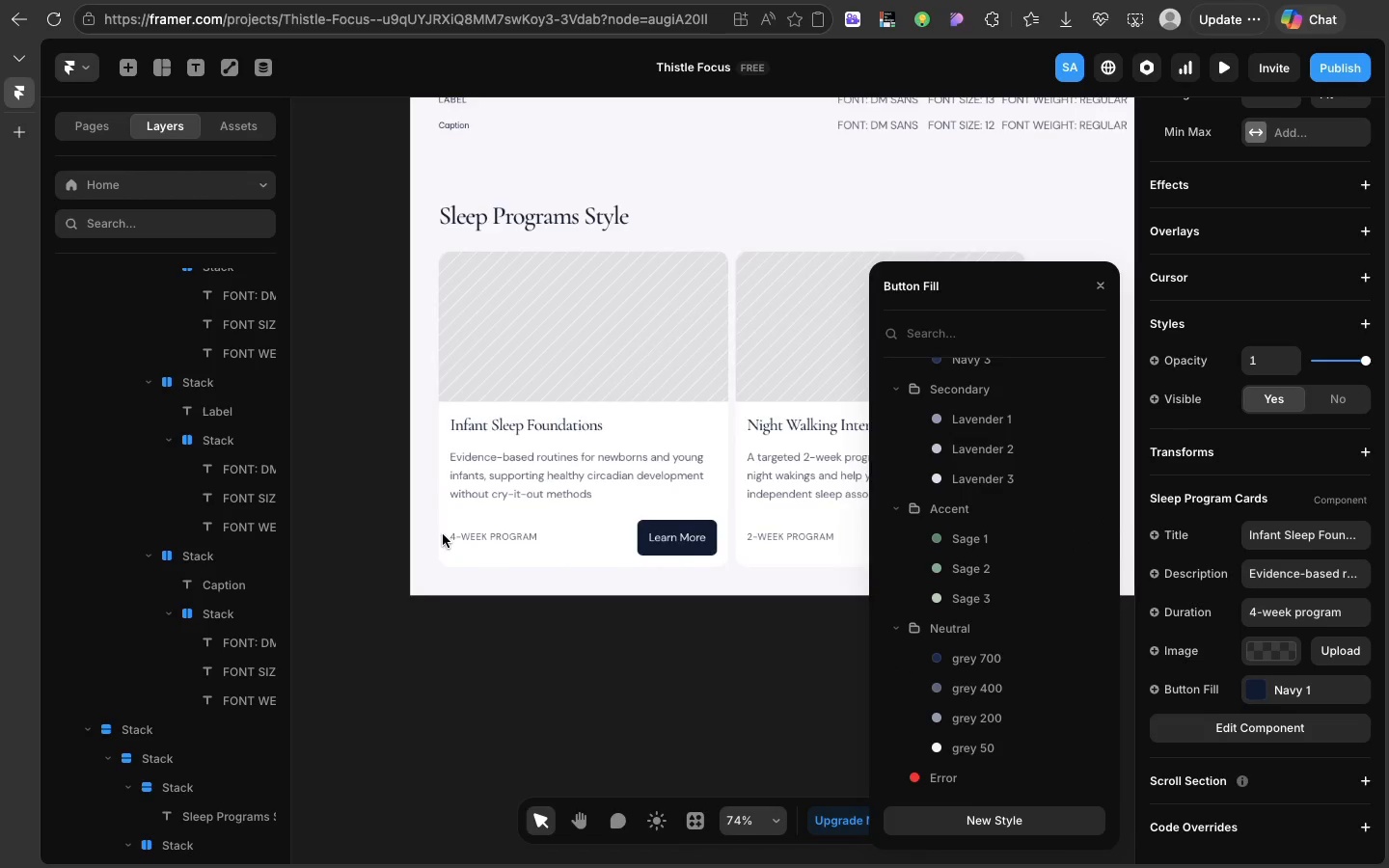 
scroll: coordinate [443, 534], scroll_direction: down, amount: 22.0
 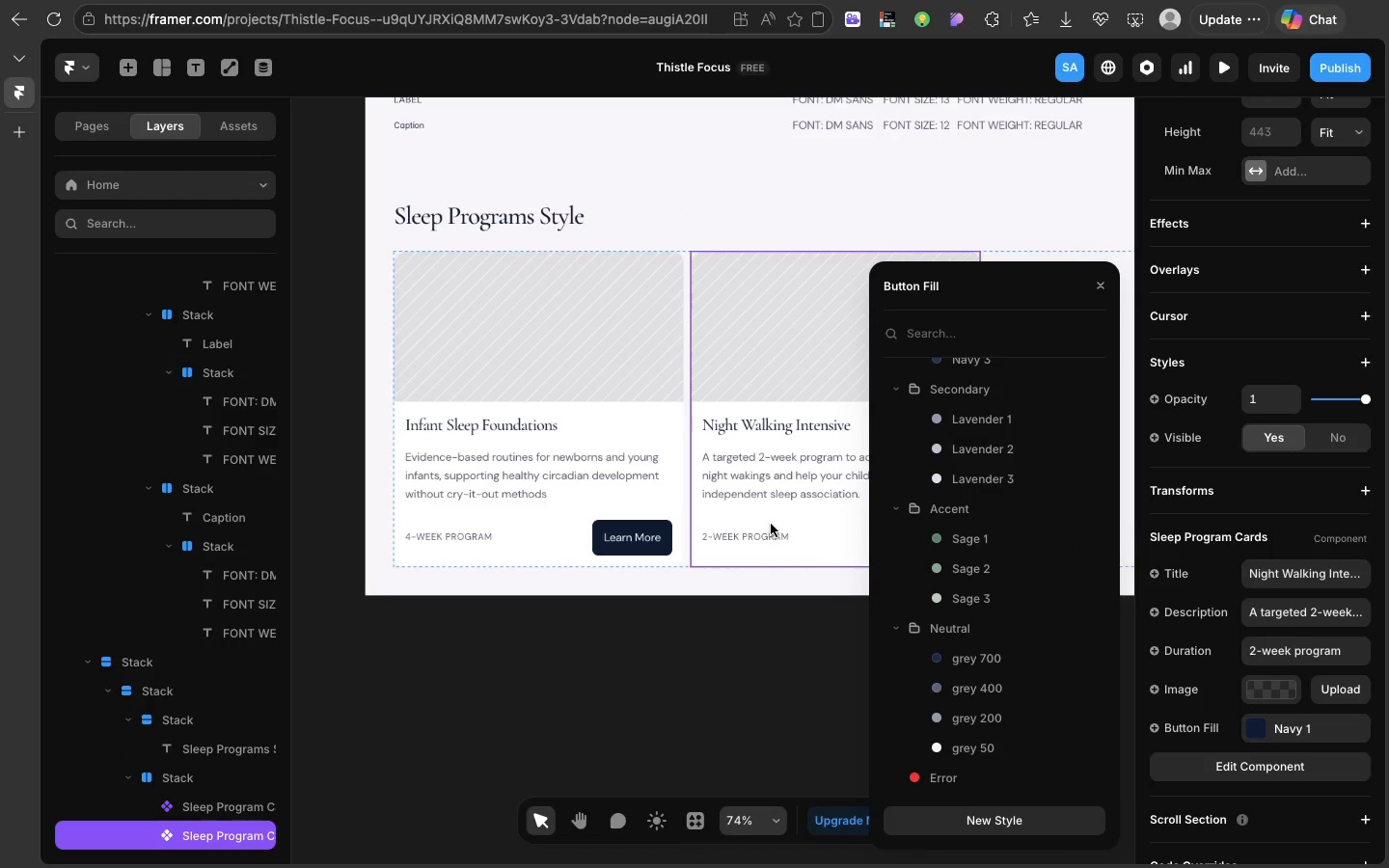 
left_click([770, 524])
 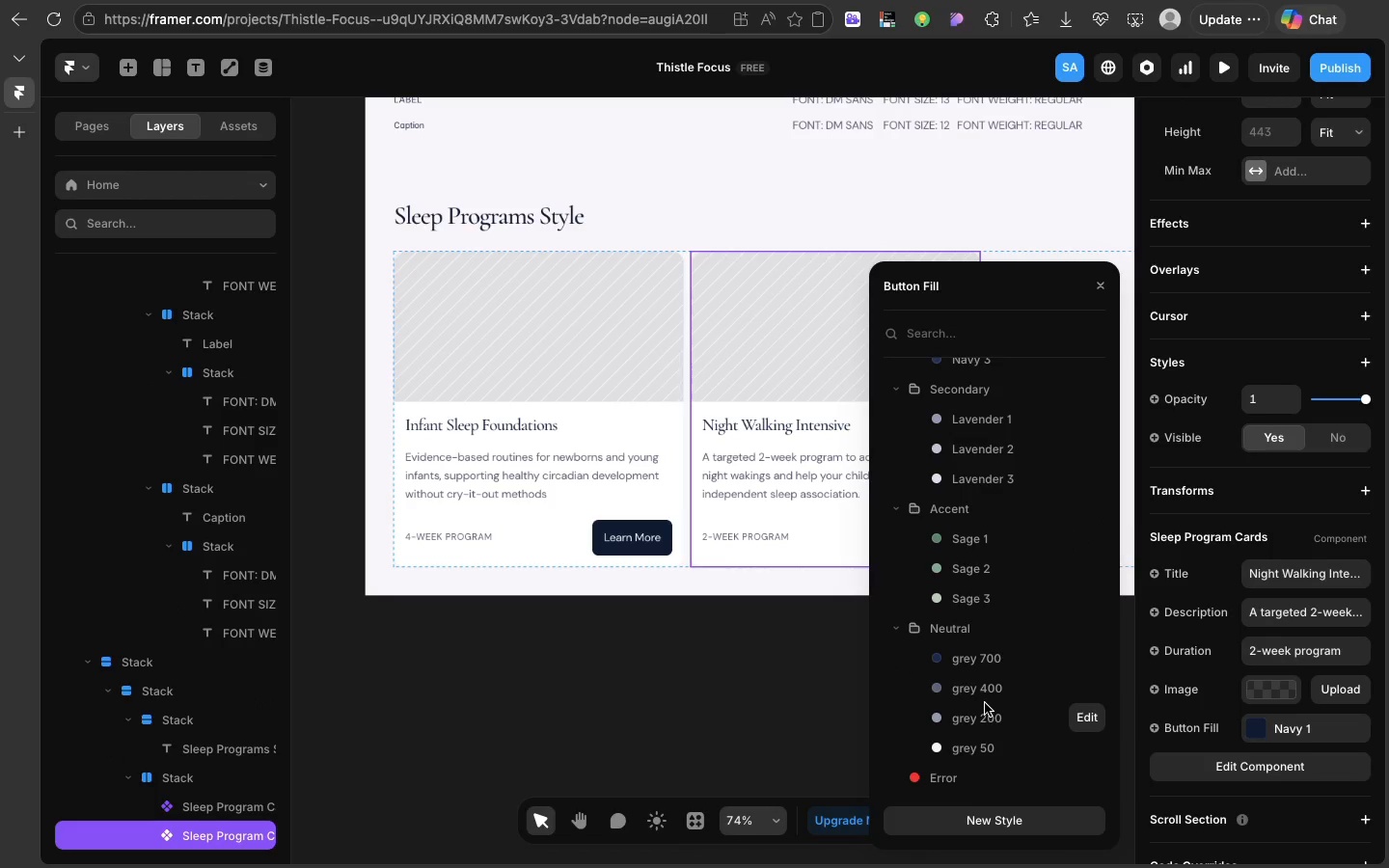 
scroll: coordinate [999, 722], scroll_direction: down, amount: 52.0
 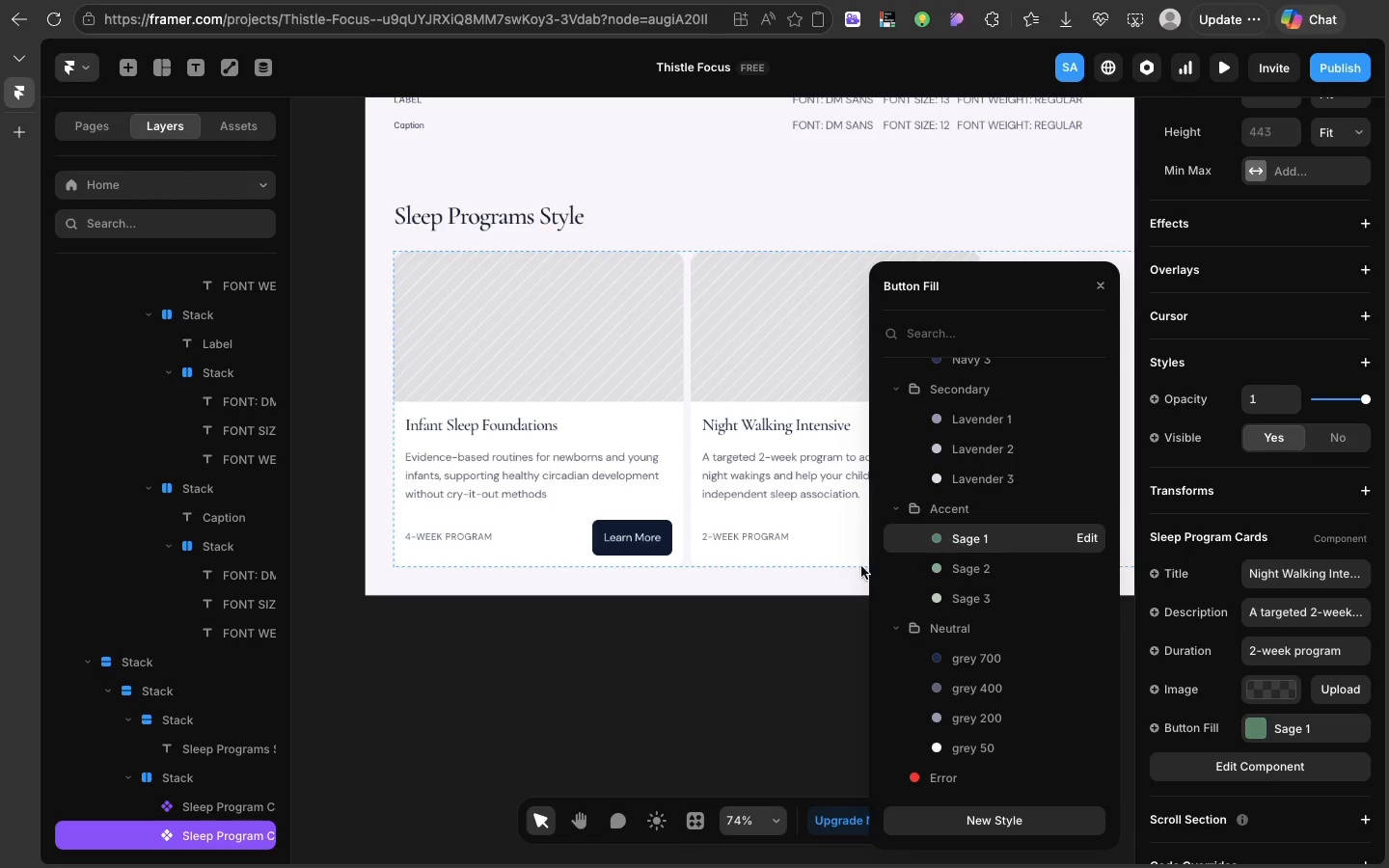 
left_click([952, 539])
 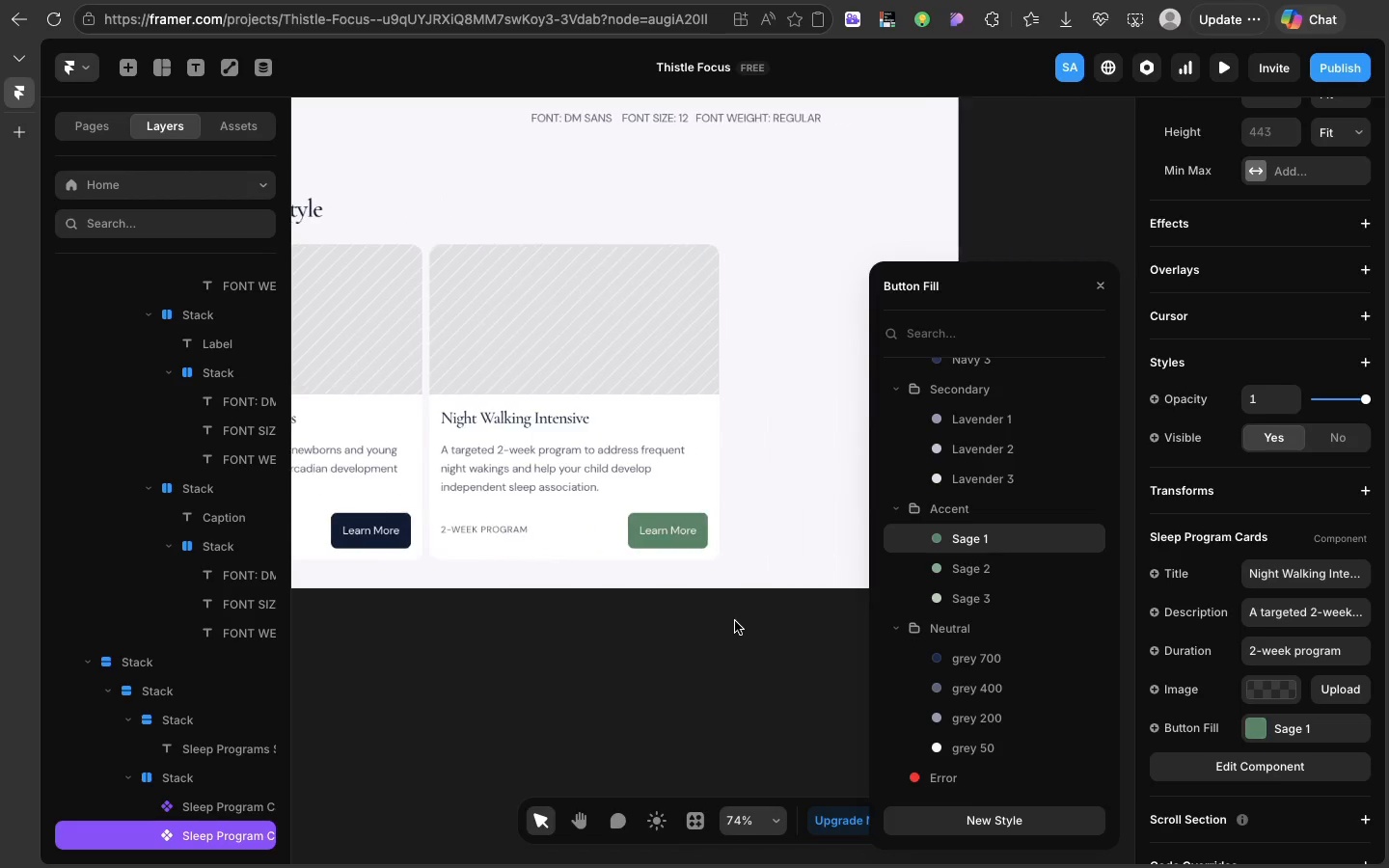 
scroll: coordinate [735, 621], scroll_direction: down, amount: 27.0
 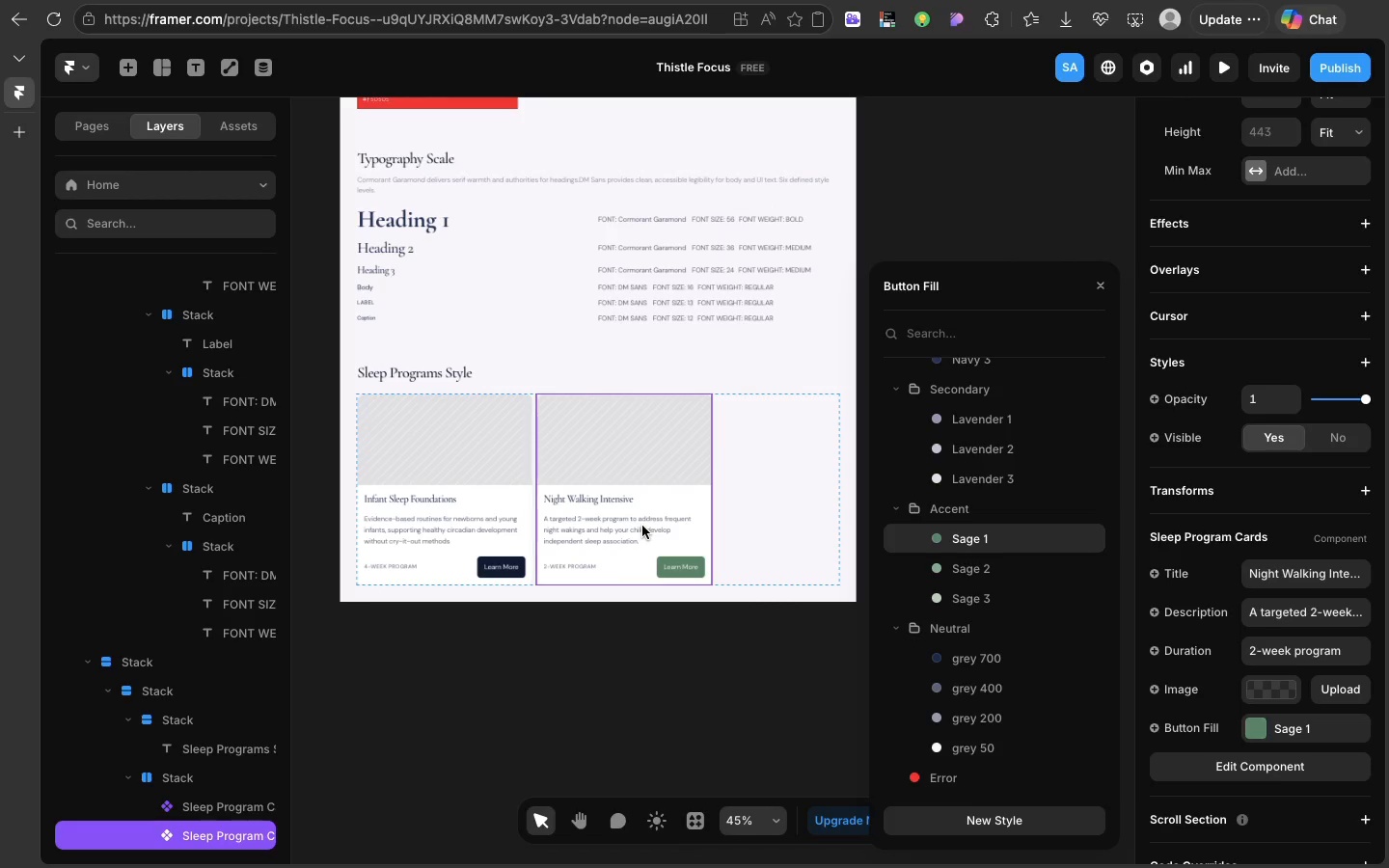 
left_click([642, 526])
 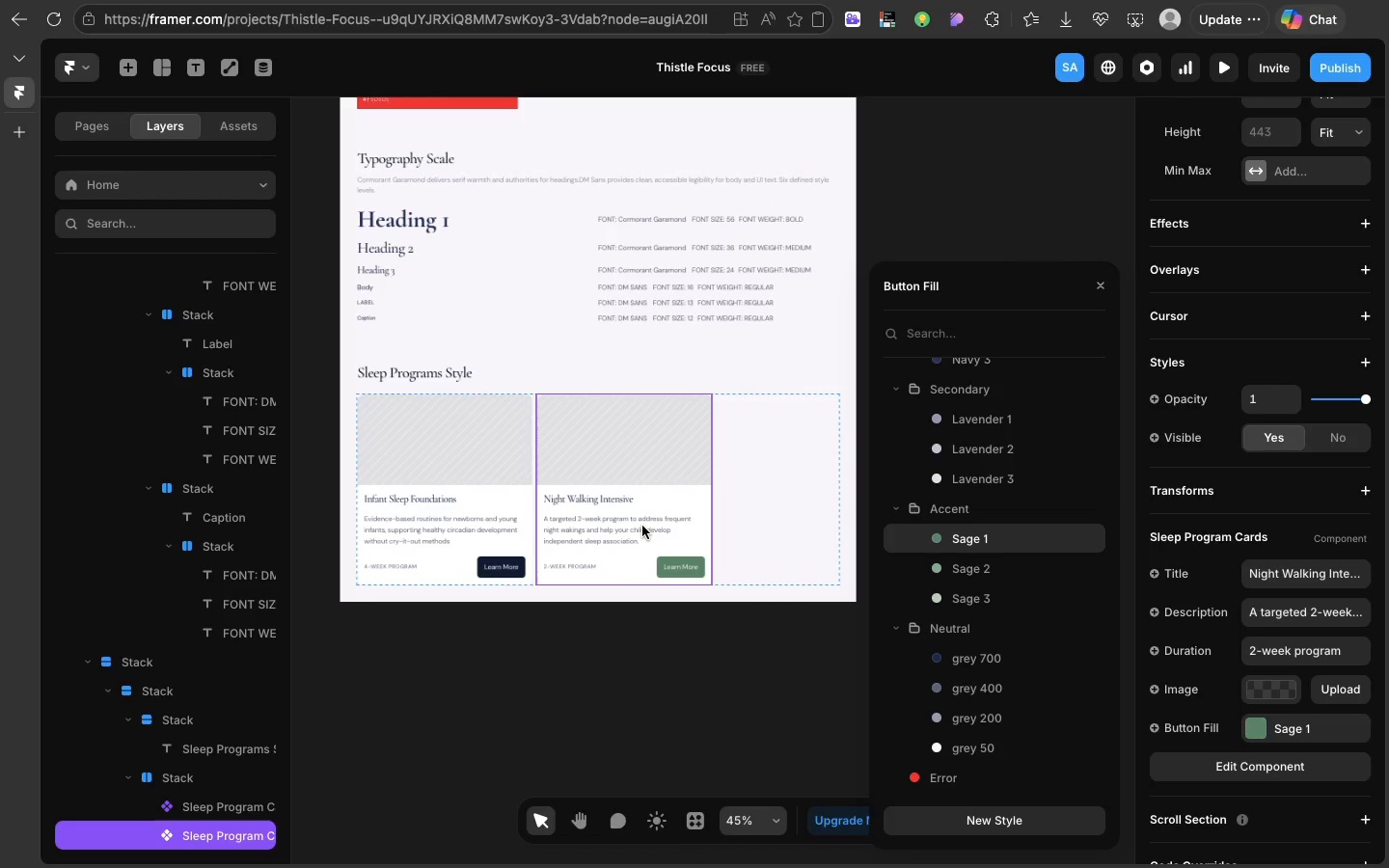 
left_click([642, 526])
 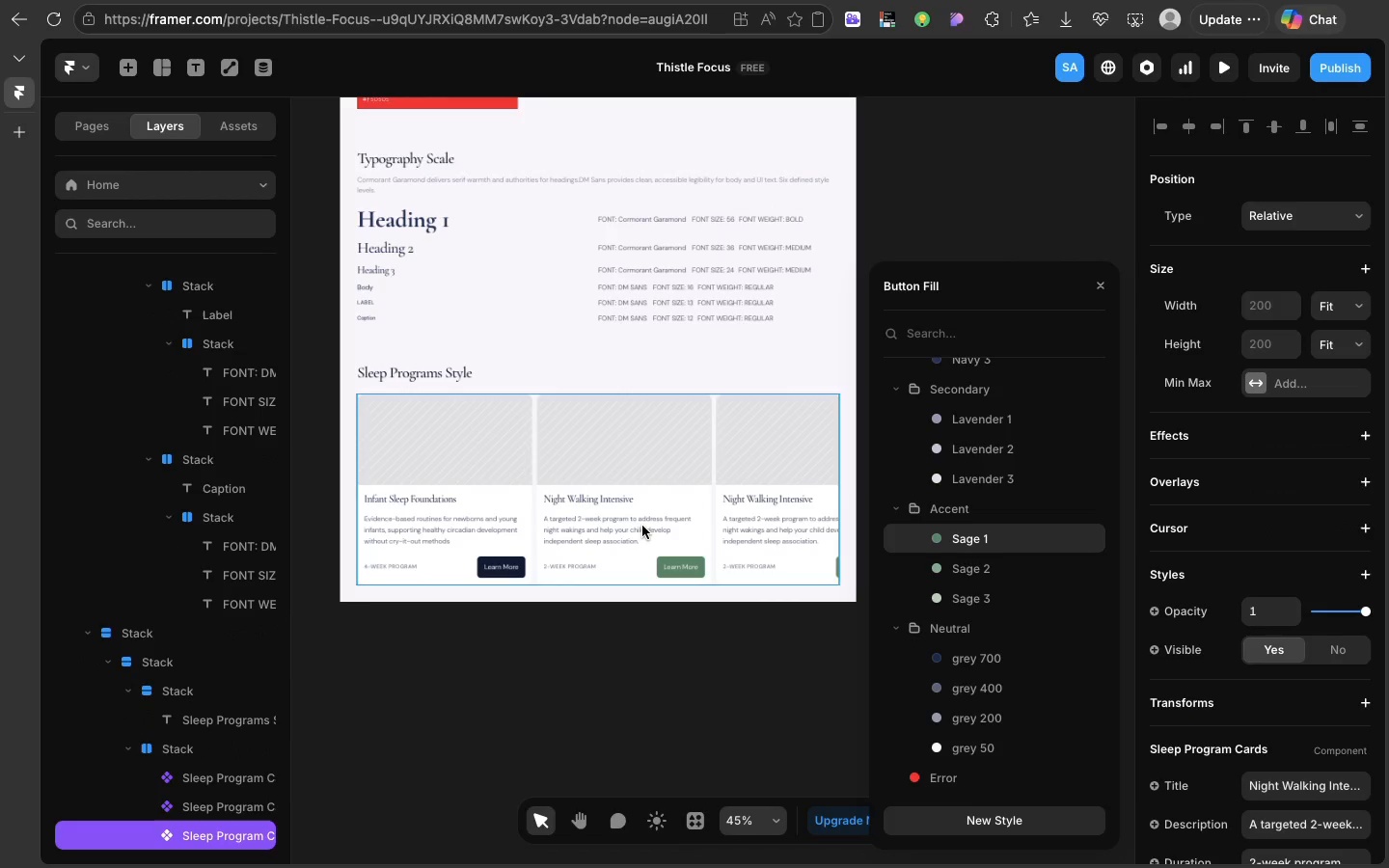 
key(Meta+D)
 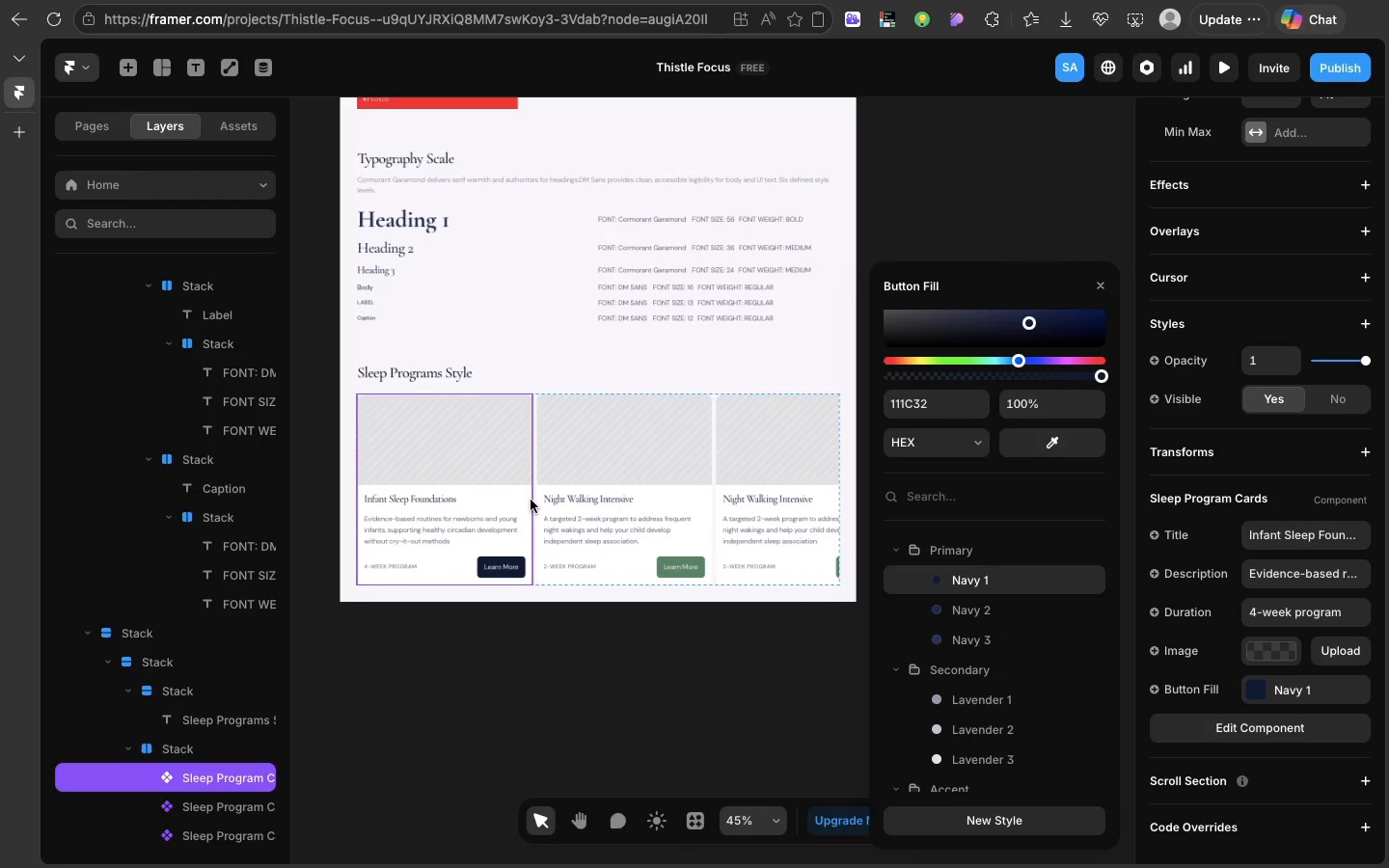 
left_click([531, 500])
 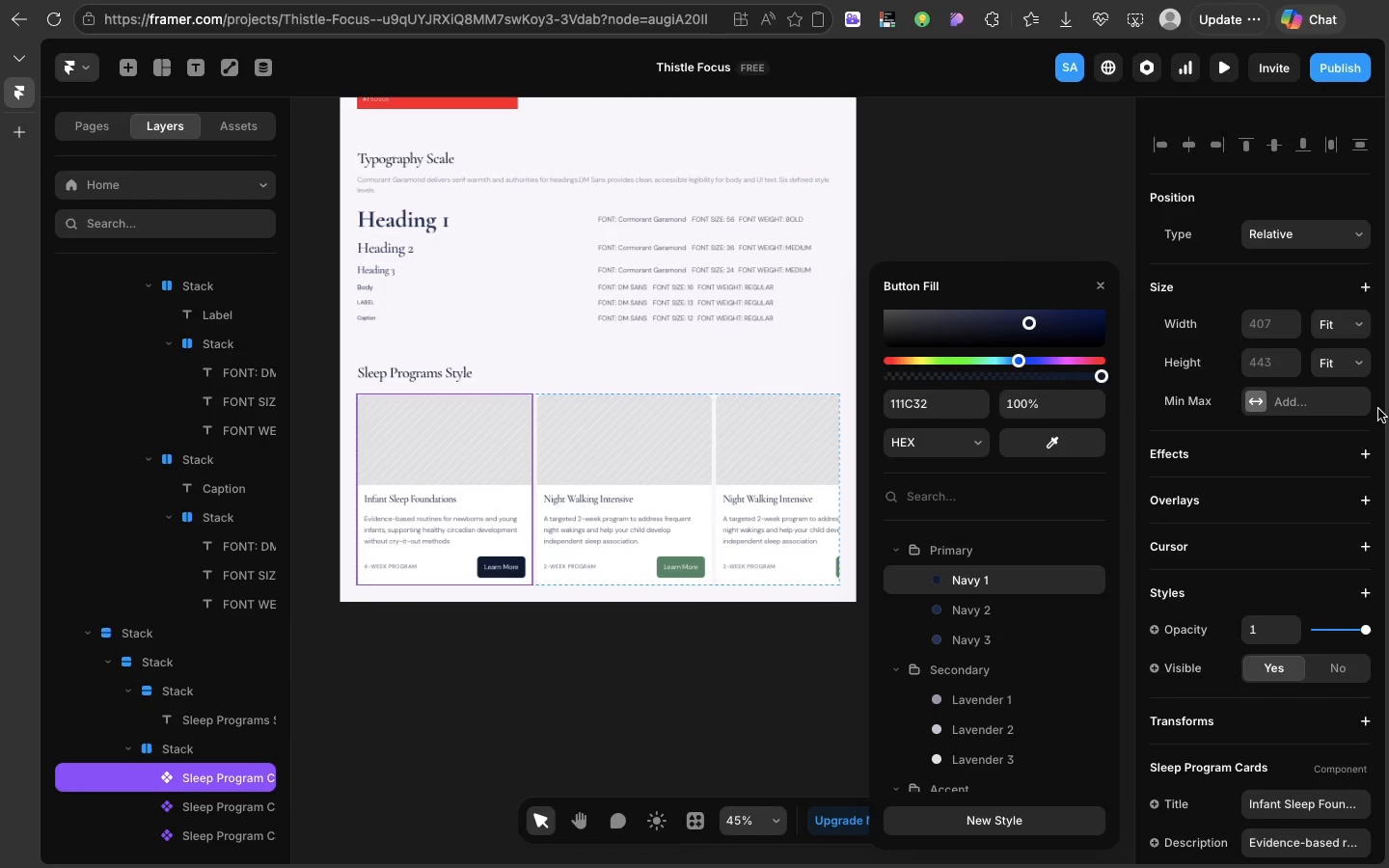 
scroll: coordinate [1378, 409], scroll_direction: up, amount: 53.0
 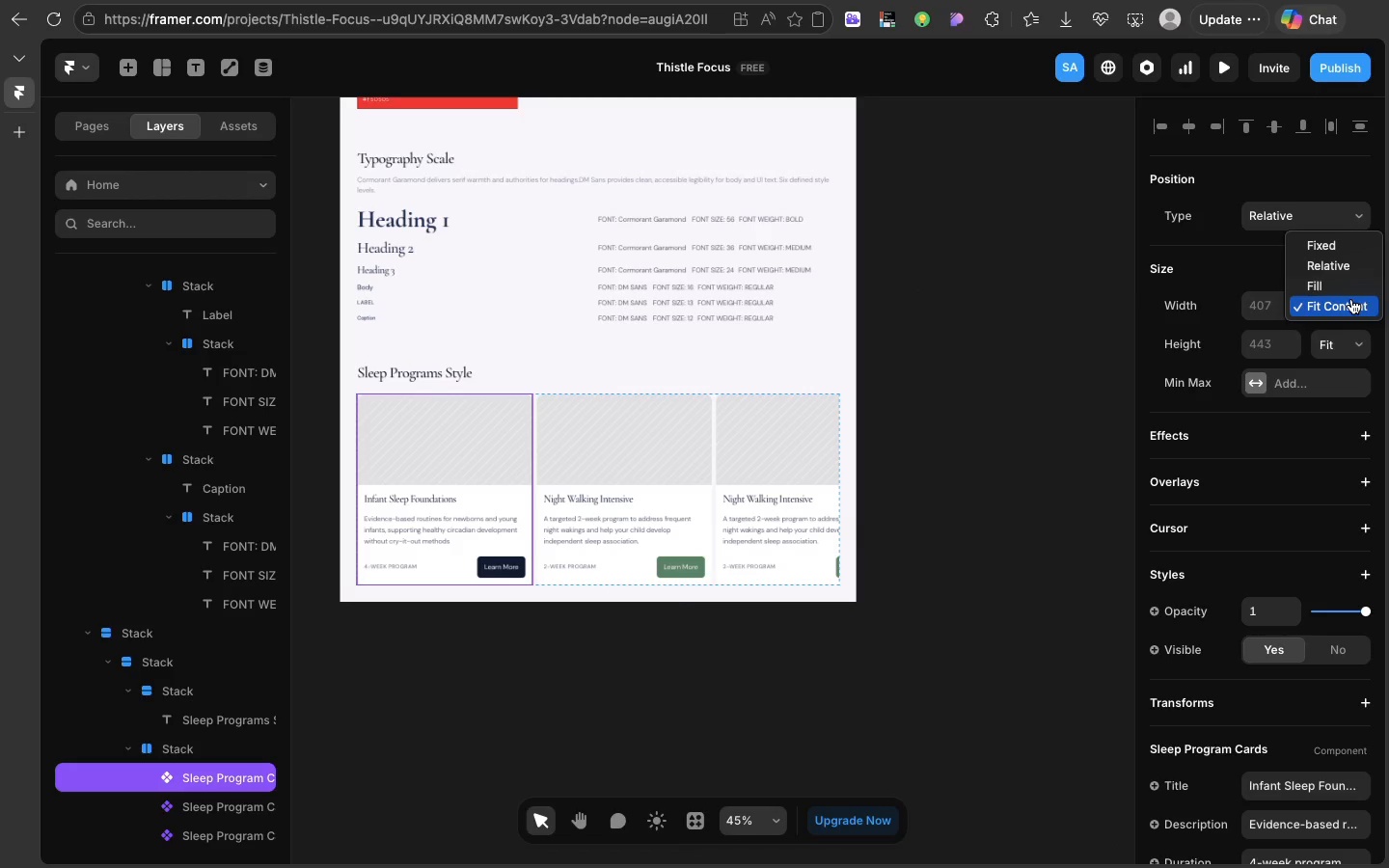 
left_click([1351, 298])
 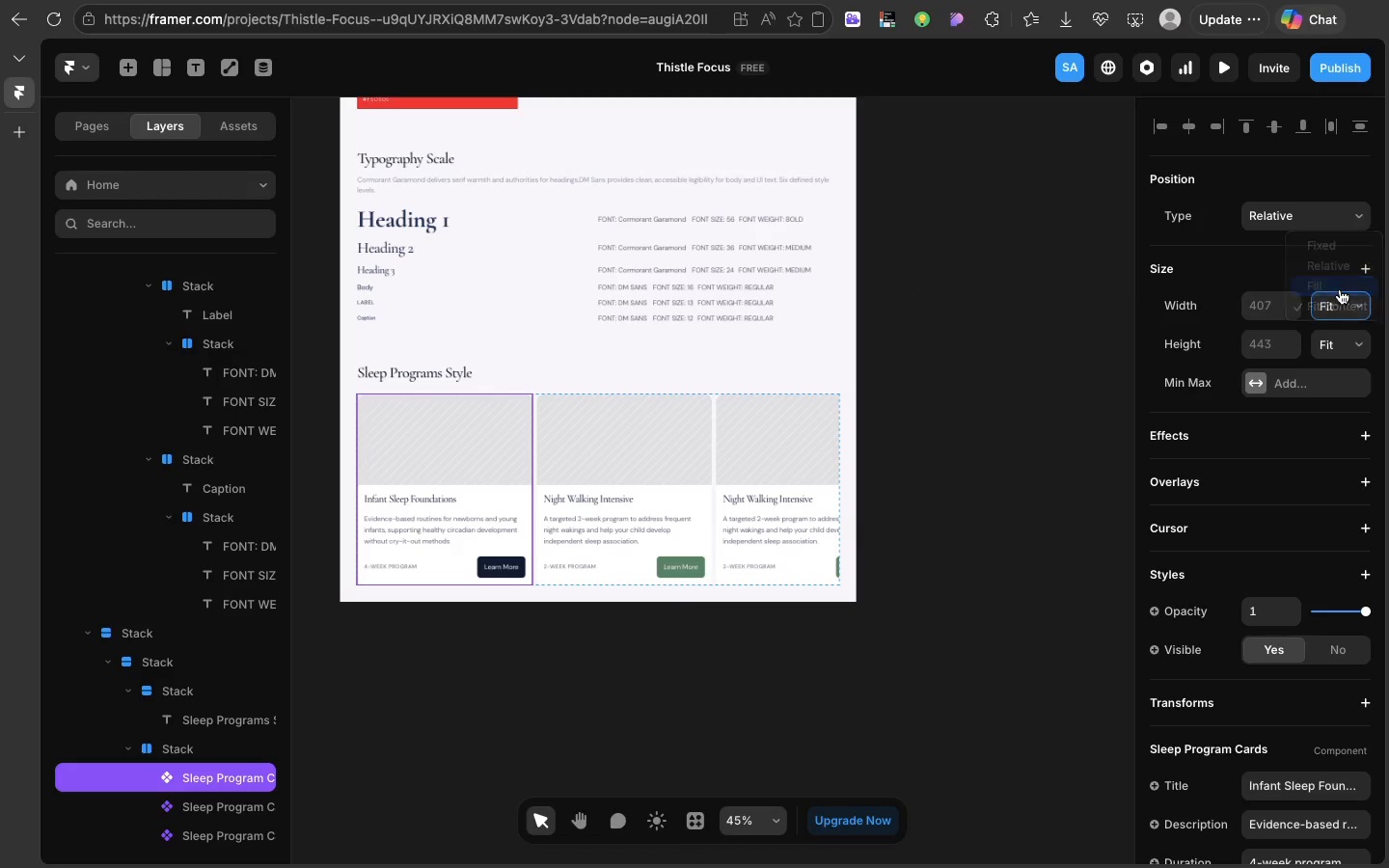 
left_click([1340, 289])
 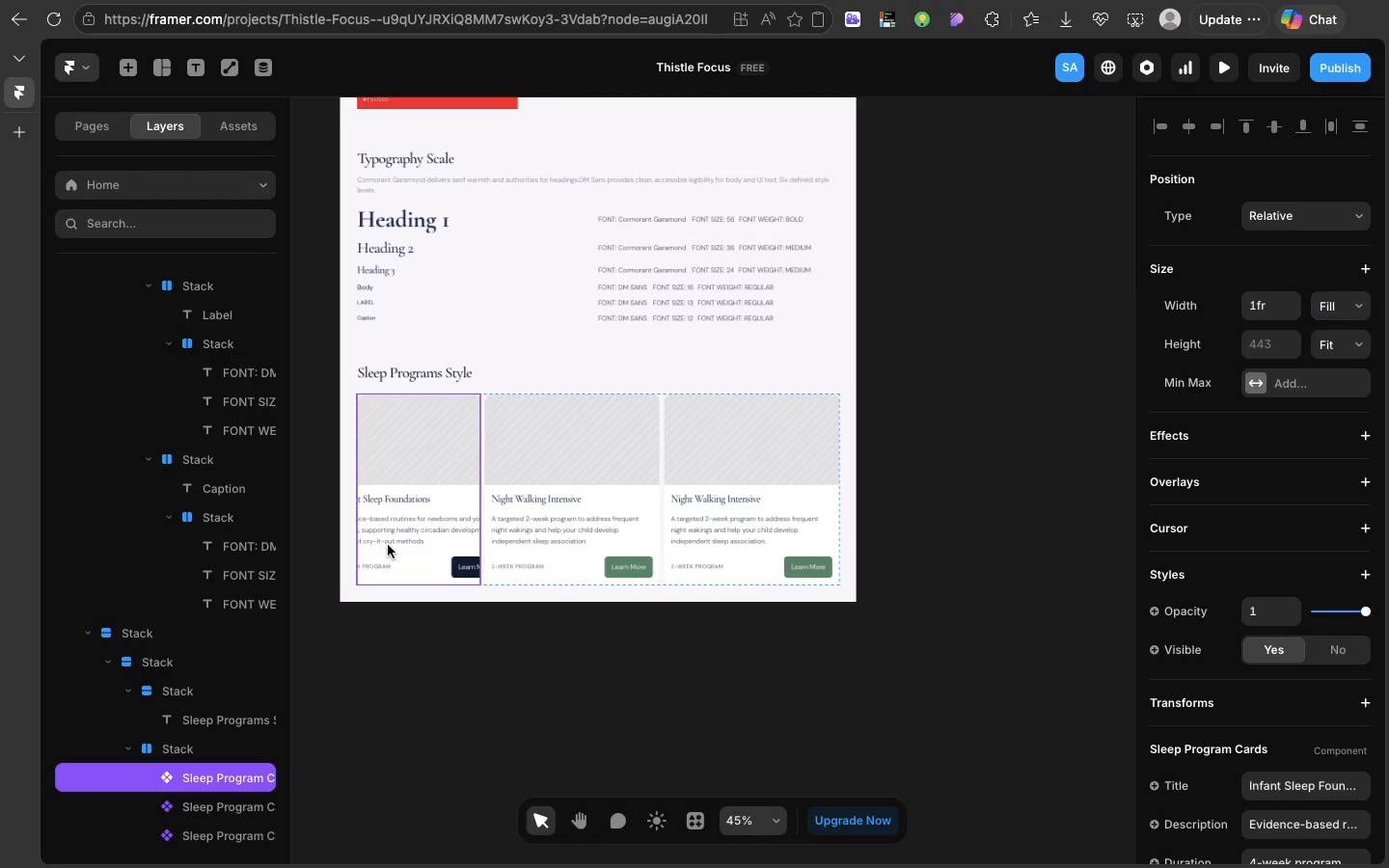 
left_click([388, 545])
 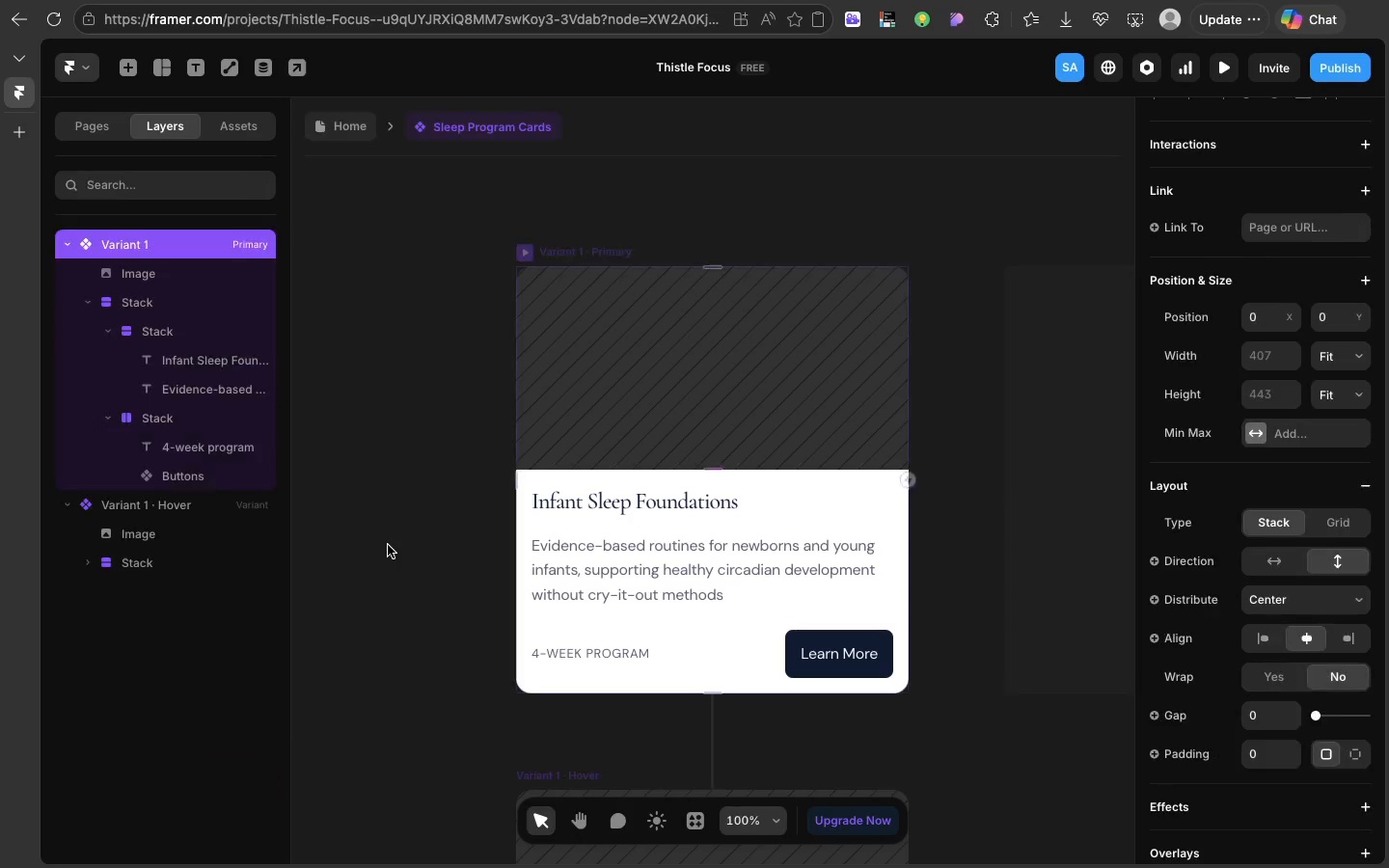 
double_click([388, 545])
 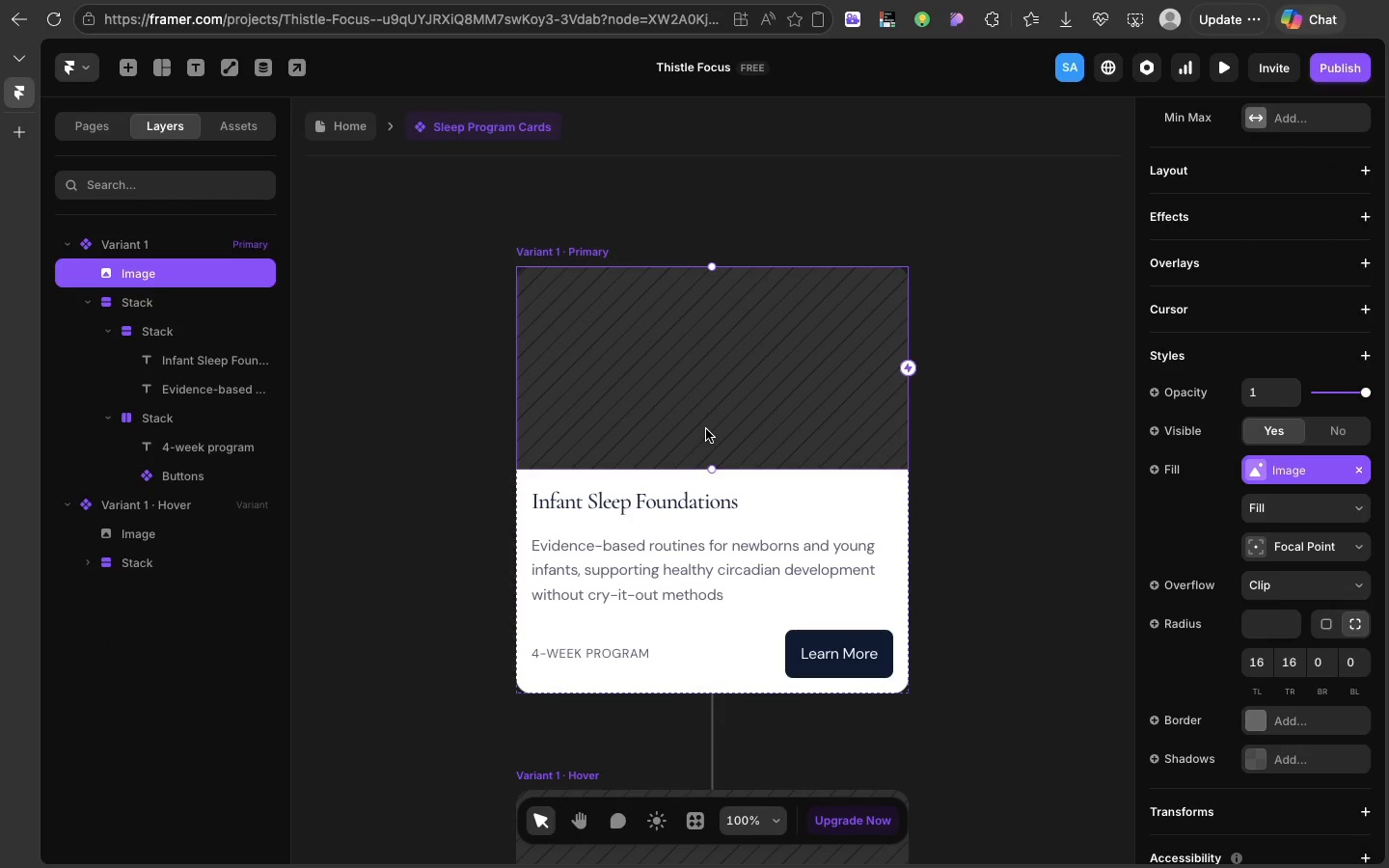 
left_click([706, 429])
 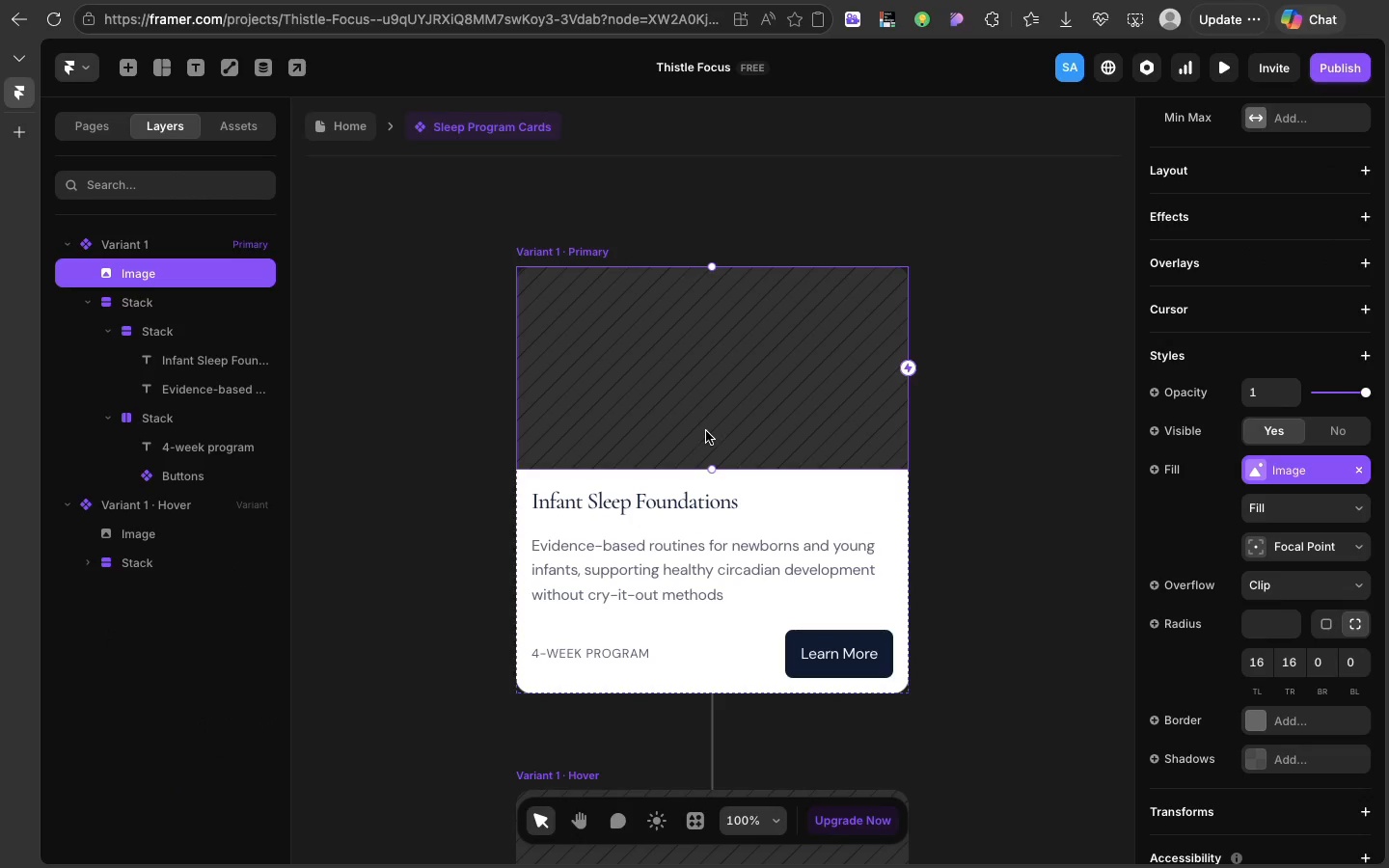 
left_click([706, 429])
 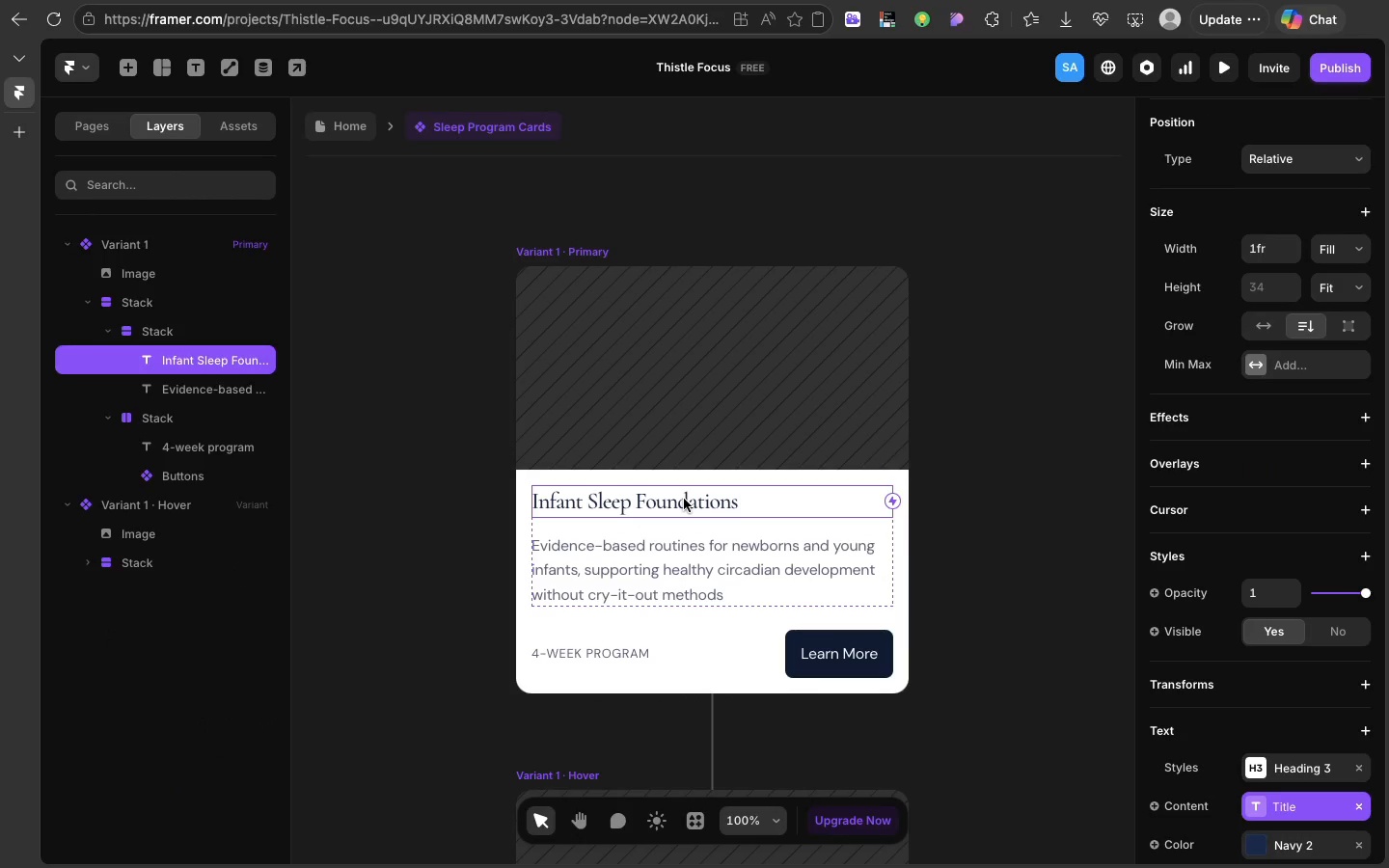 
left_click([684, 499])
 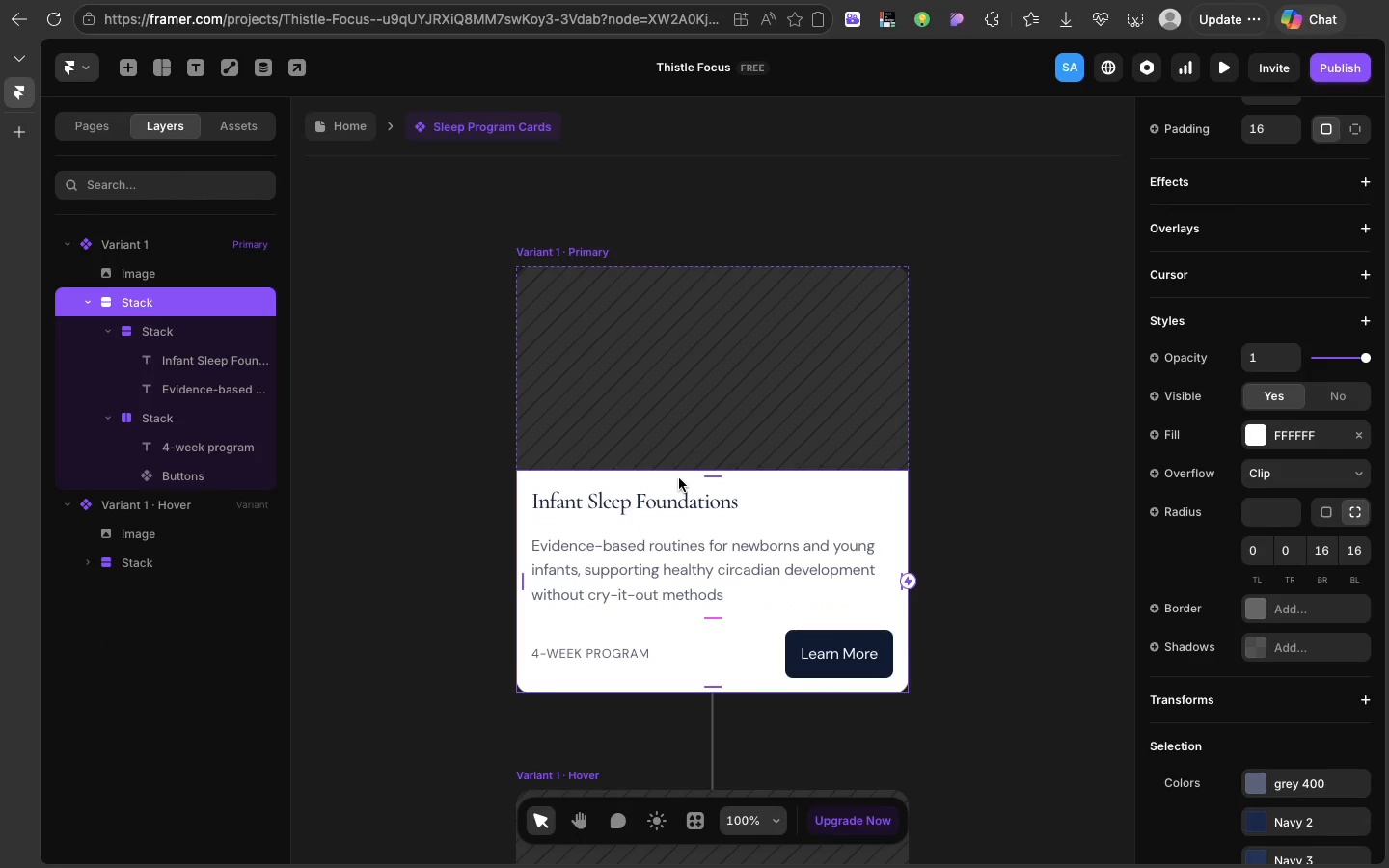 
left_click([679, 478])
 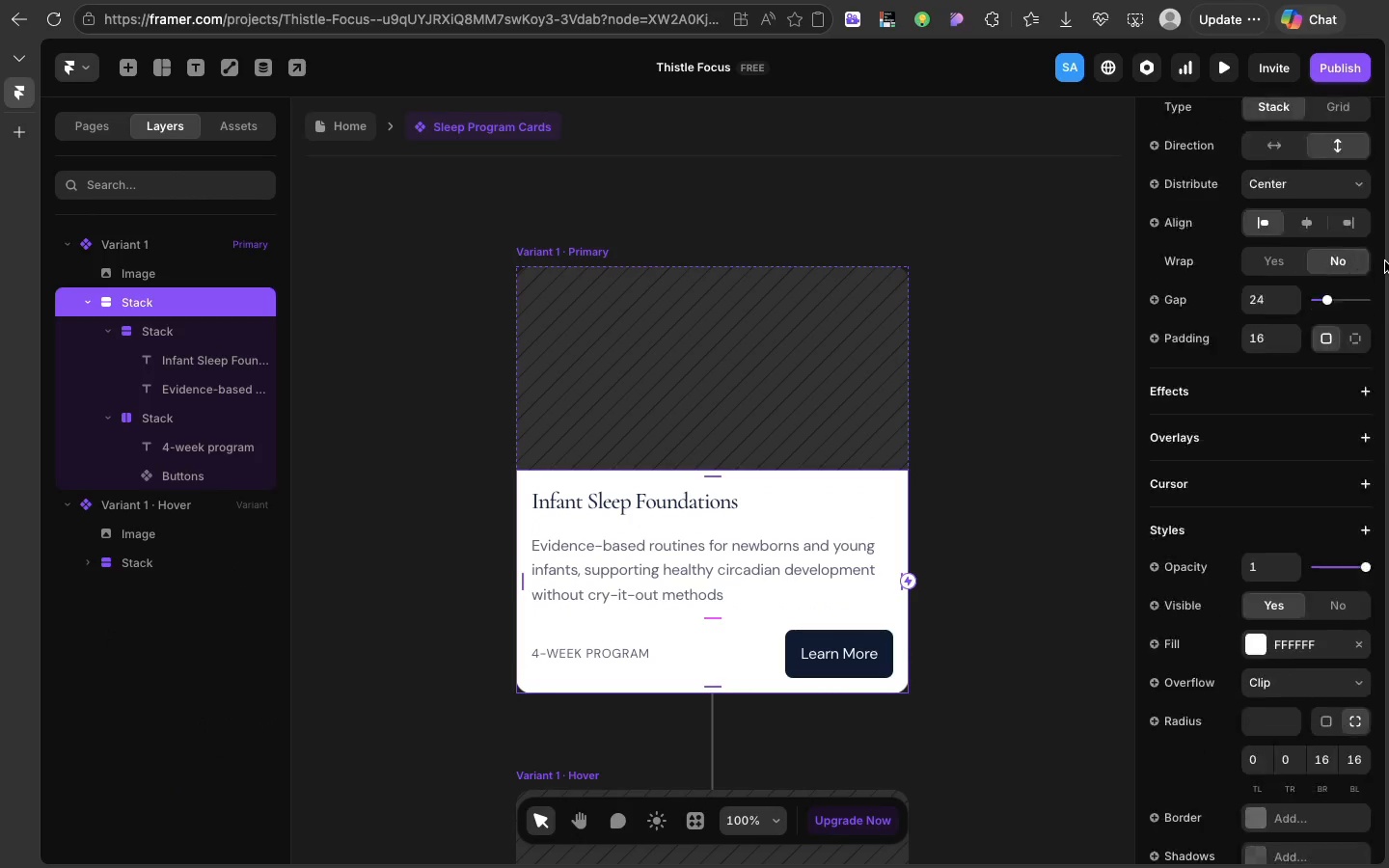 
scroll: coordinate [1385, 261], scroll_direction: up, amount: 36.0
 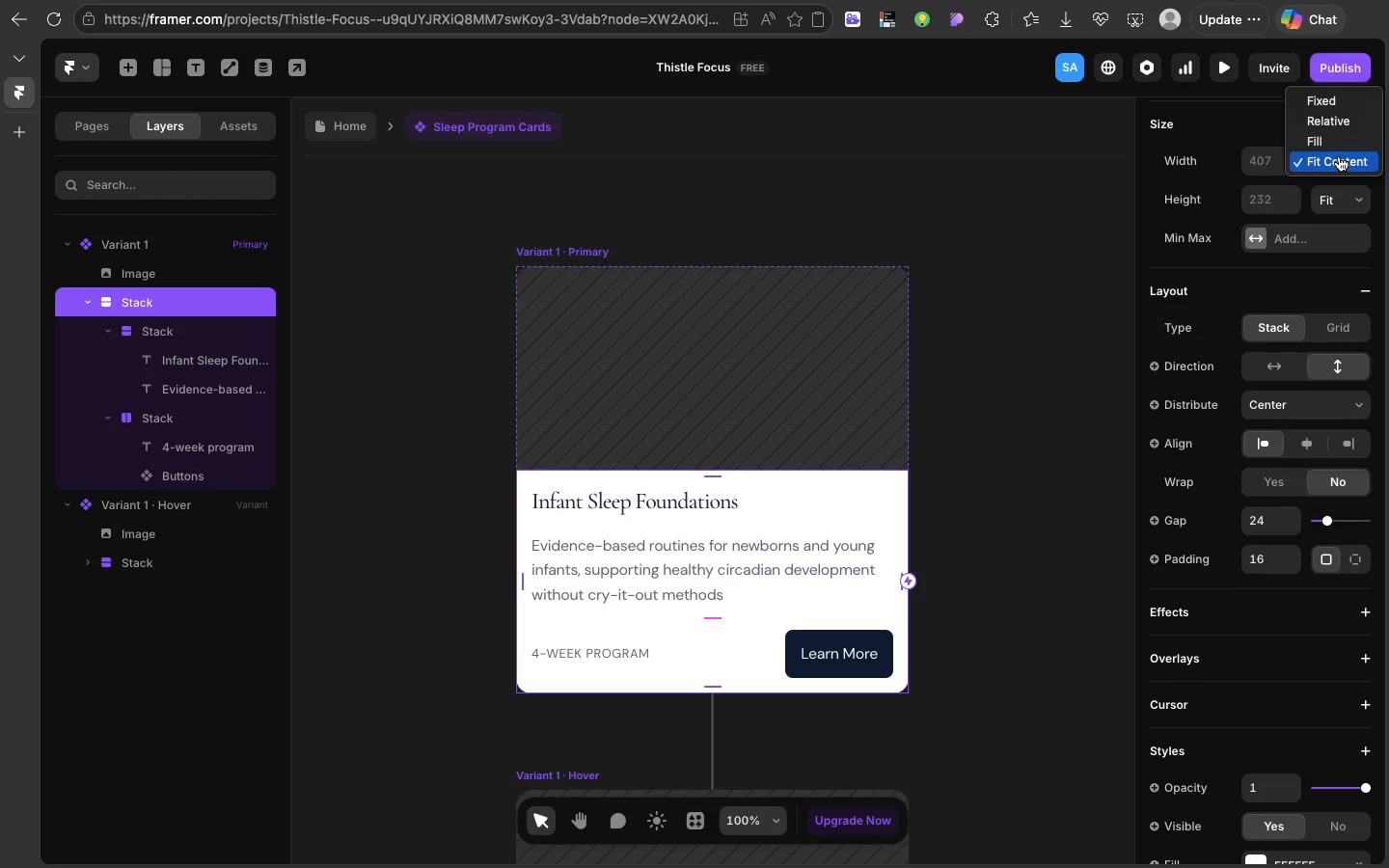 
left_click([1339, 156])
 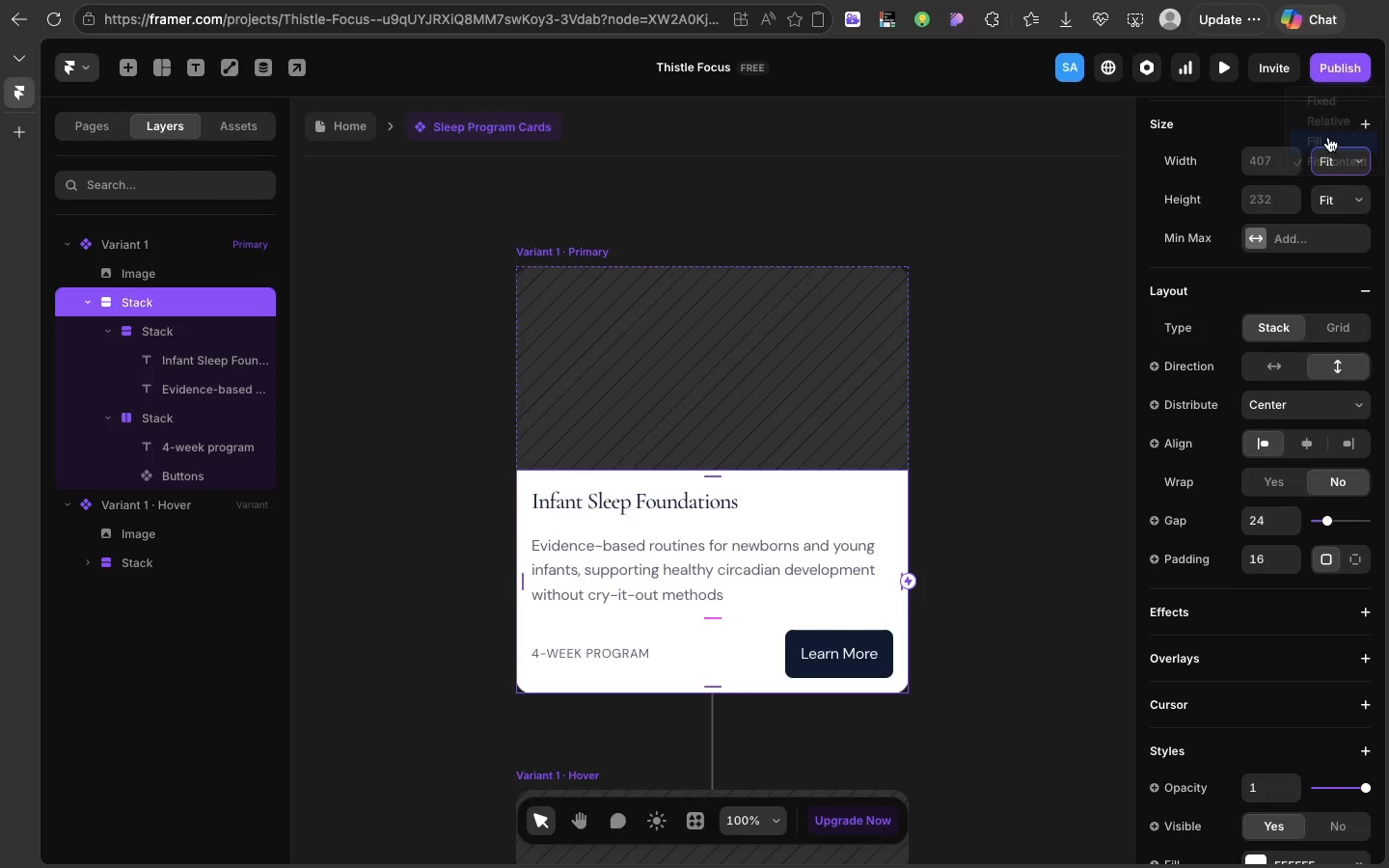 
left_click([1328, 137])
 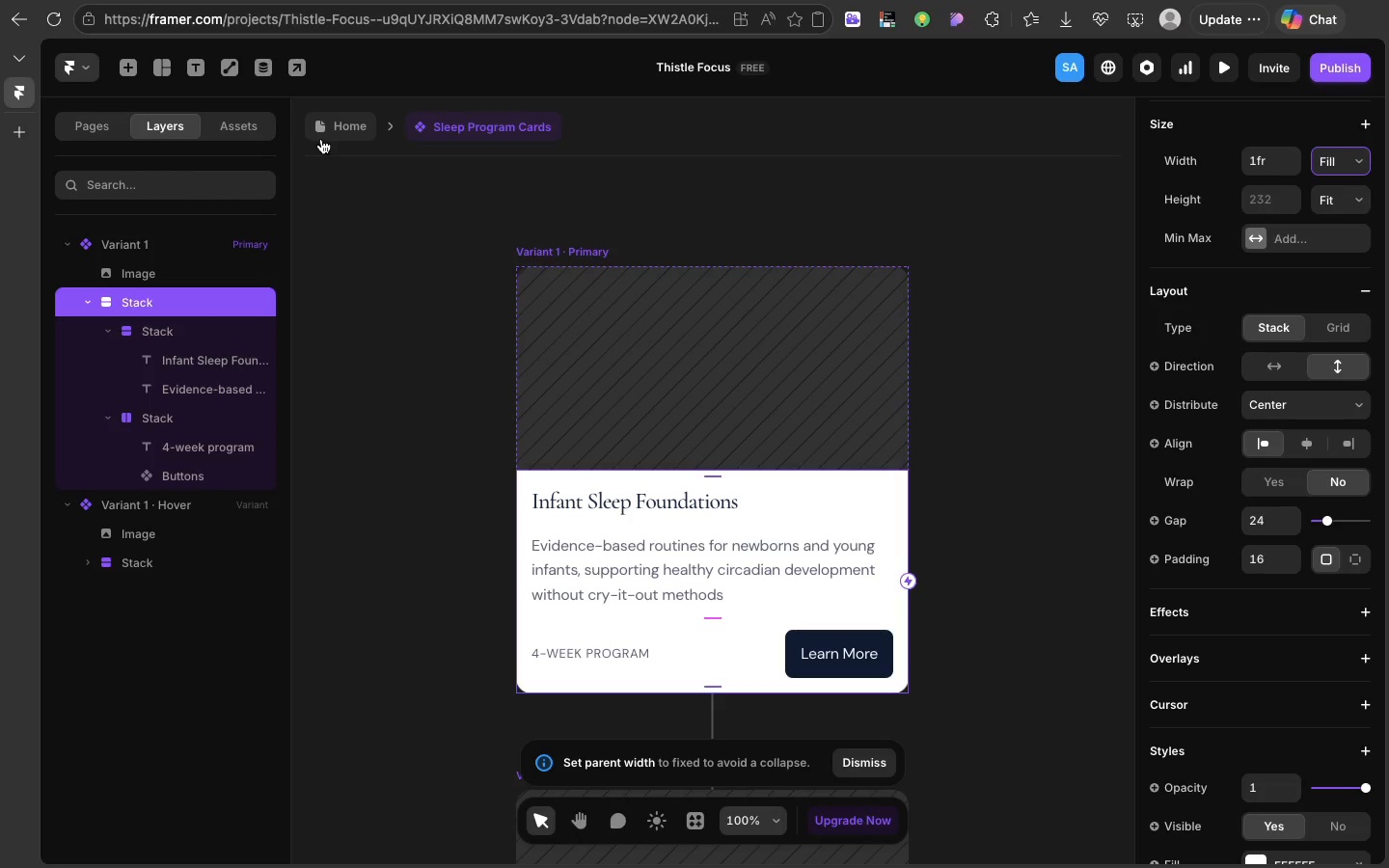 
left_click([321, 139])
 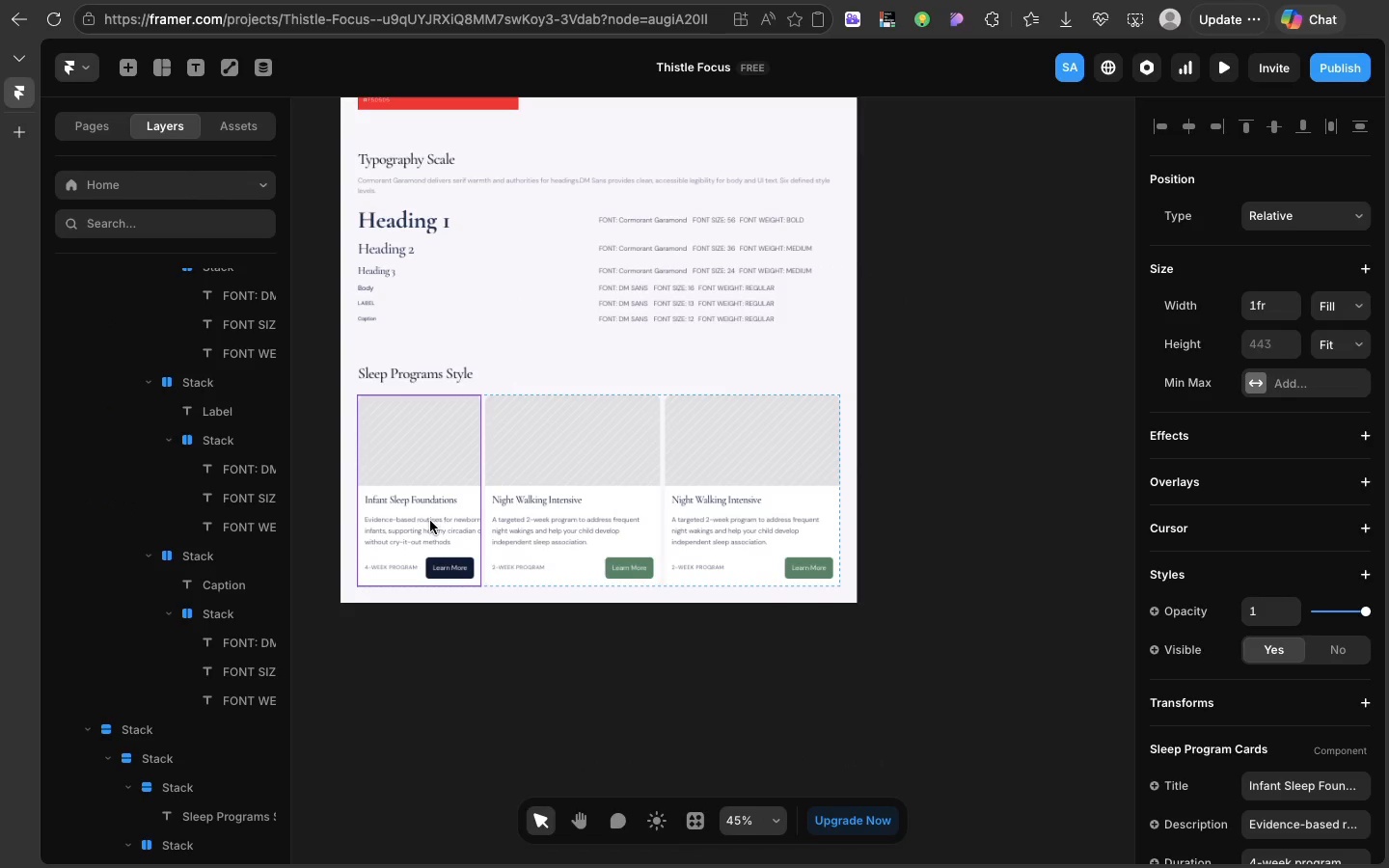 
double_click([430, 521])
 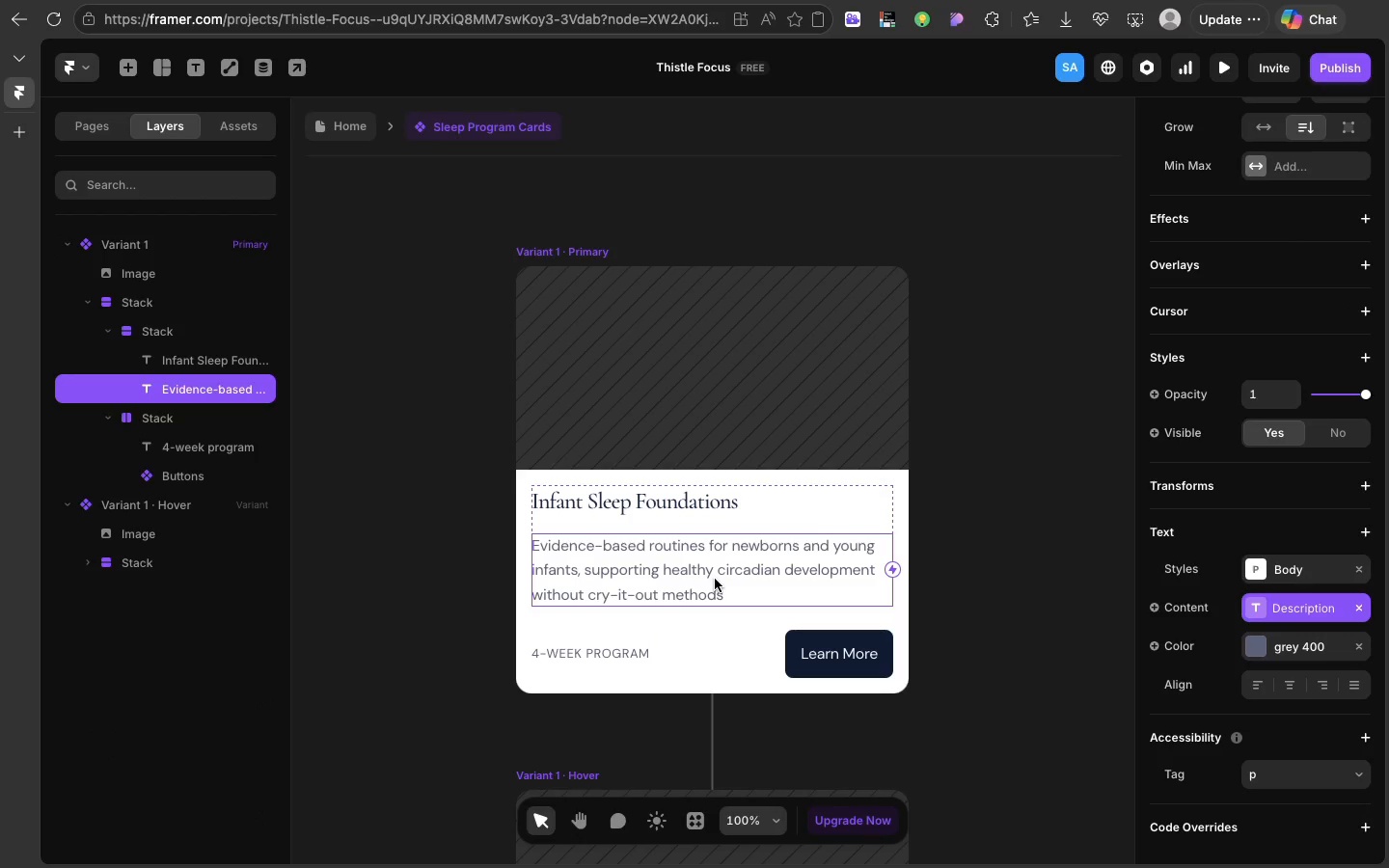 
left_click([715, 579])
 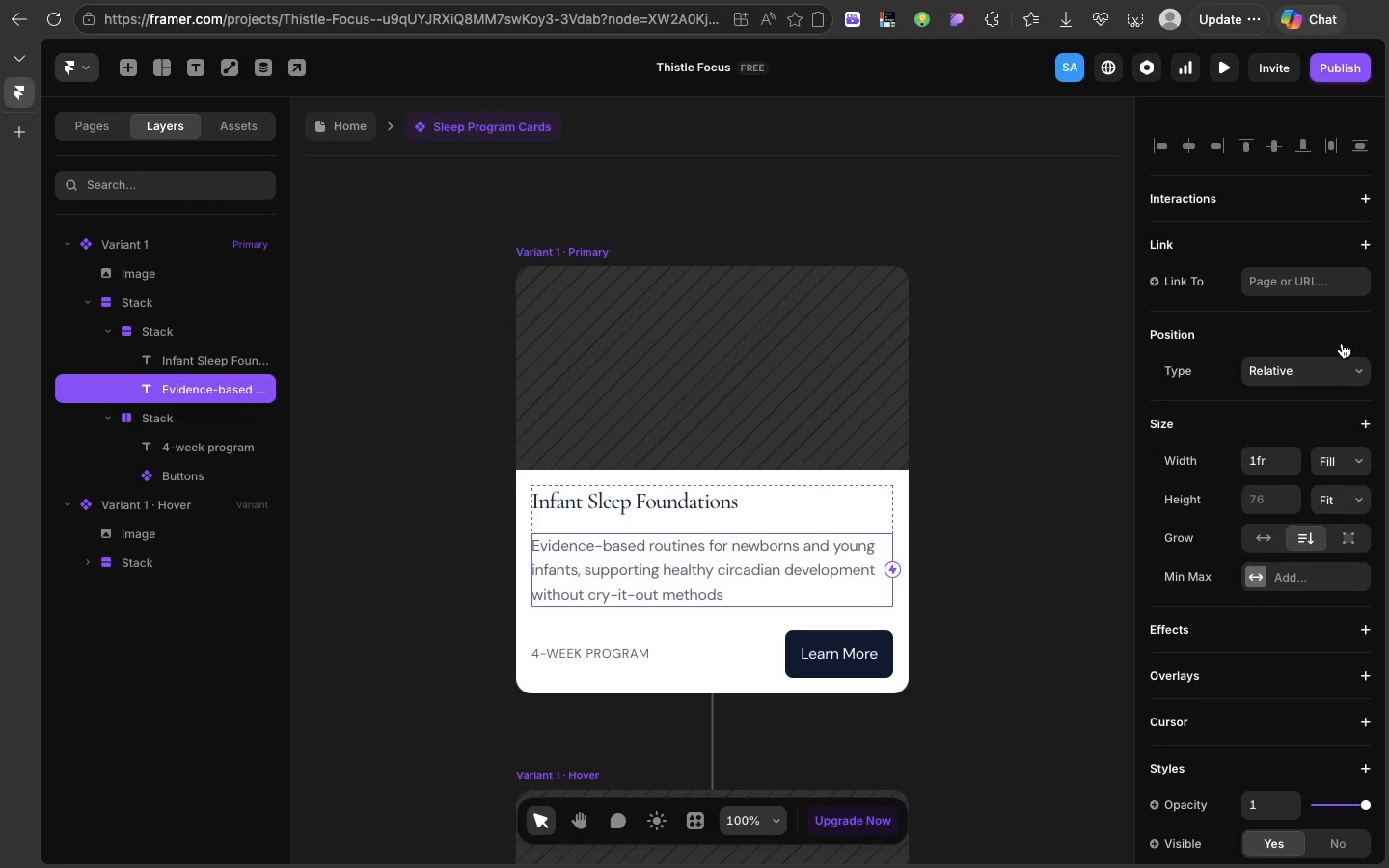 
scroll: coordinate [1342, 343], scroll_direction: up, amount: 65.0
 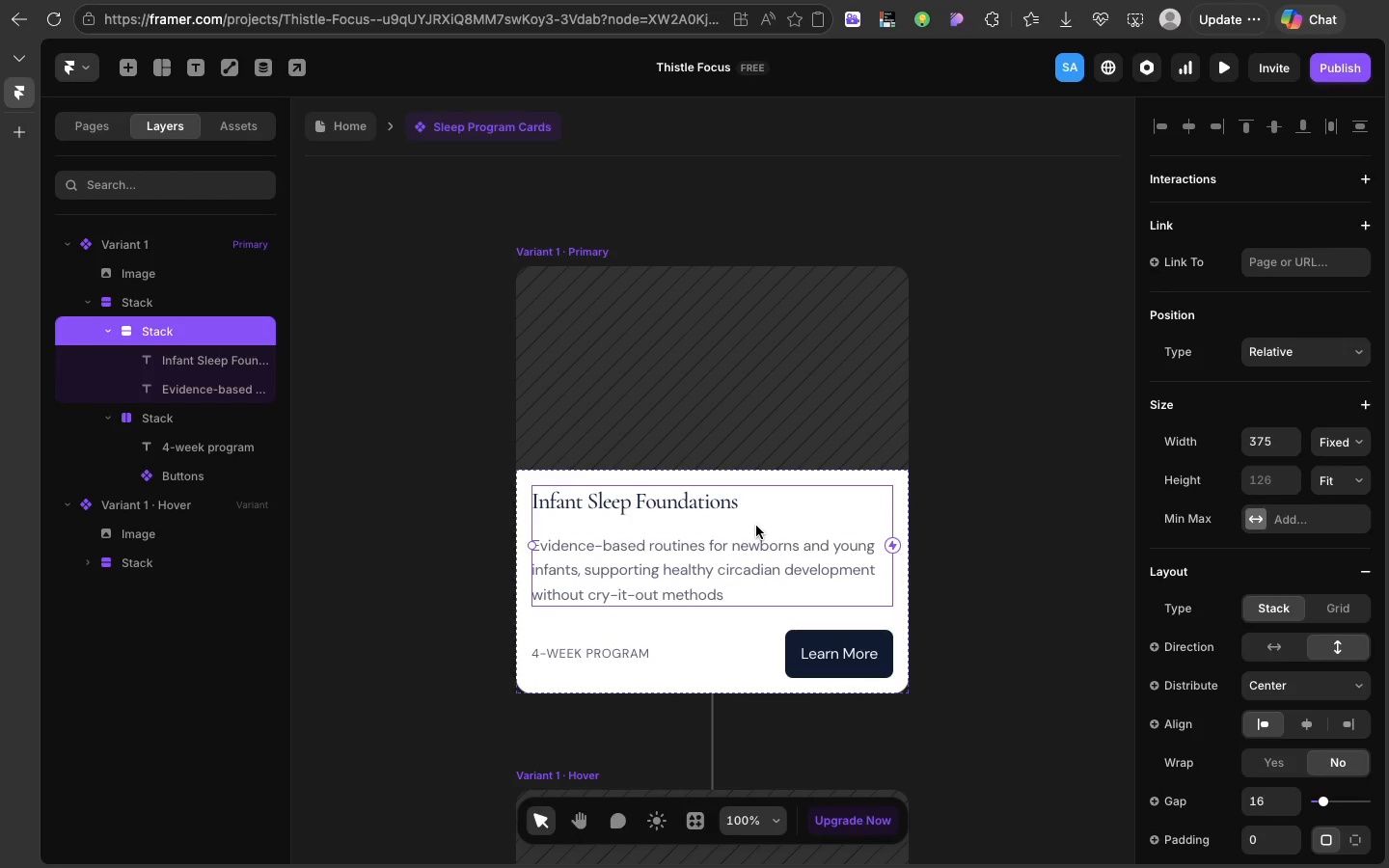 
left_click([756, 526])
 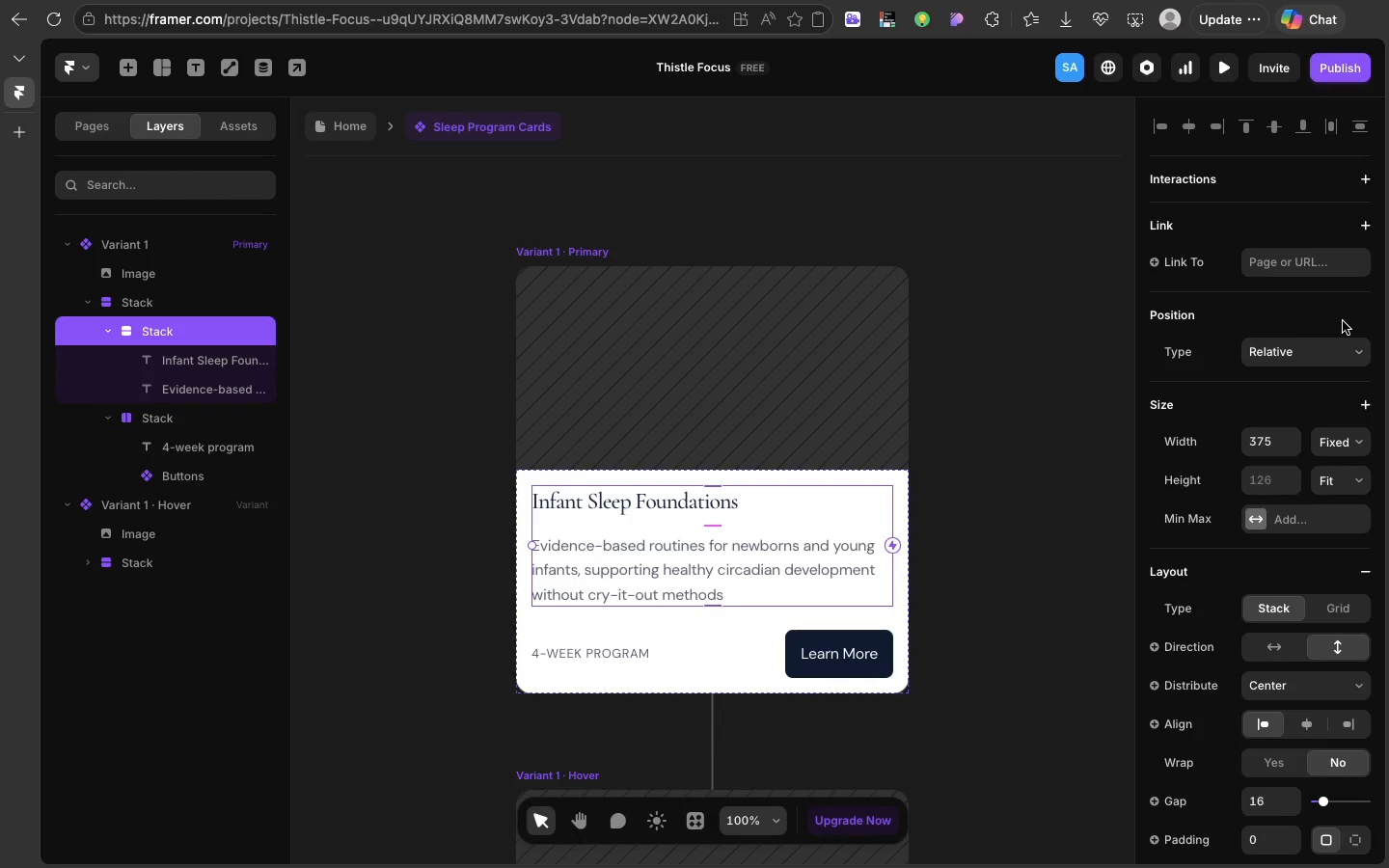 
scroll: coordinate [1343, 319], scroll_direction: up, amount: 11.0
 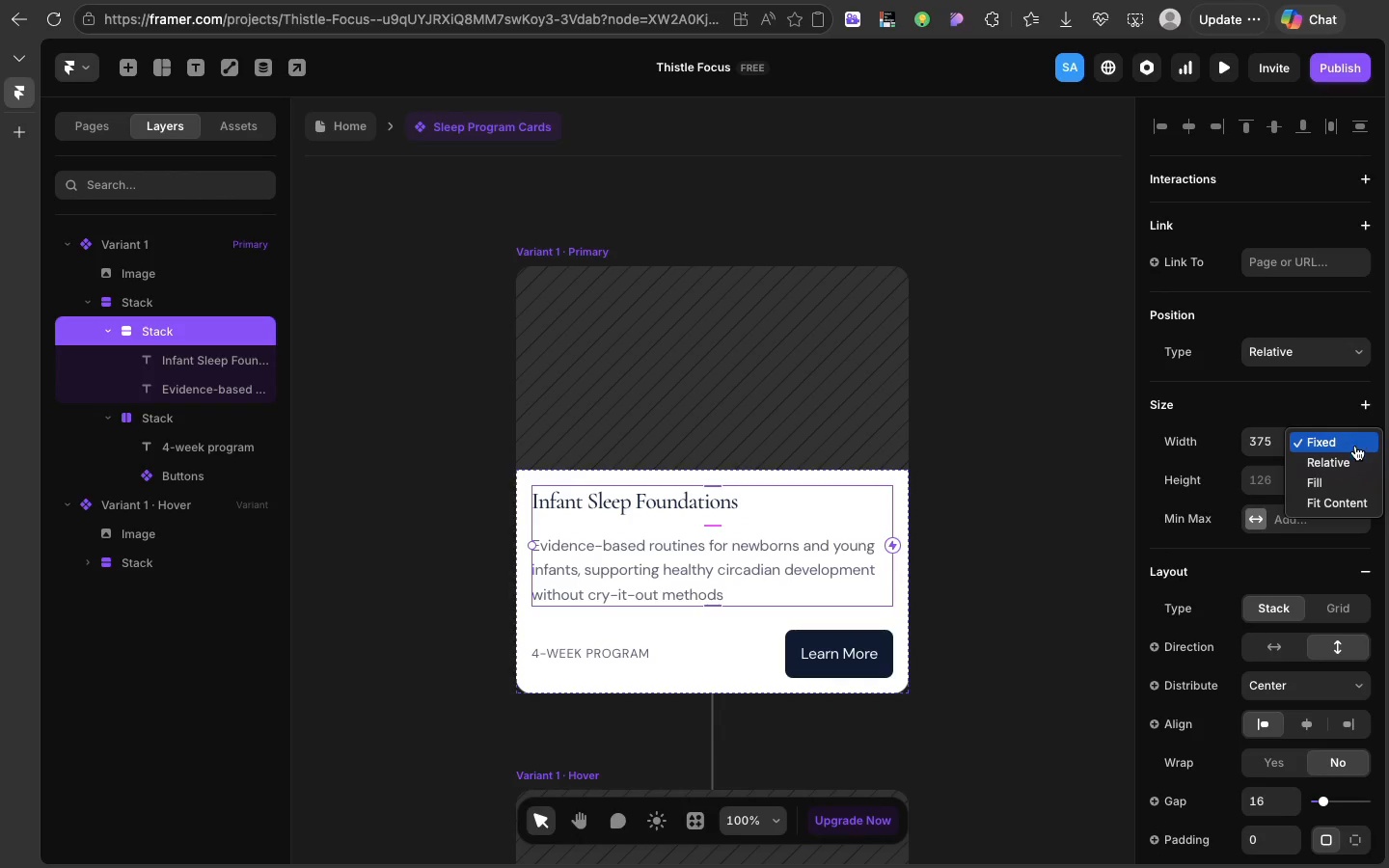 
left_click([1356, 437])
 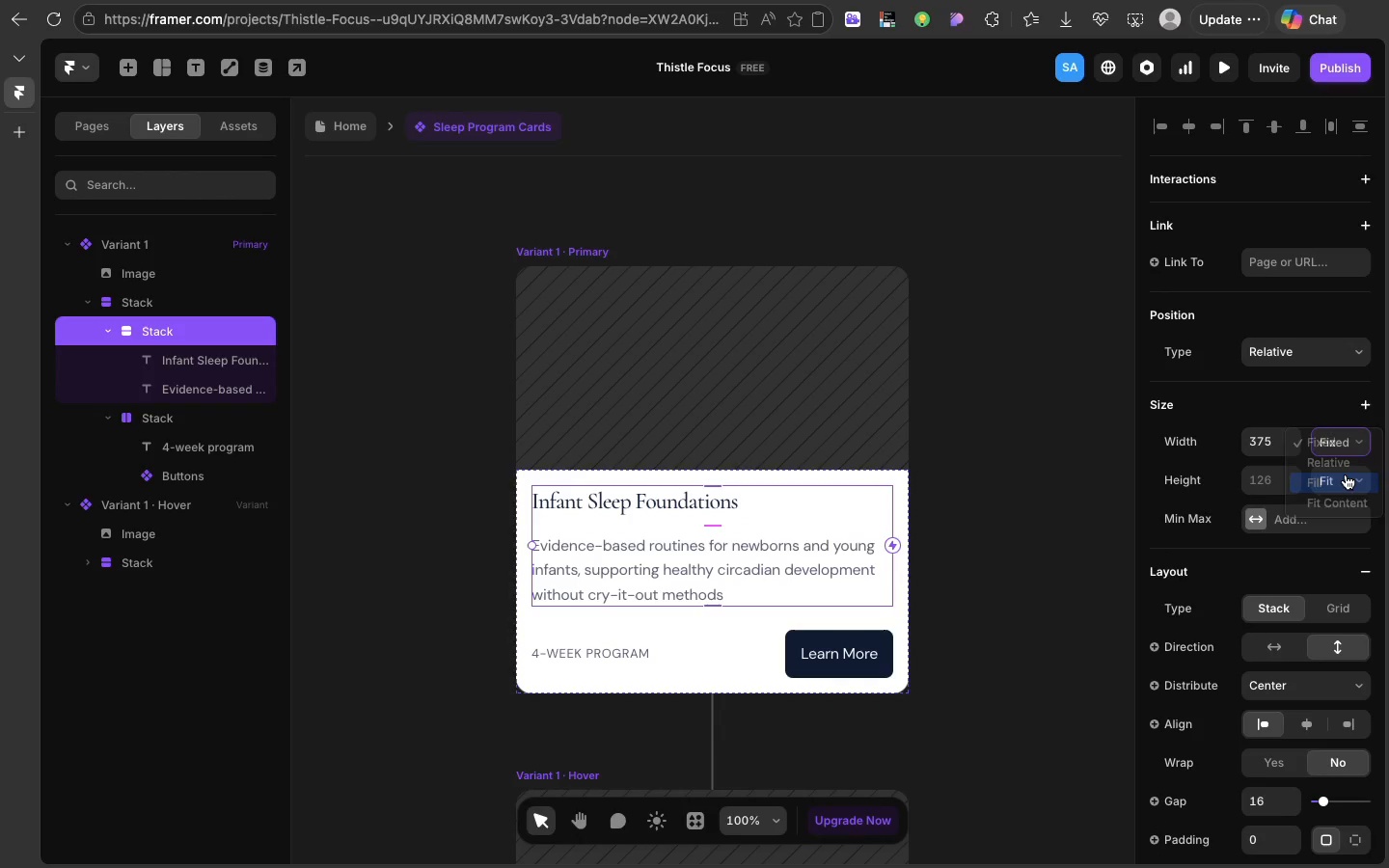 
left_click([1346, 475])
 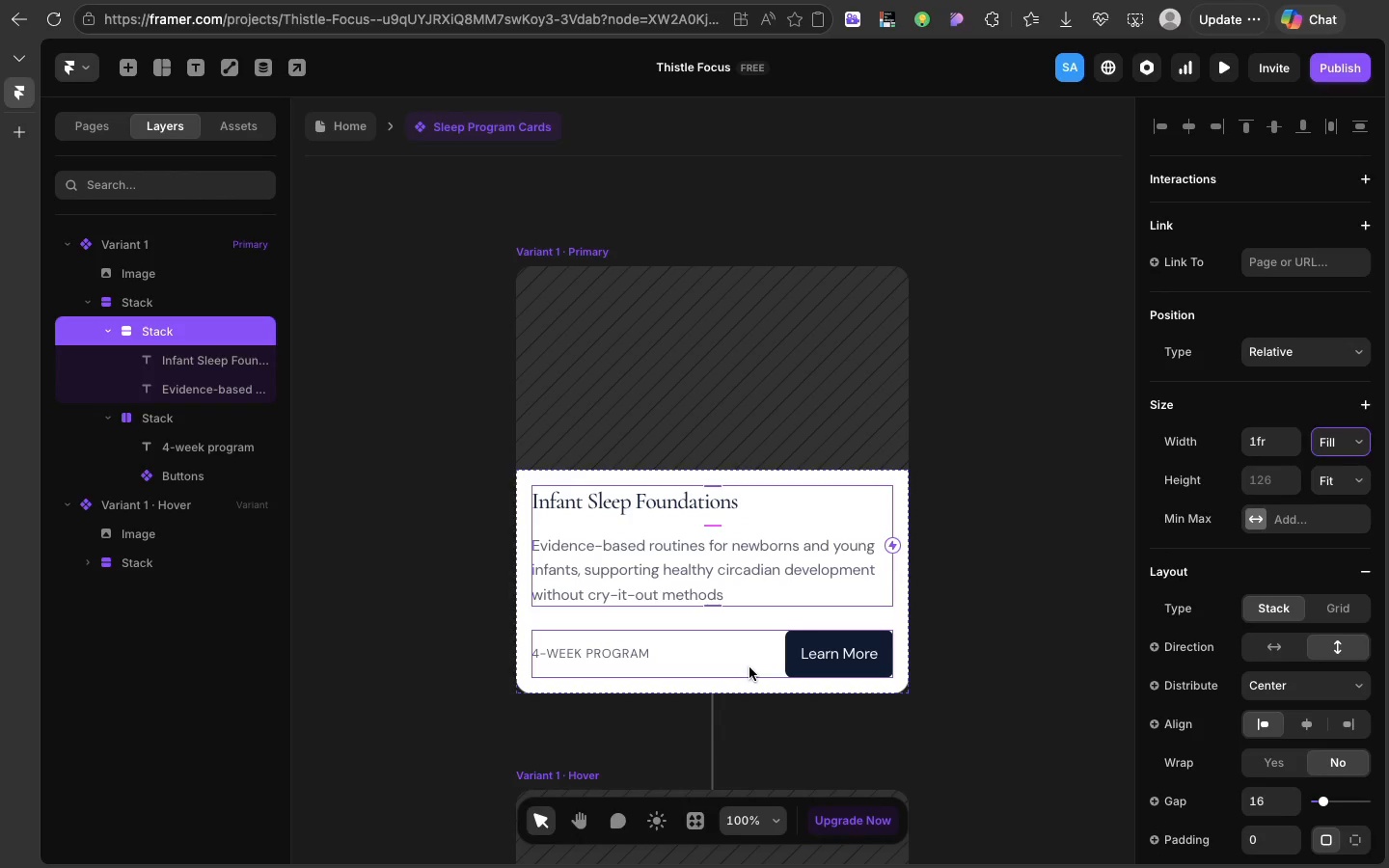 
left_click([749, 667])
 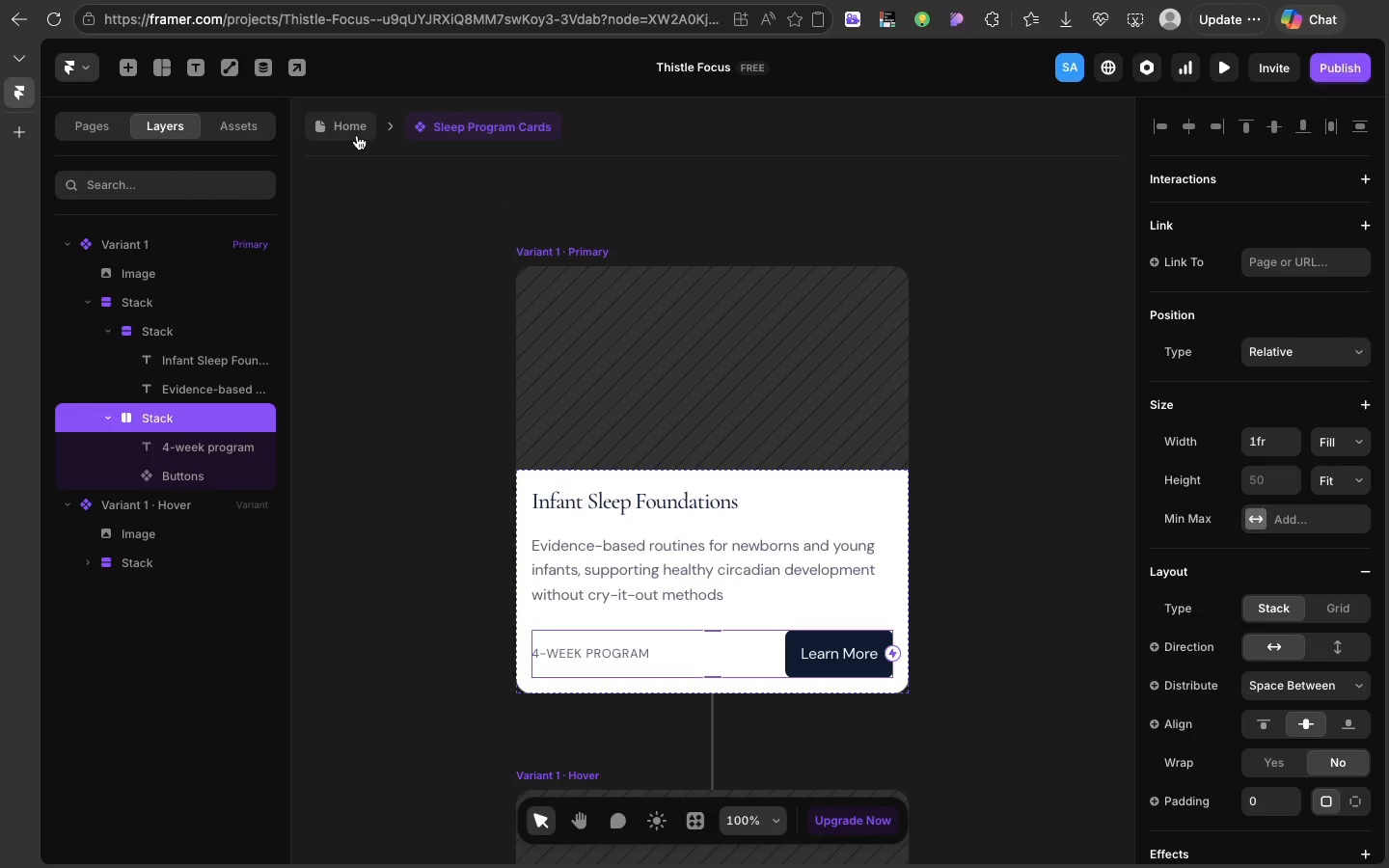 
left_click([357, 135])
 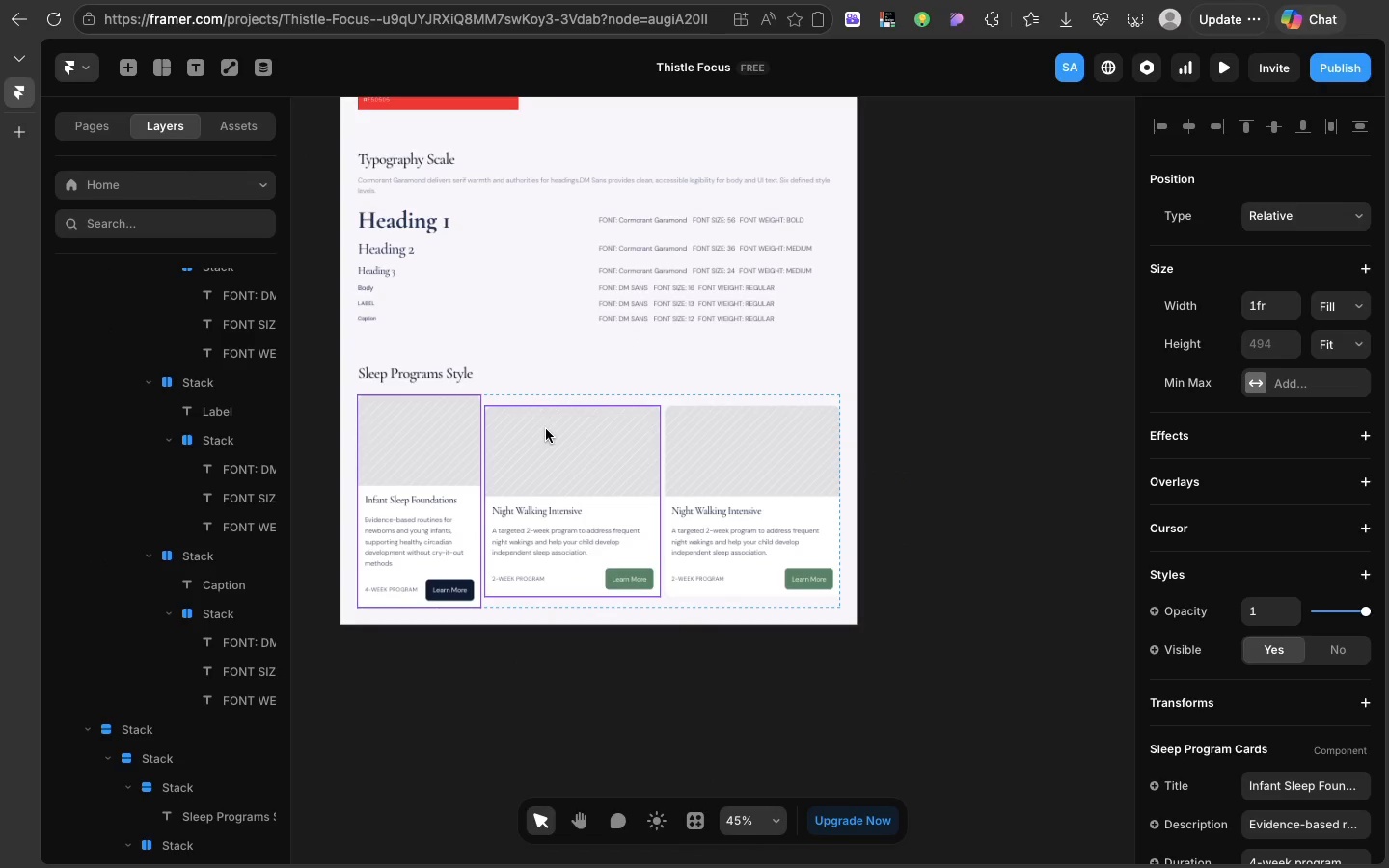 
left_click([546, 429])
 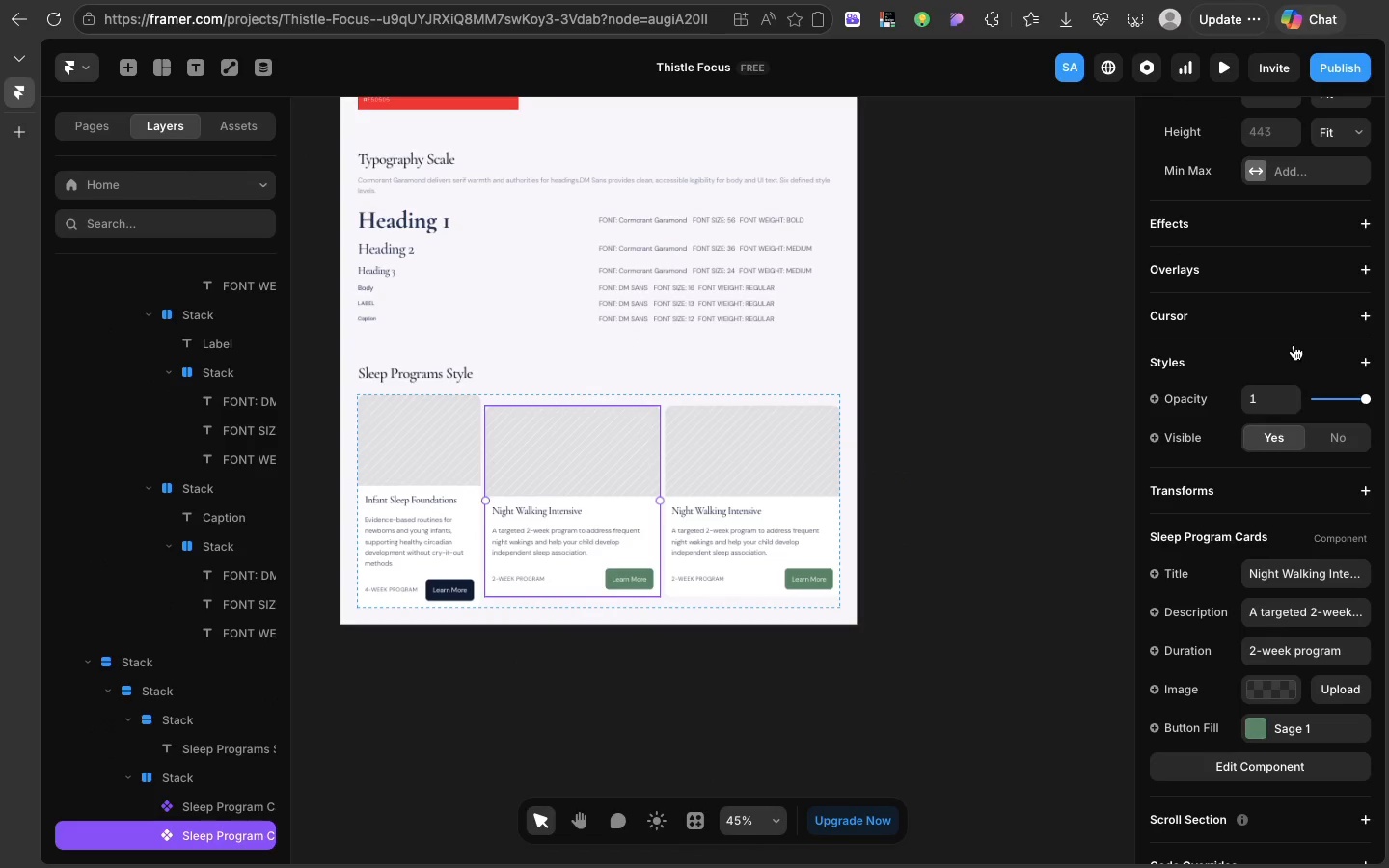 
scroll: coordinate [1343, 186], scroll_direction: up, amount: 60.0
 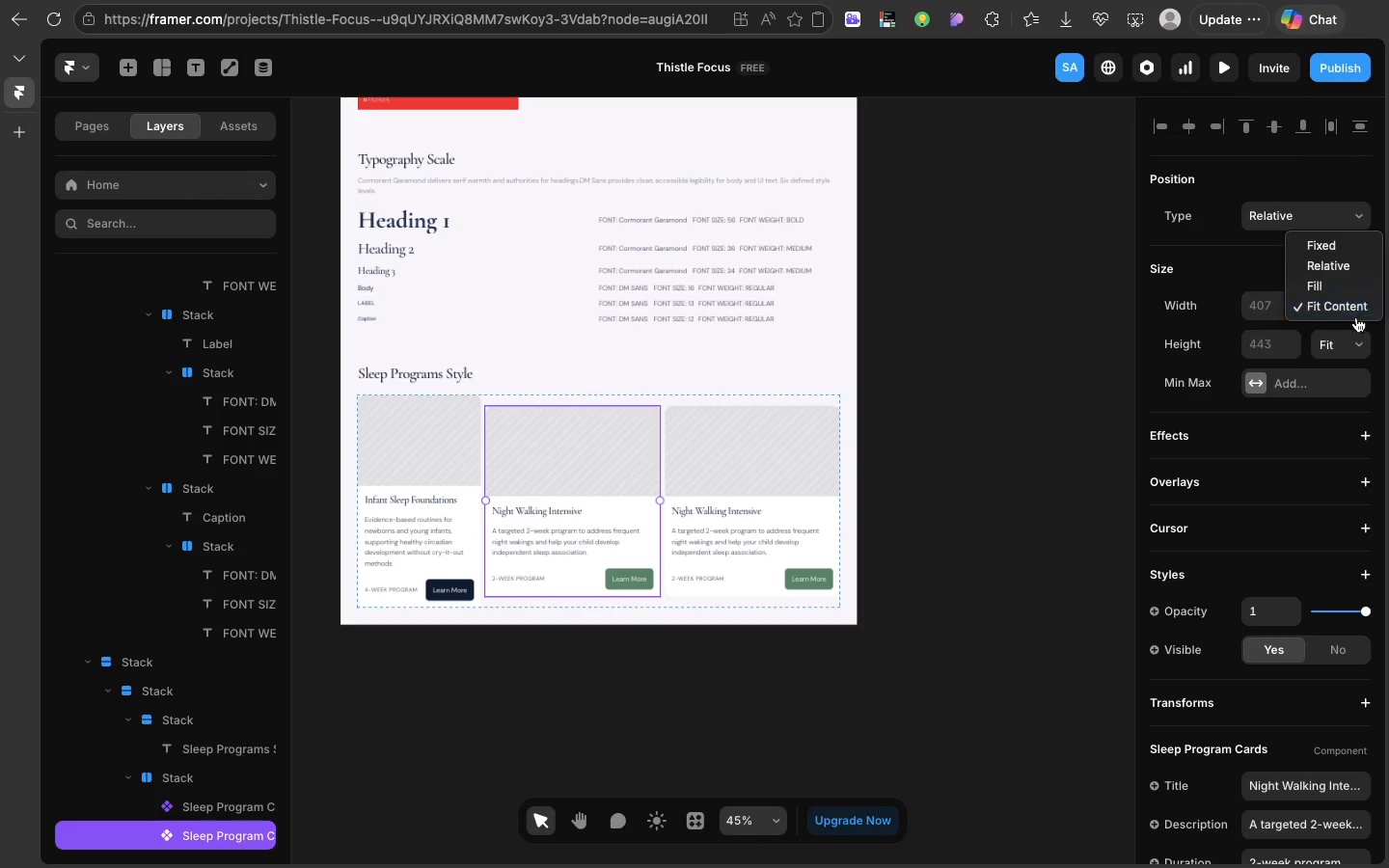 
left_click([1360, 305])
 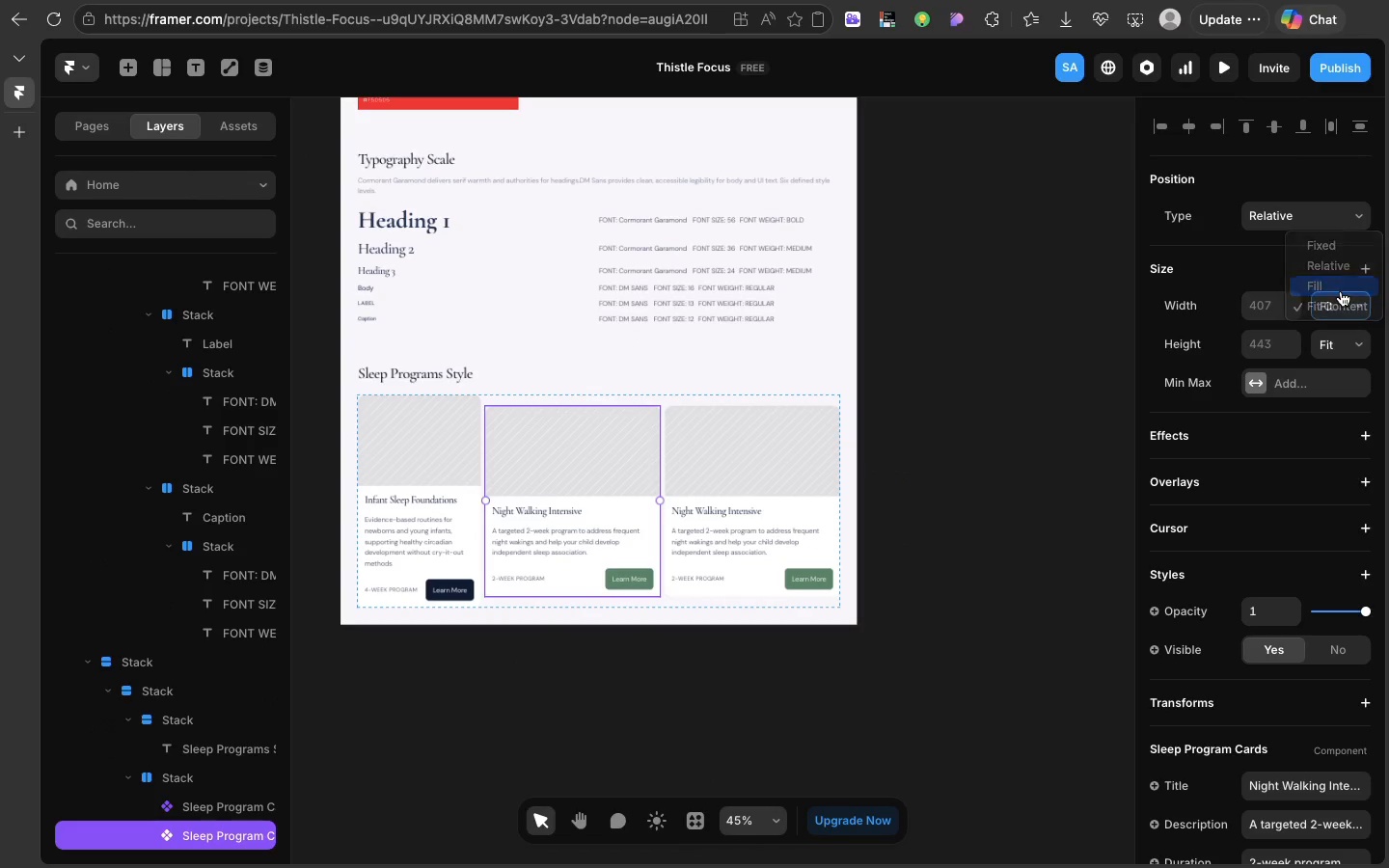 
left_click([1341, 291])
 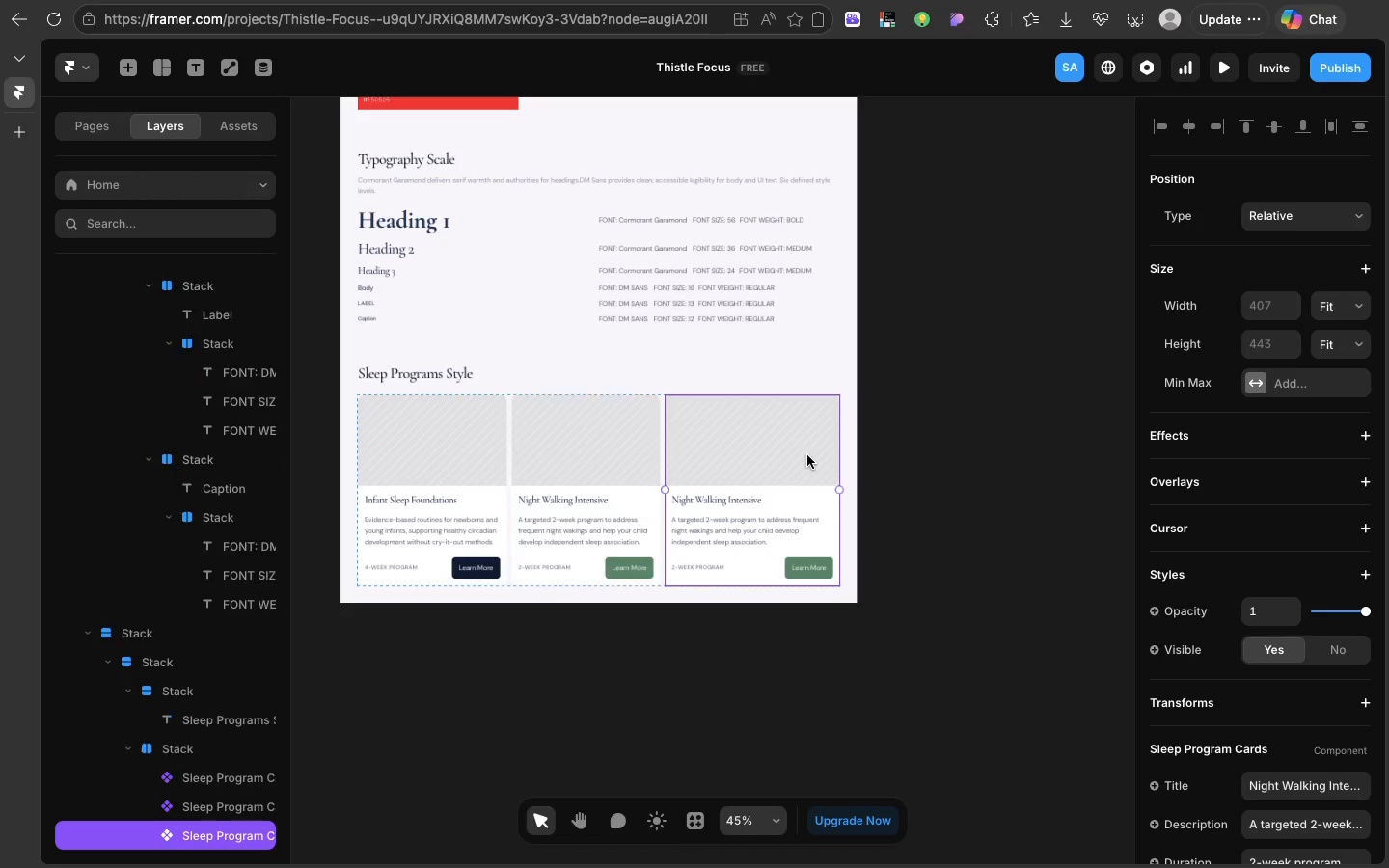 
left_click([807, 455])
 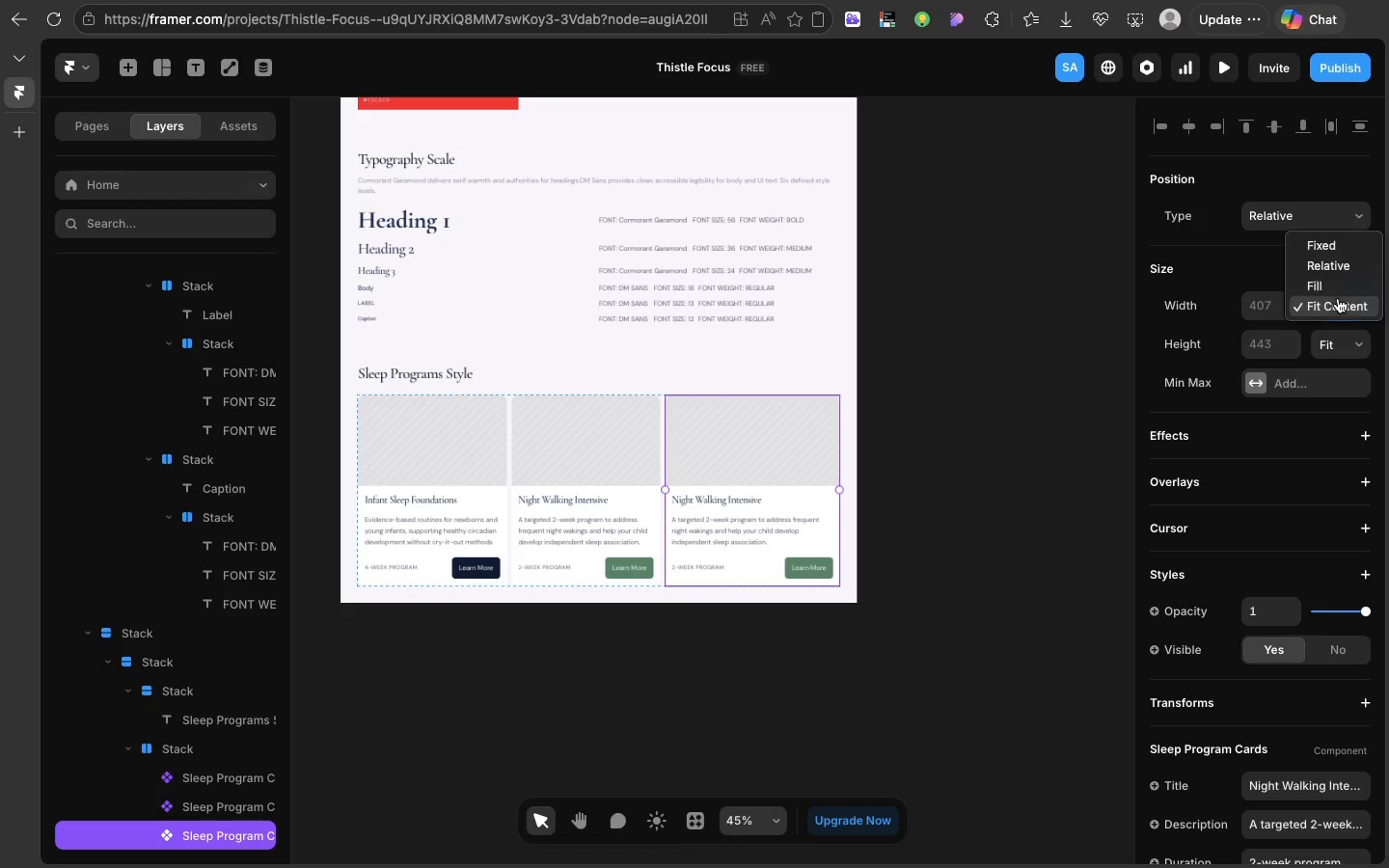 
left_click([1338, 298])
 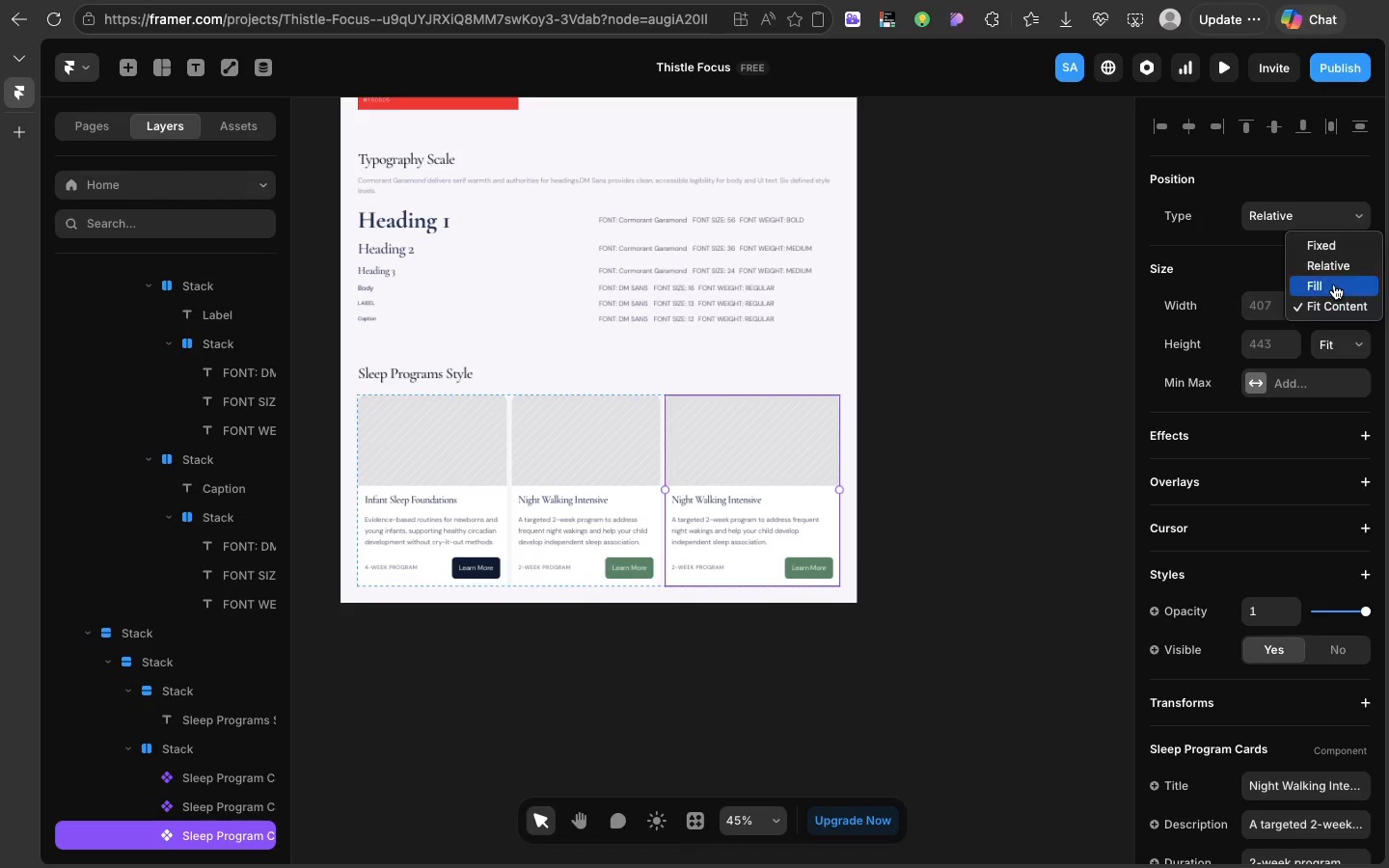 
left_click([1334, 285])
 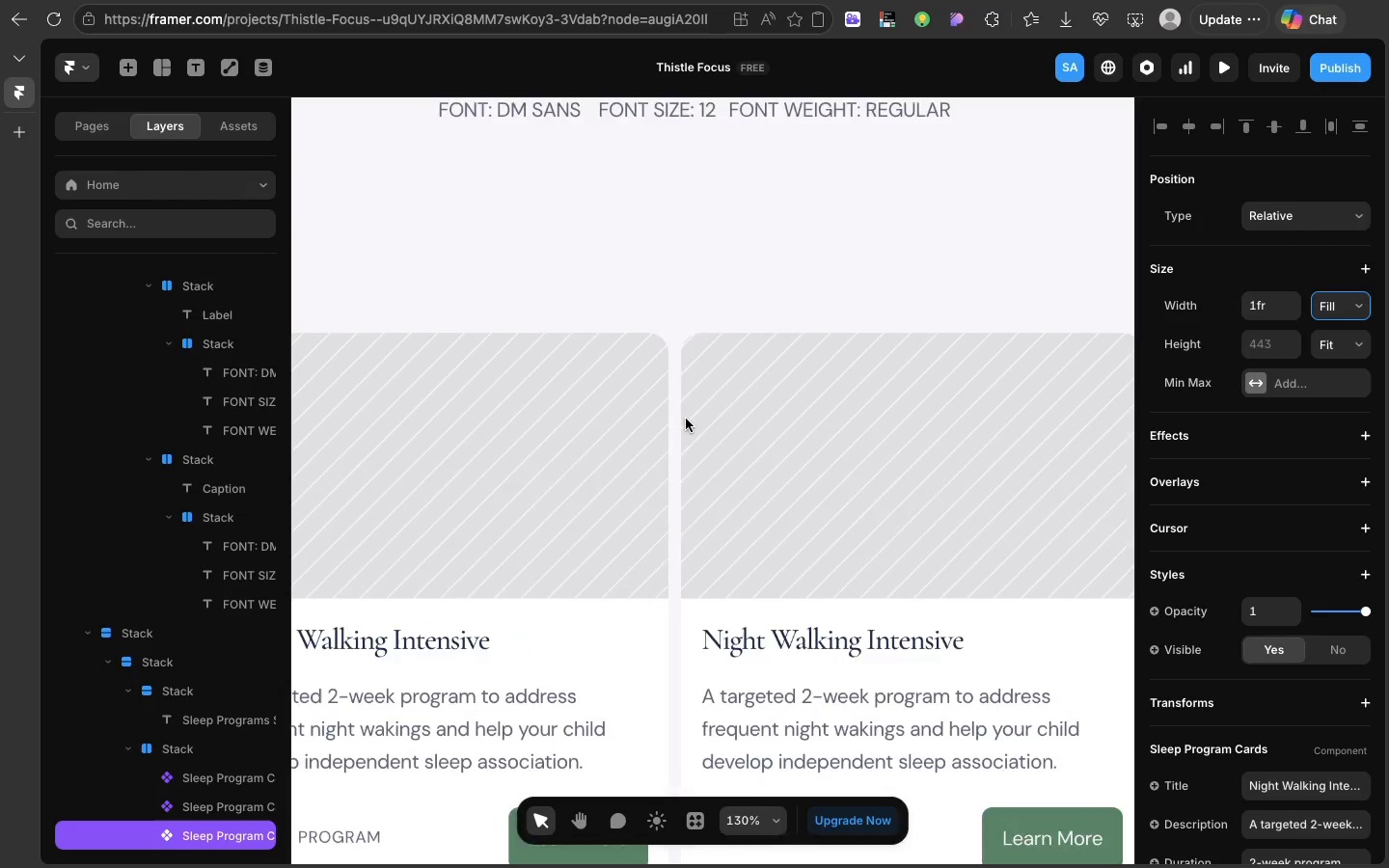 
scroll: coordinate [686, 419], scroll_direction: down, amount: 24.0
 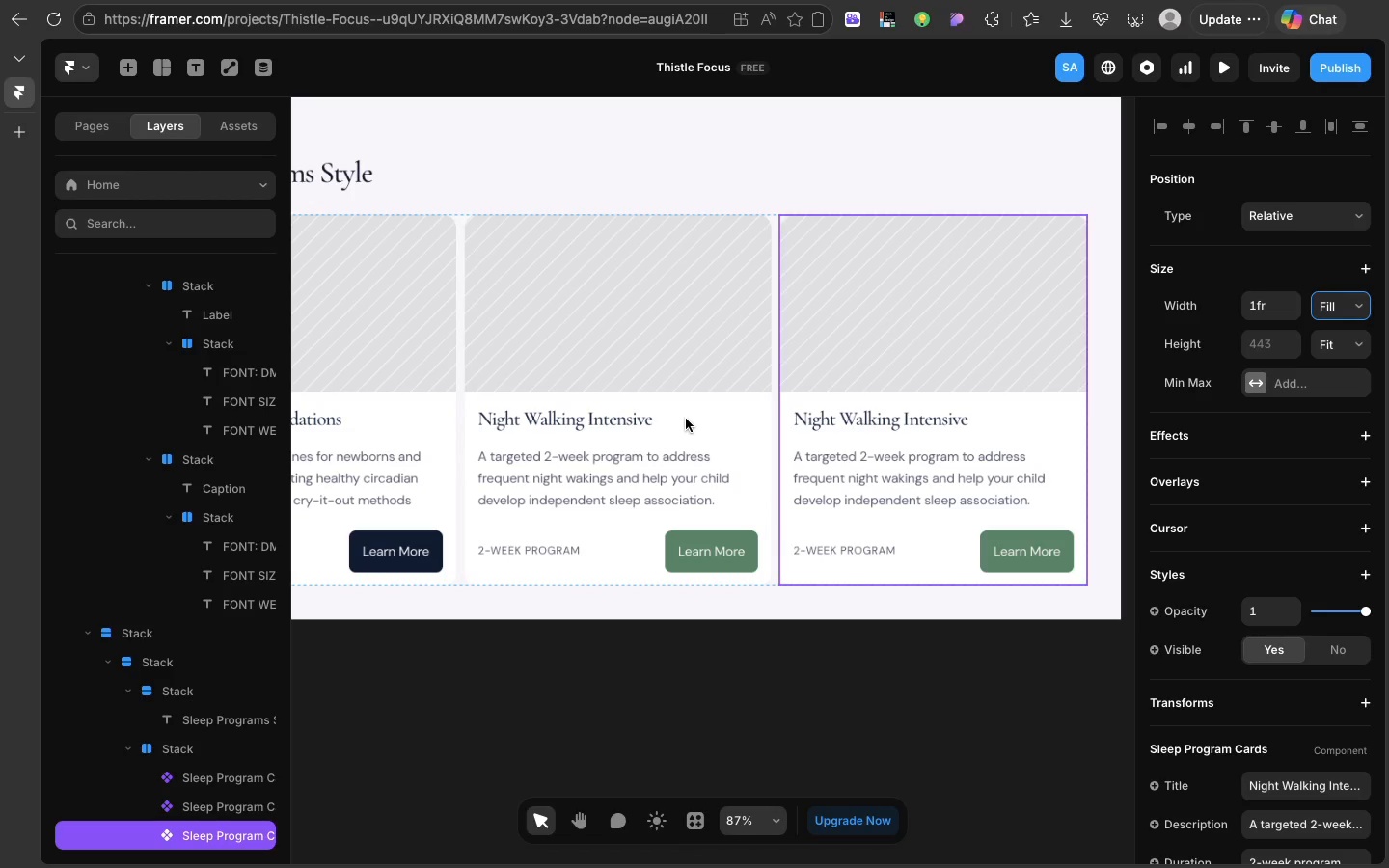 
wait(26.17)
 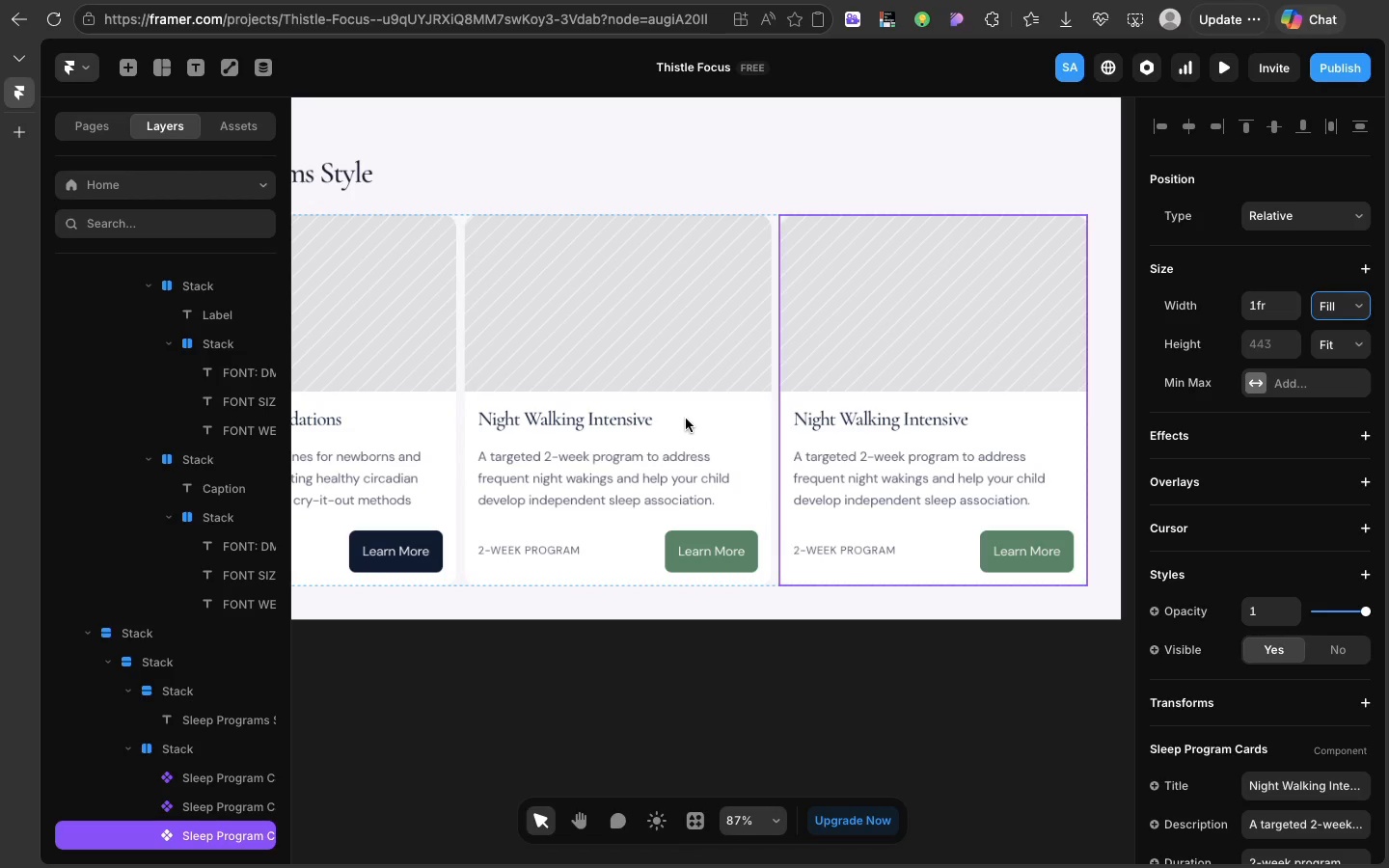 
scroll: coordinate [1123, 600], scroll_direction: down, amount: 28.0
 